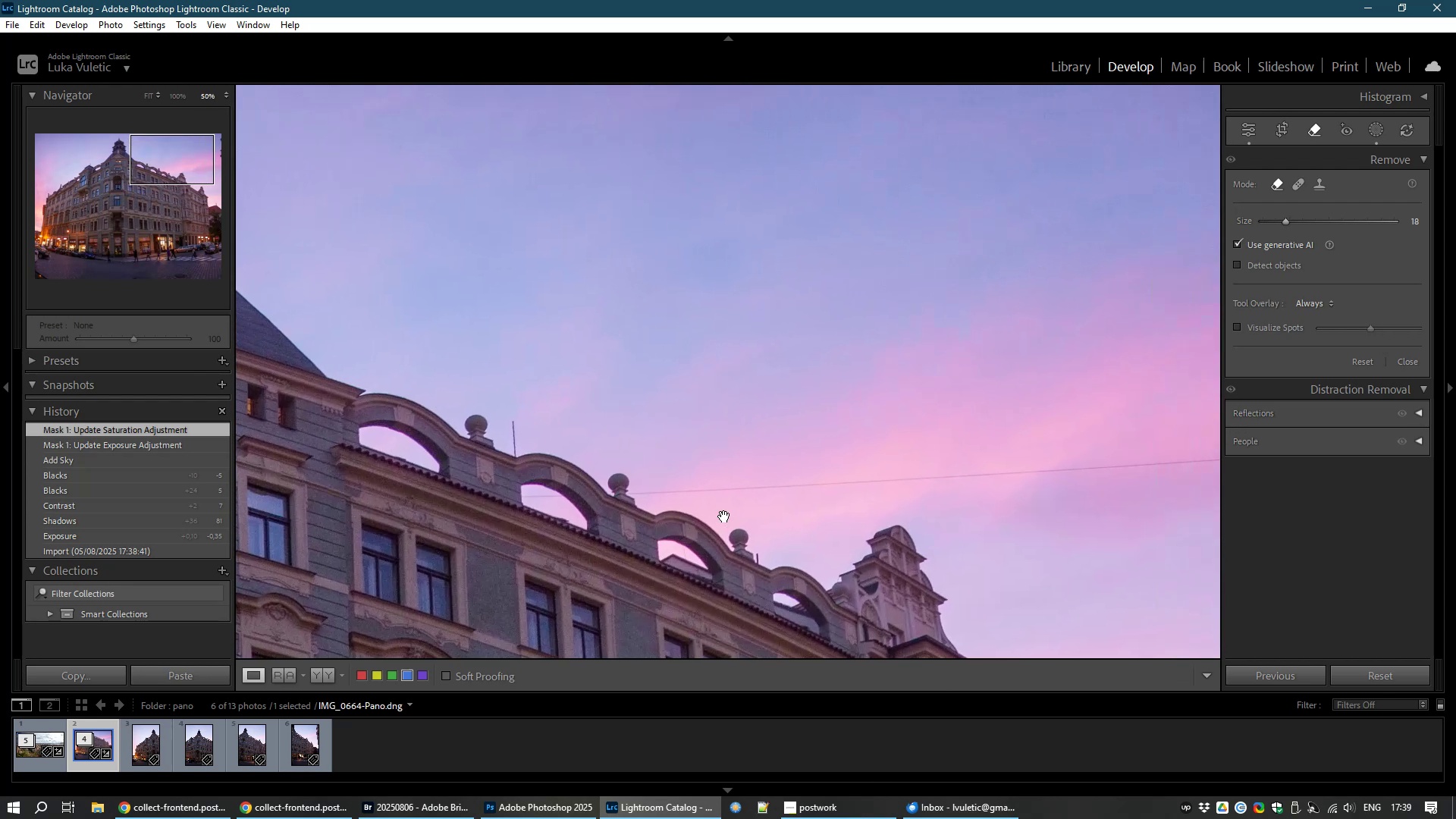 
hold_key(key=Space, duration=1.1)
 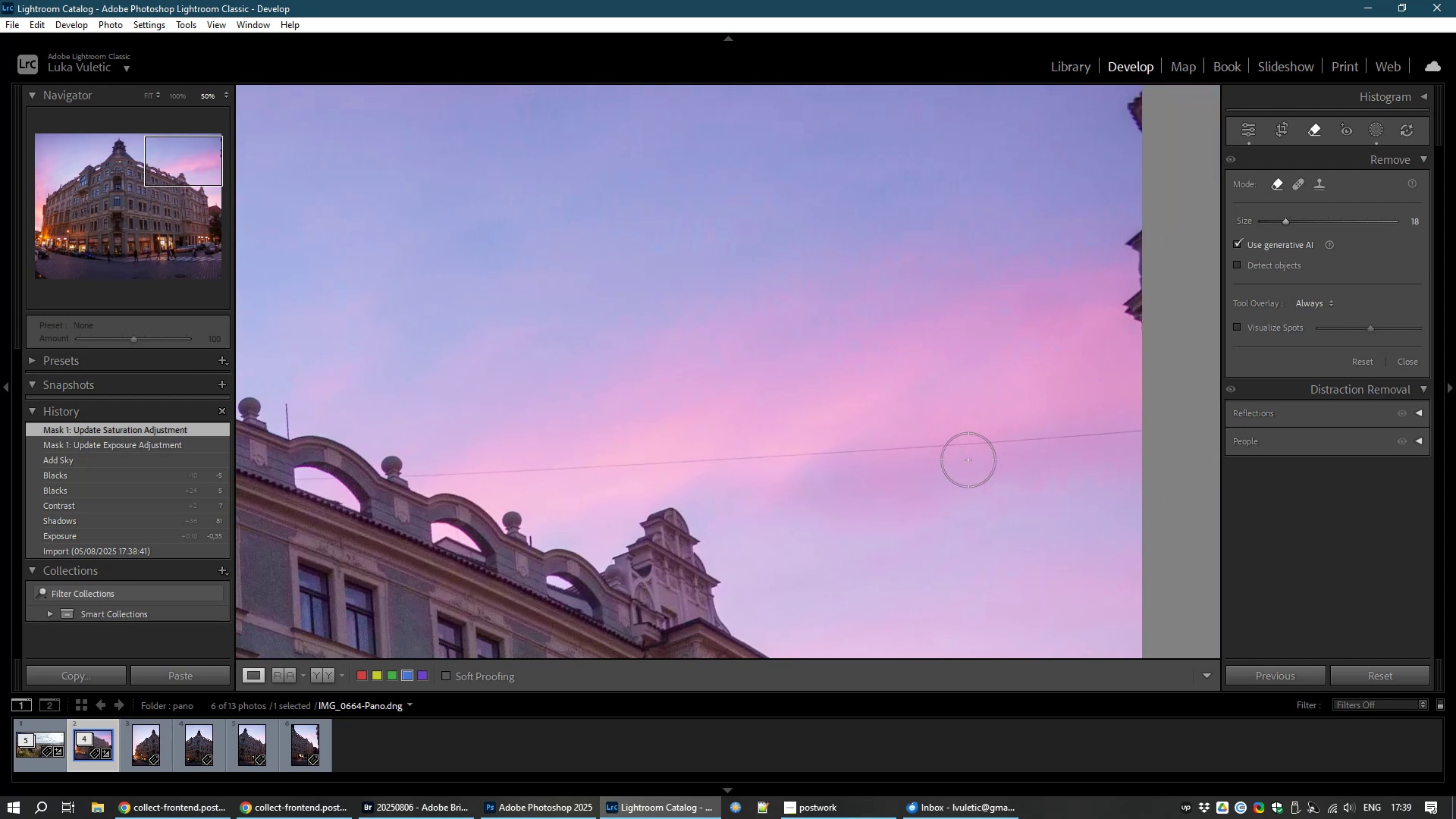 
hold_key(key=Space, duration=0.99)
 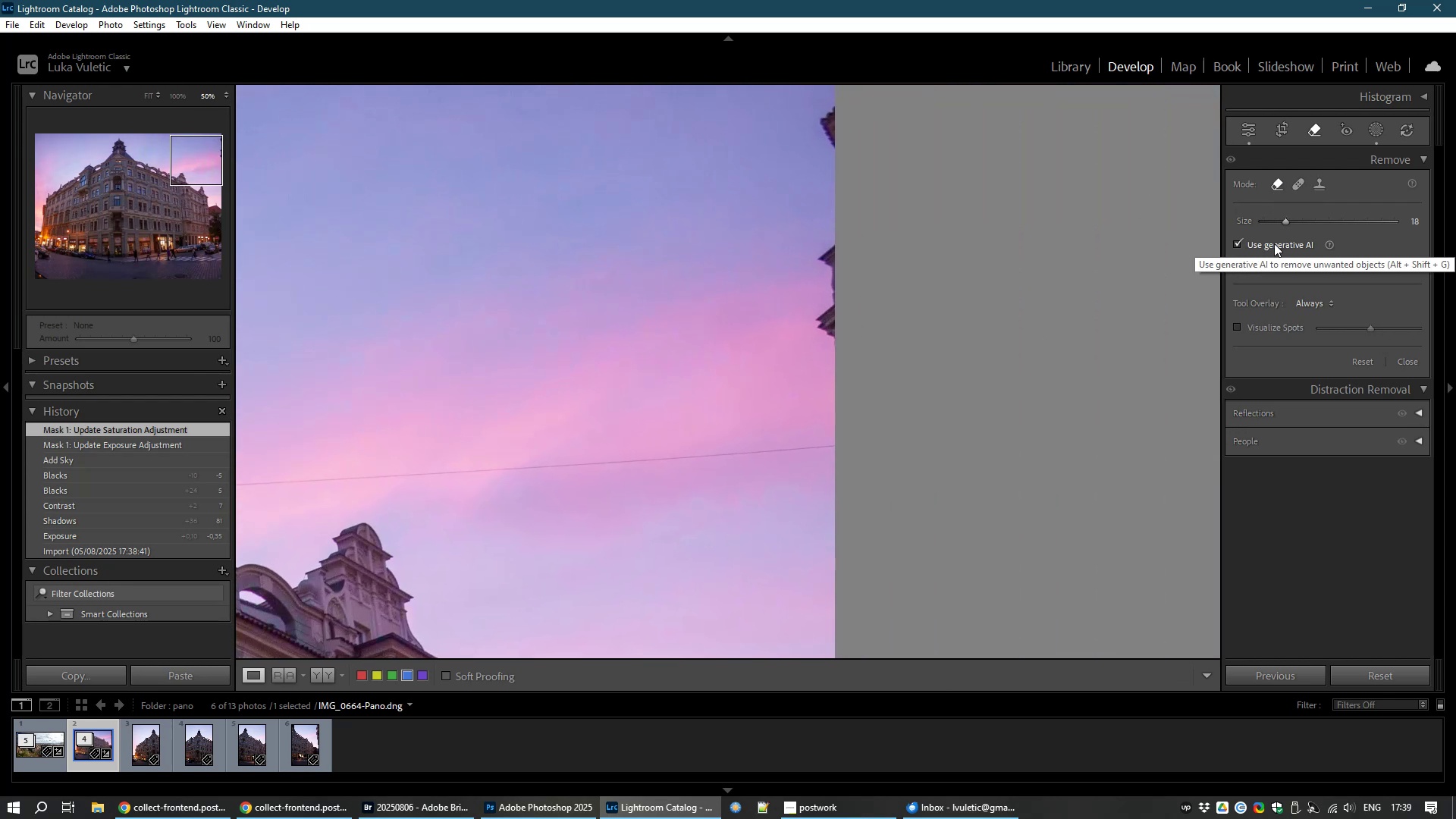 
left_click([1274, 243])
 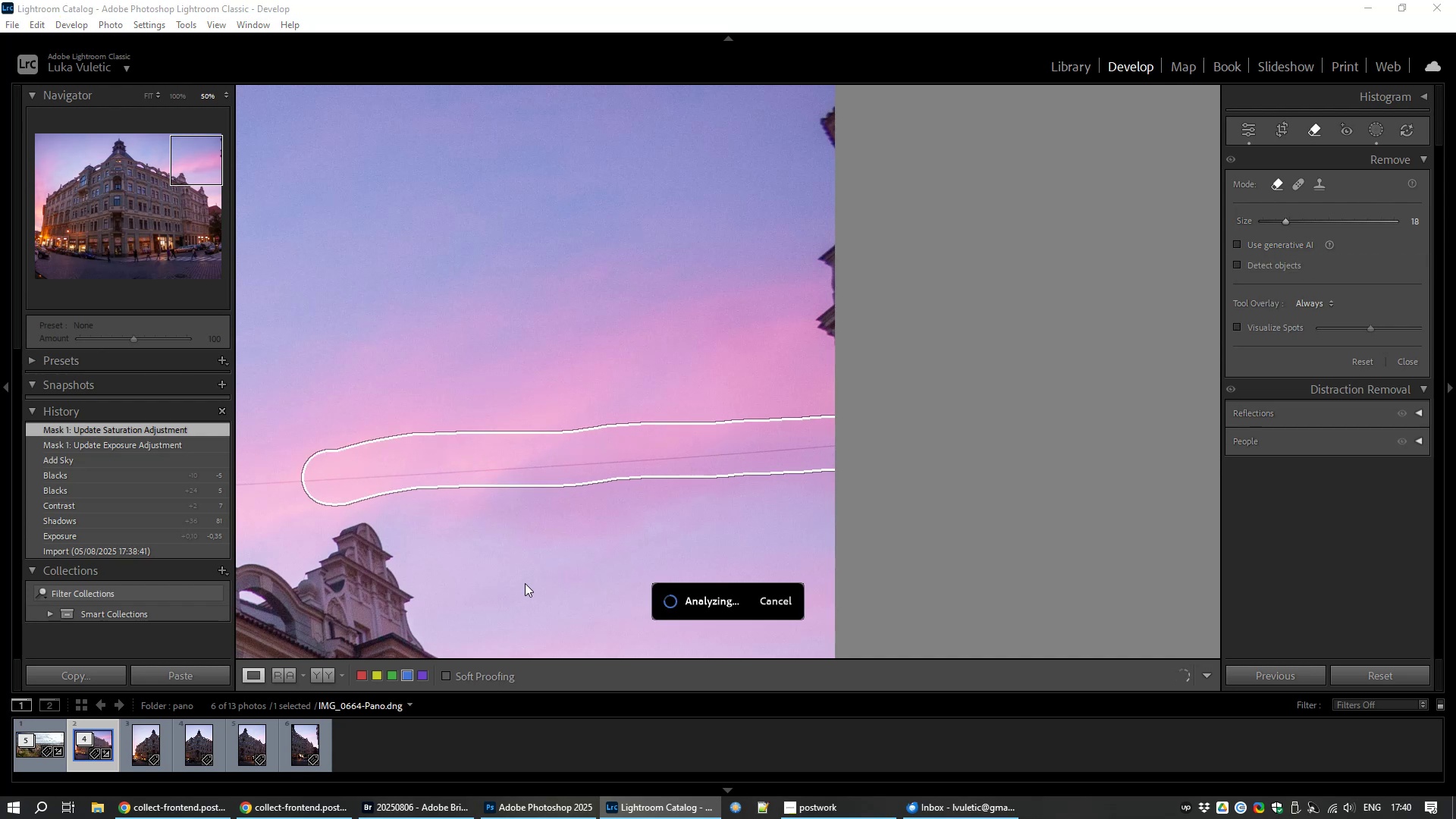 
wait(7.99)
 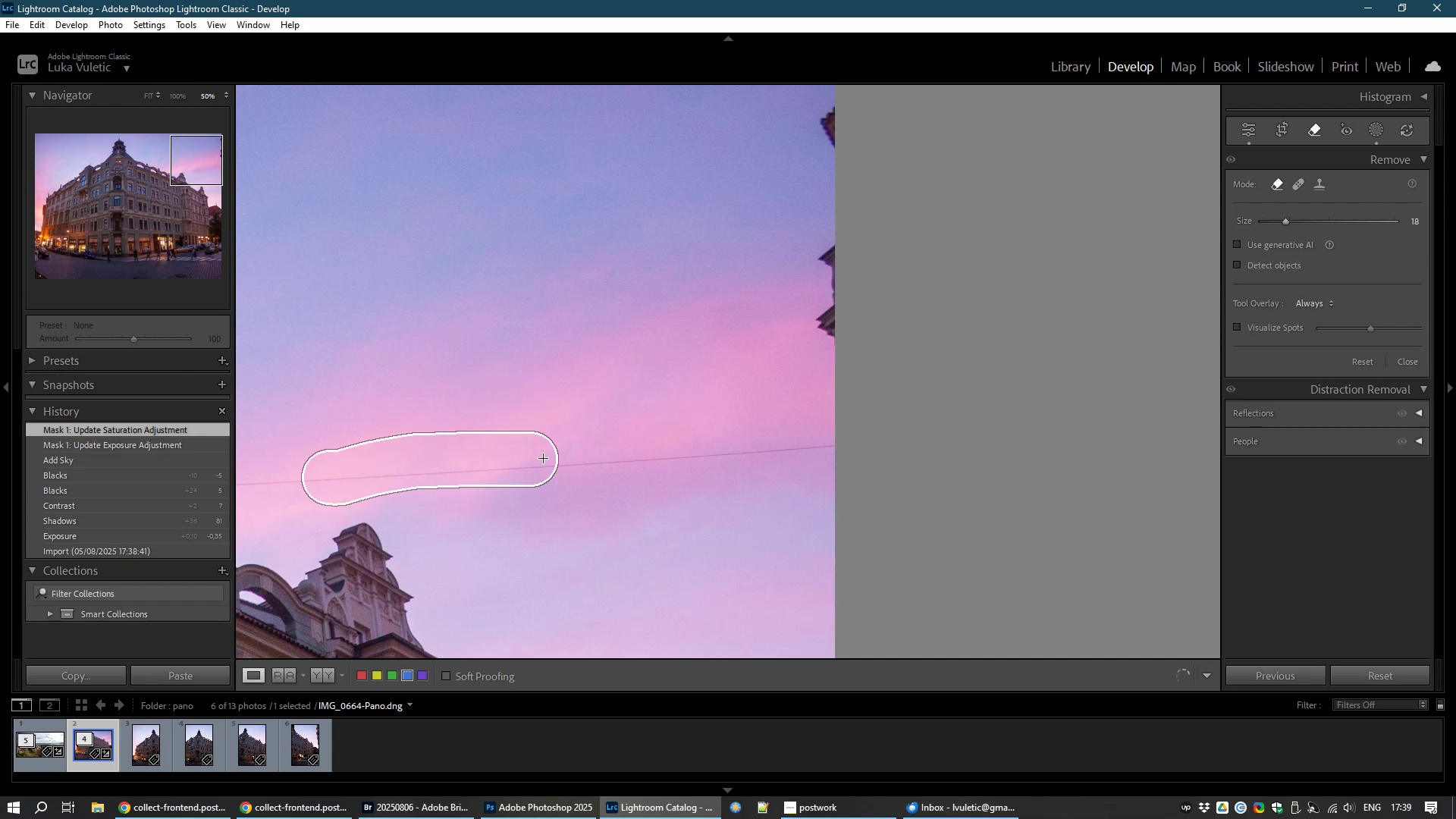 
hold_key(key=Space, duration=1.42)
 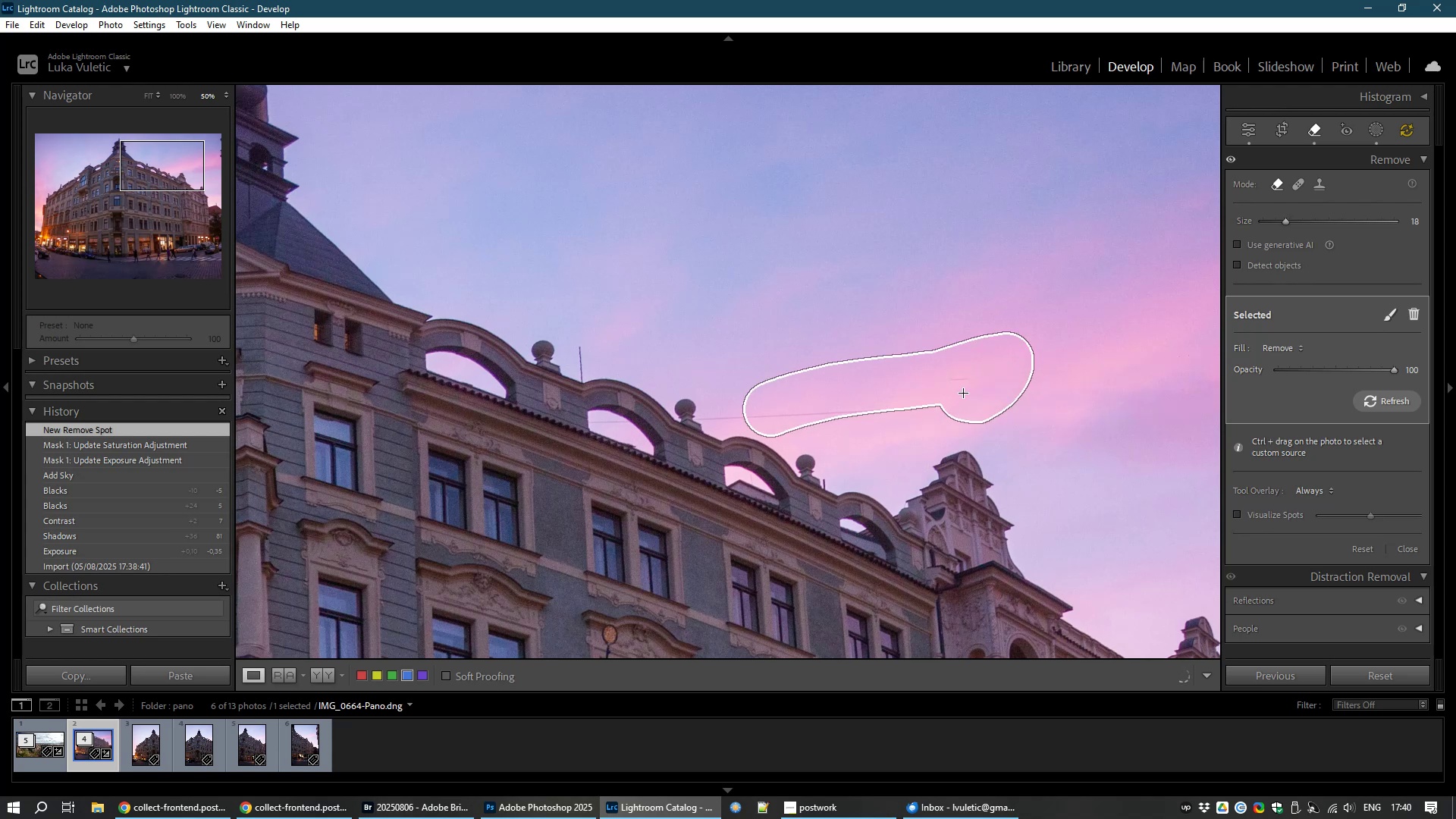 
mouse_move([1139, 551])
 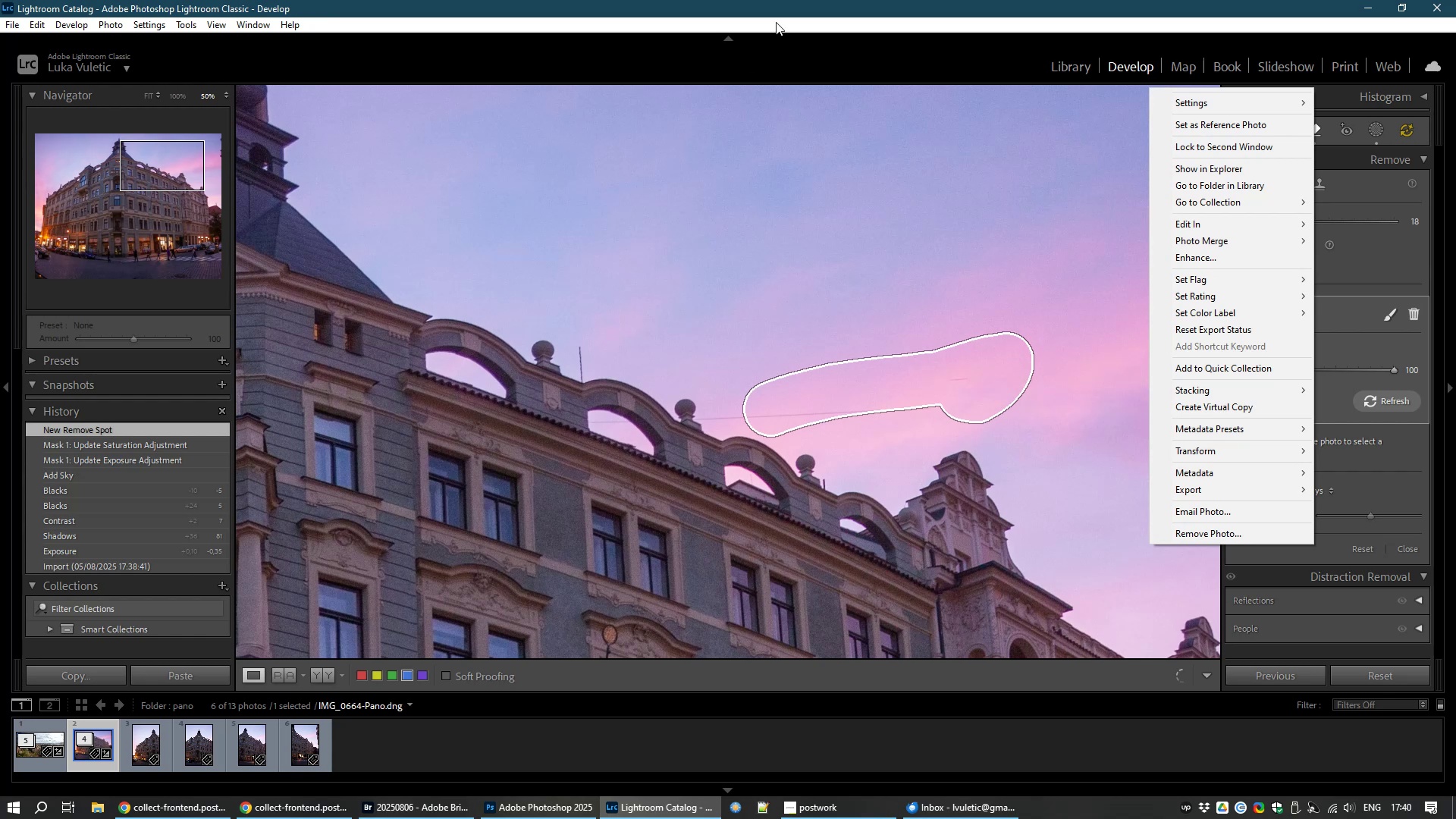 
left_click([907, 53])
 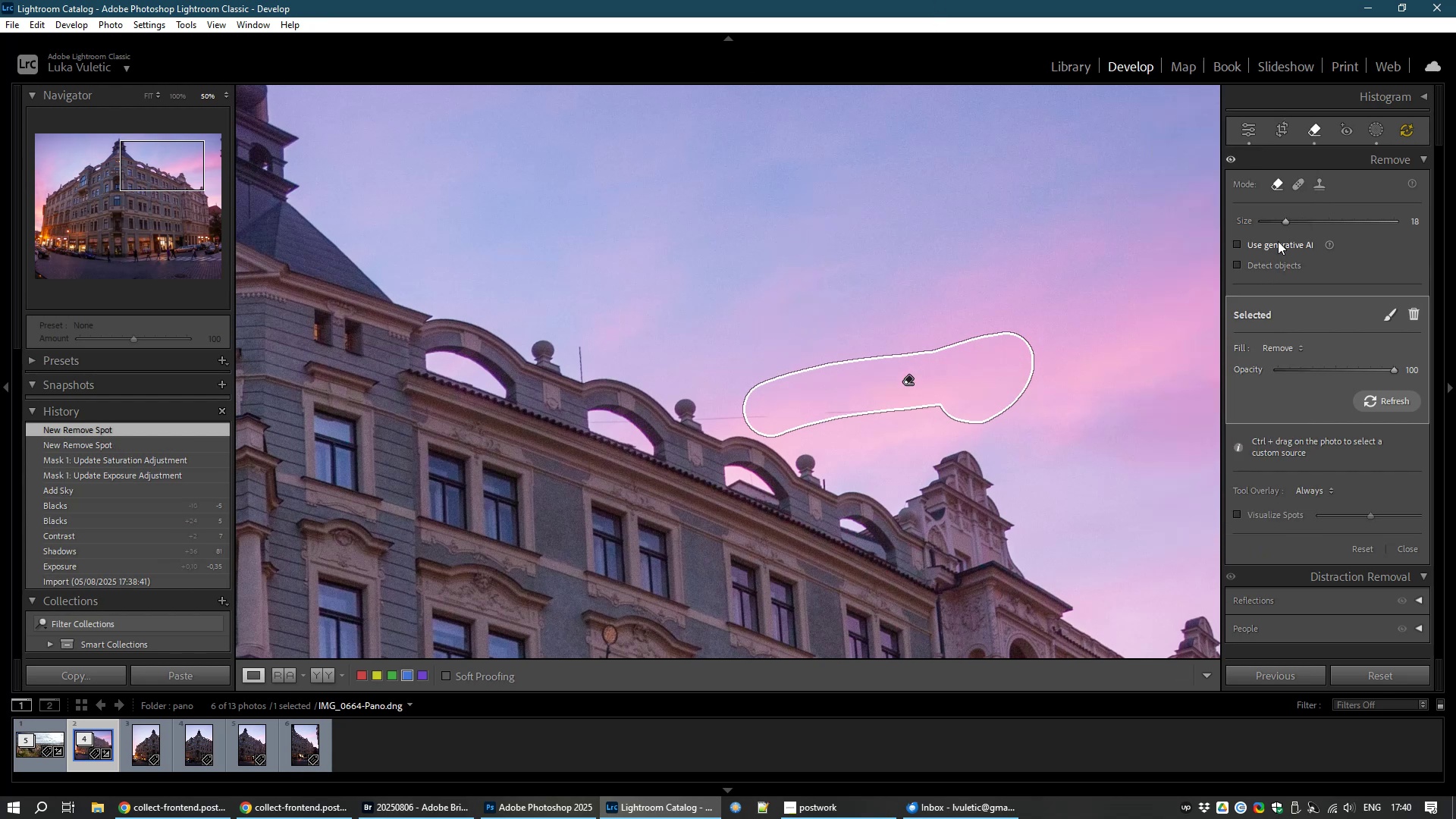 
wait(5.15)
 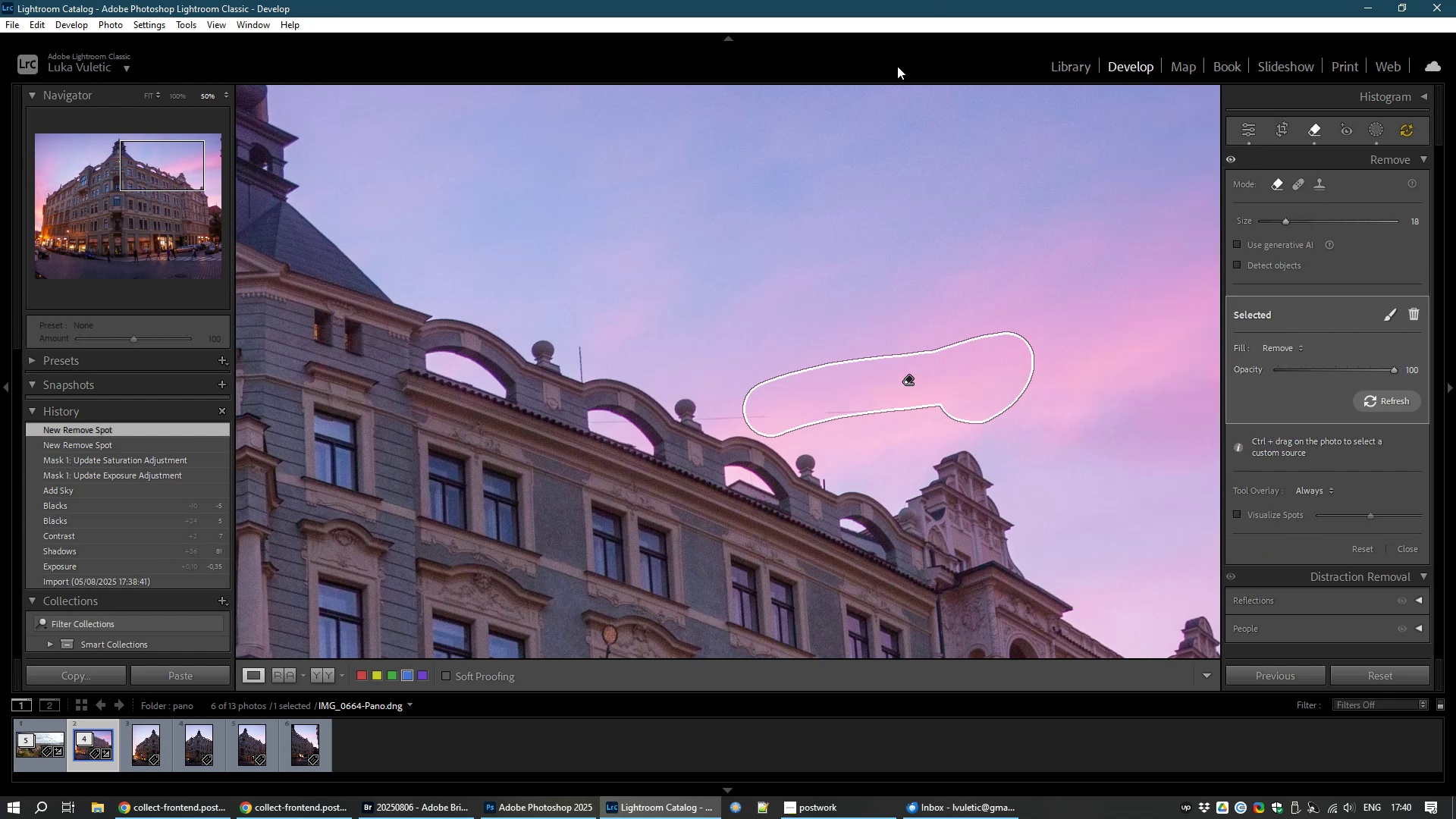 
key(Control+NumpadAdd)
 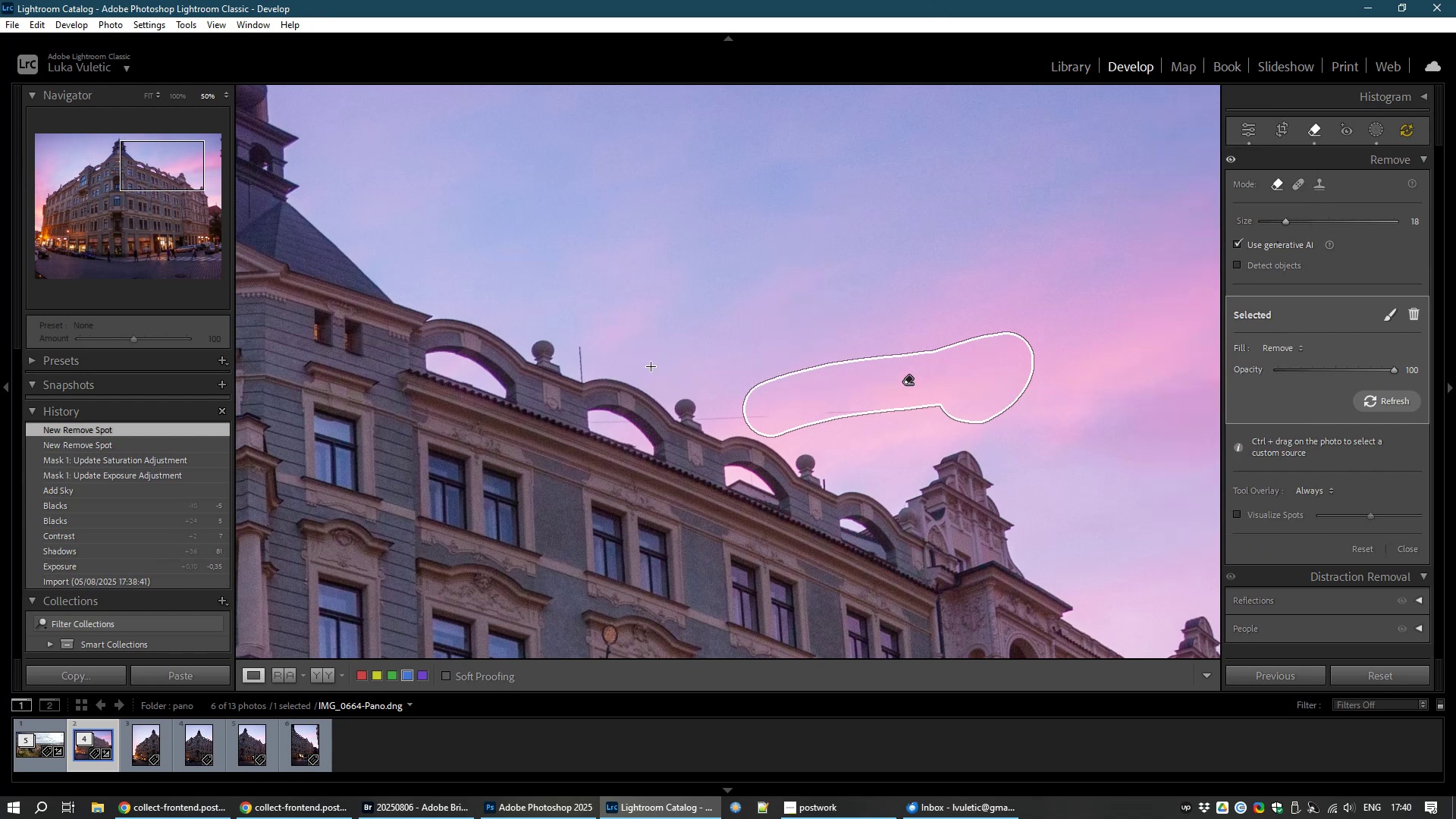 
key(Control+NumpadAdd)
 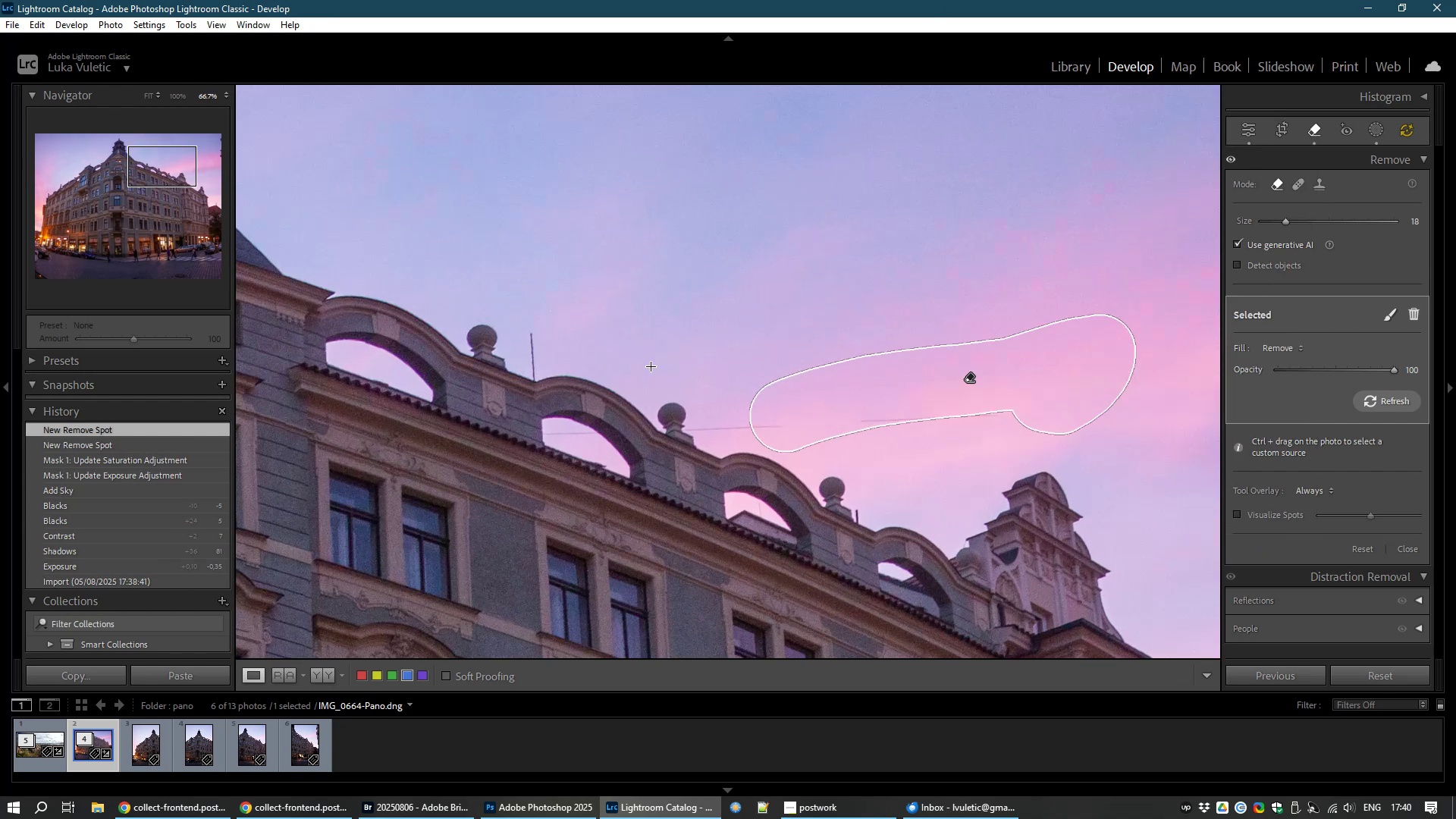 
key(Control+NumpadAdd)
 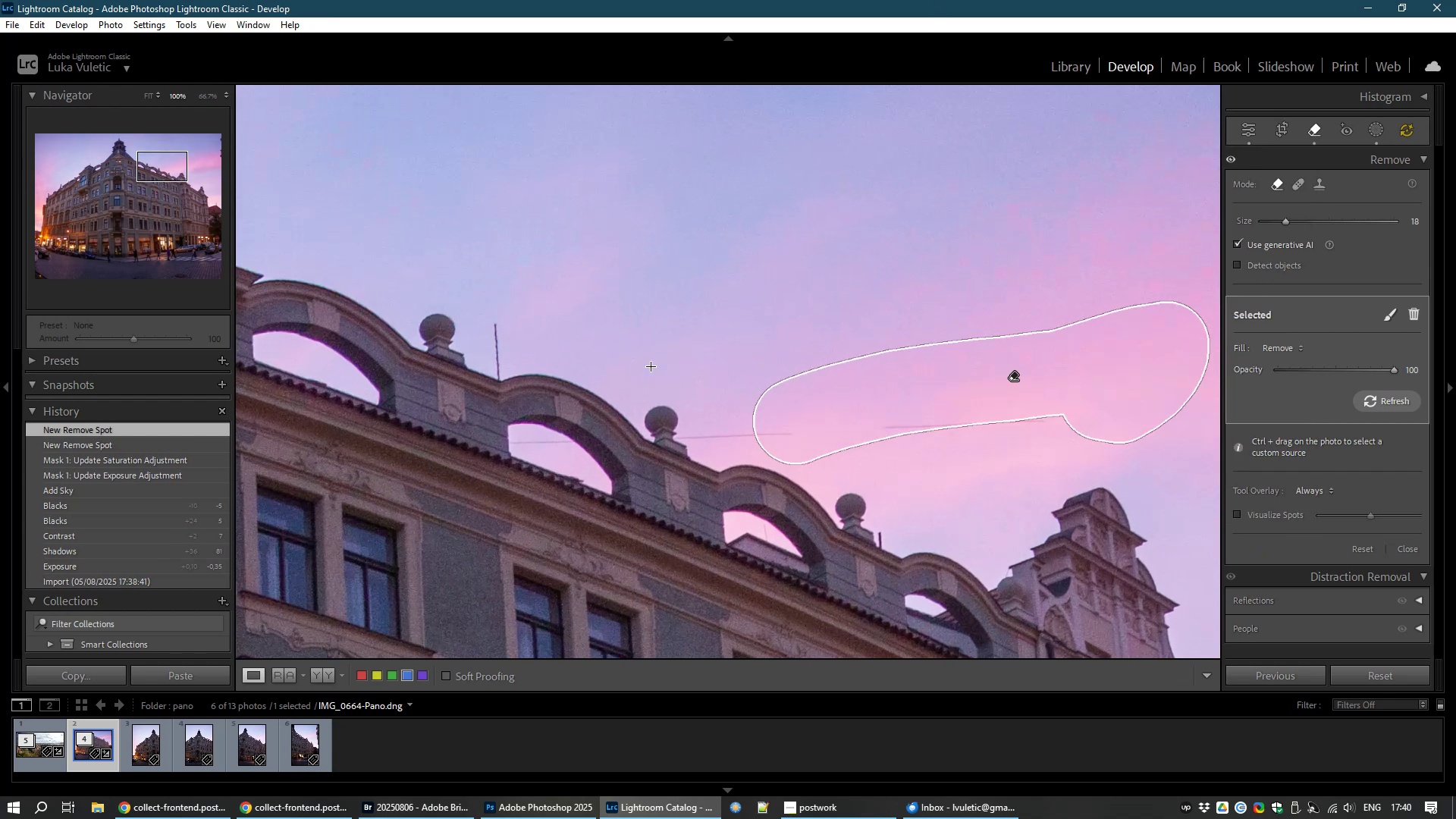 
key(Control+NumpadAdd)
 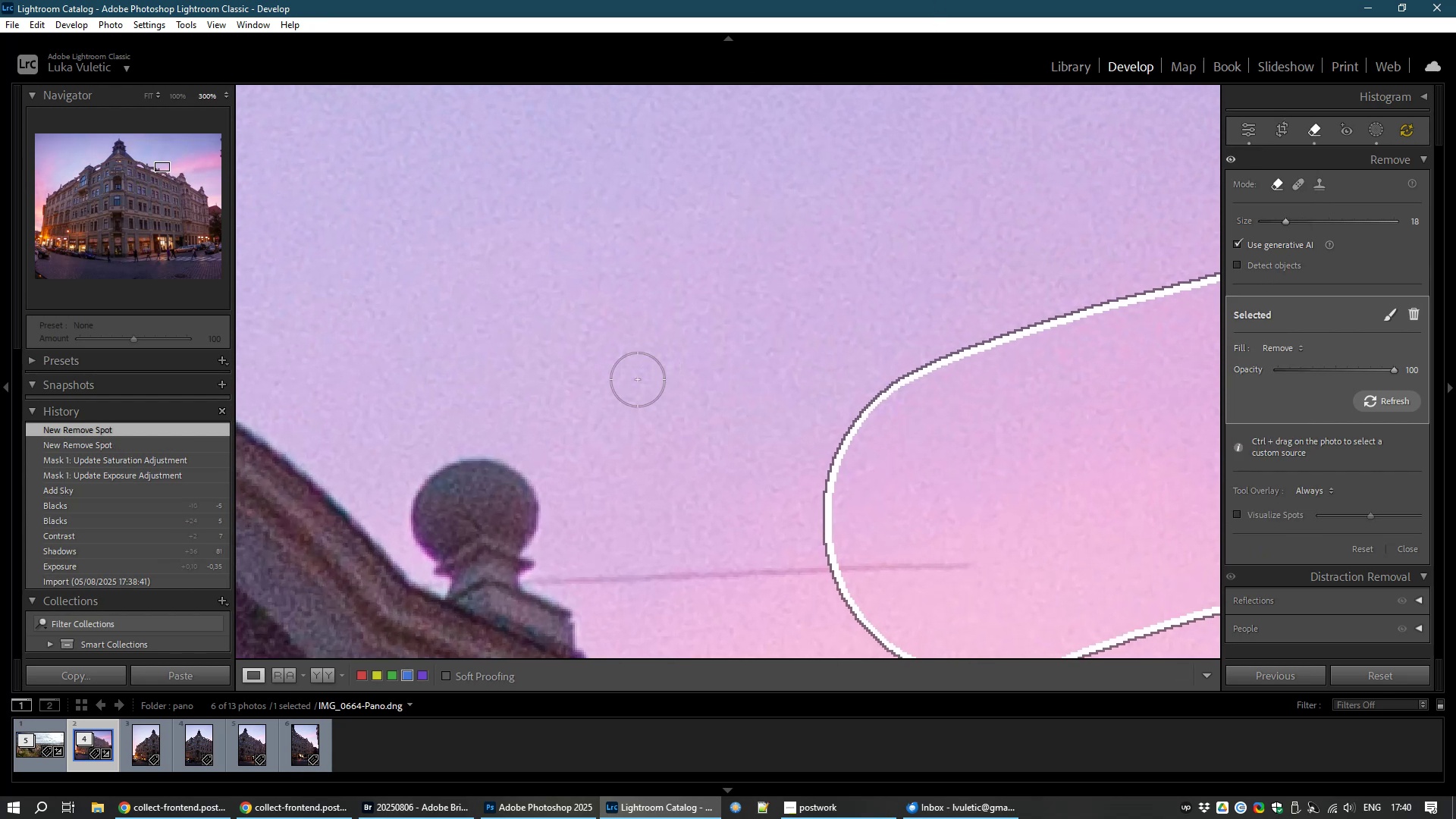 
scroll: coordinate [642, 458], scroll_direction: down, amount: 11.0
 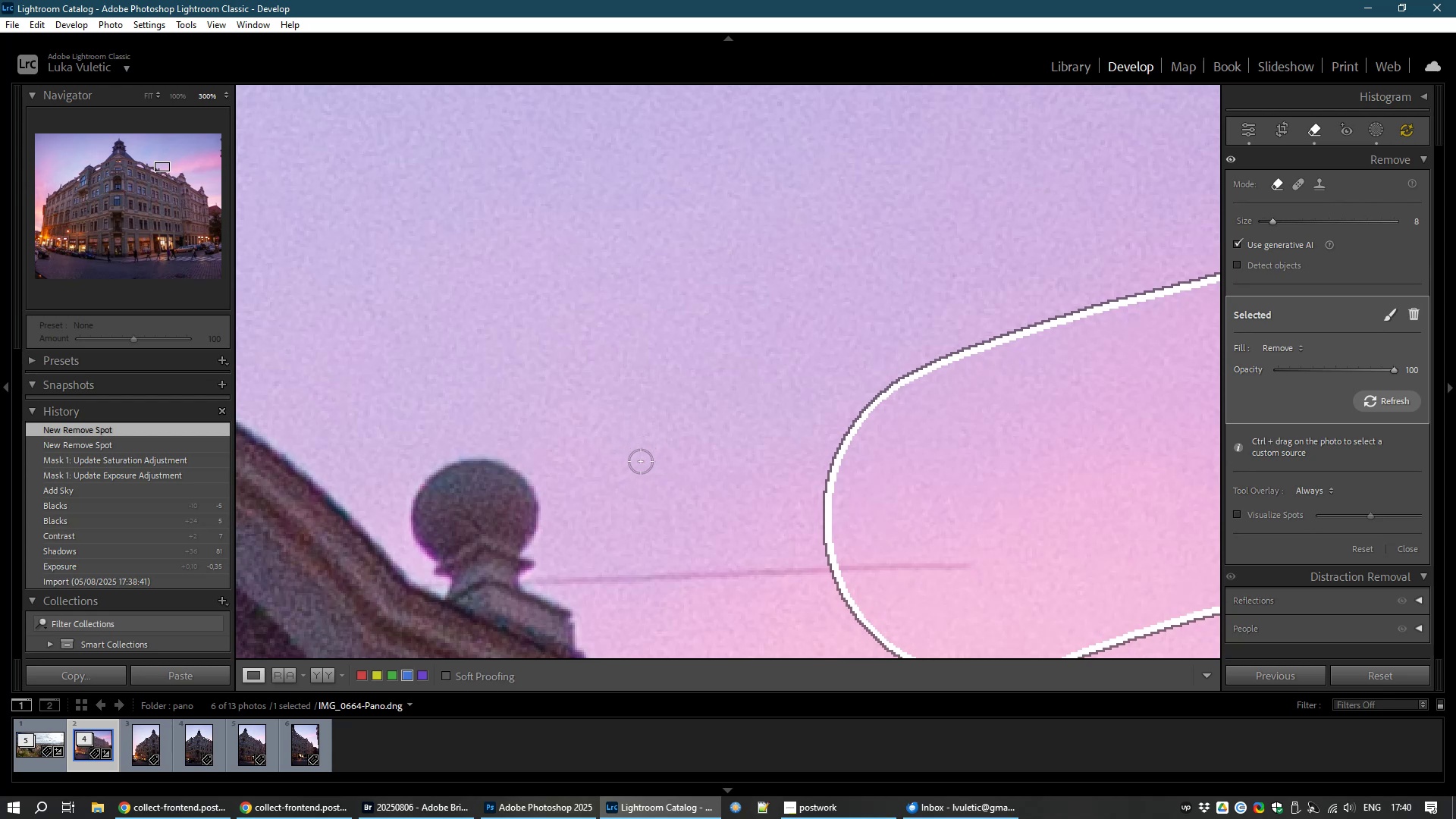 
hold_key(key=Space, duration=0.81)
 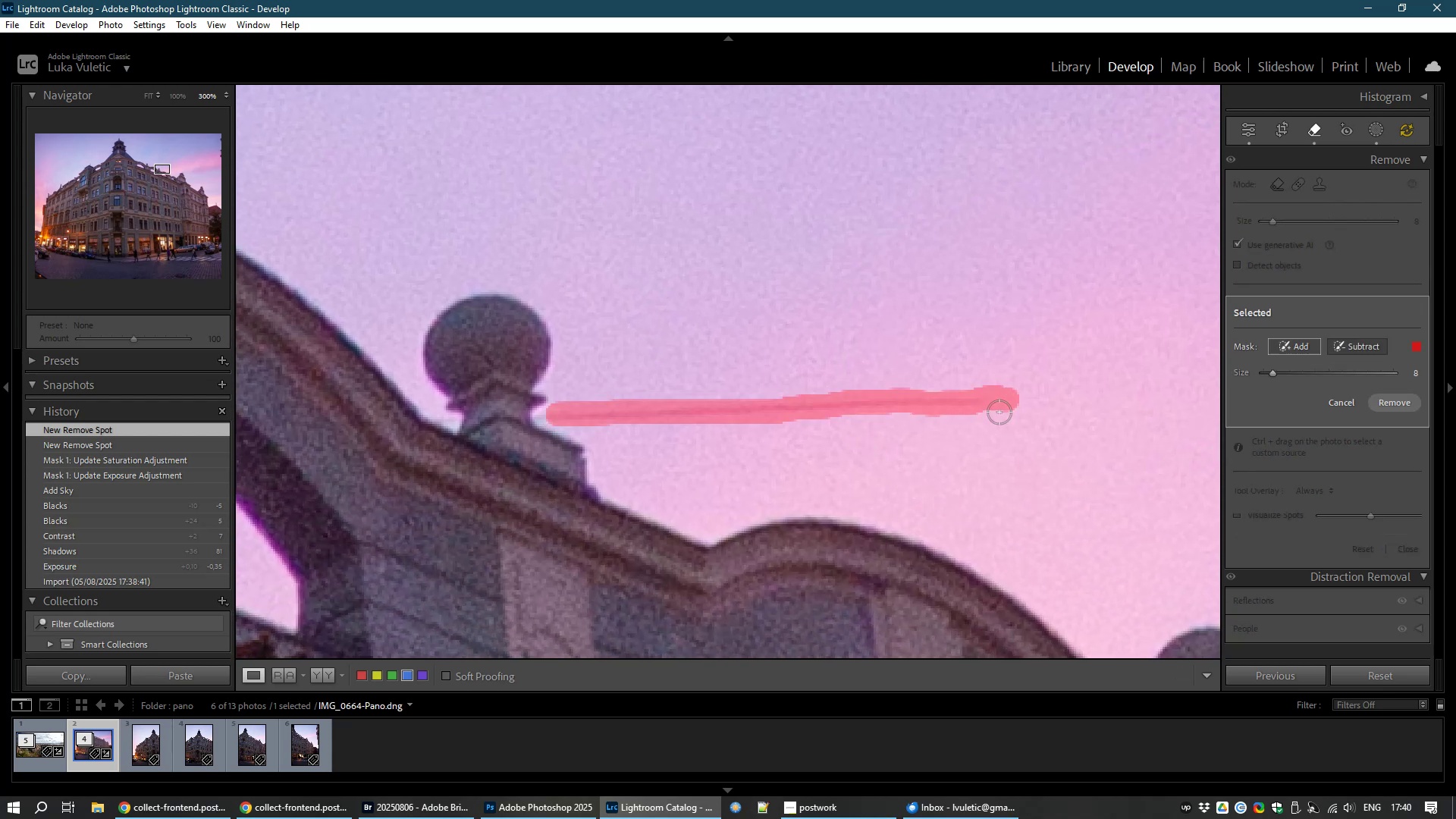 
wait(6.96)
 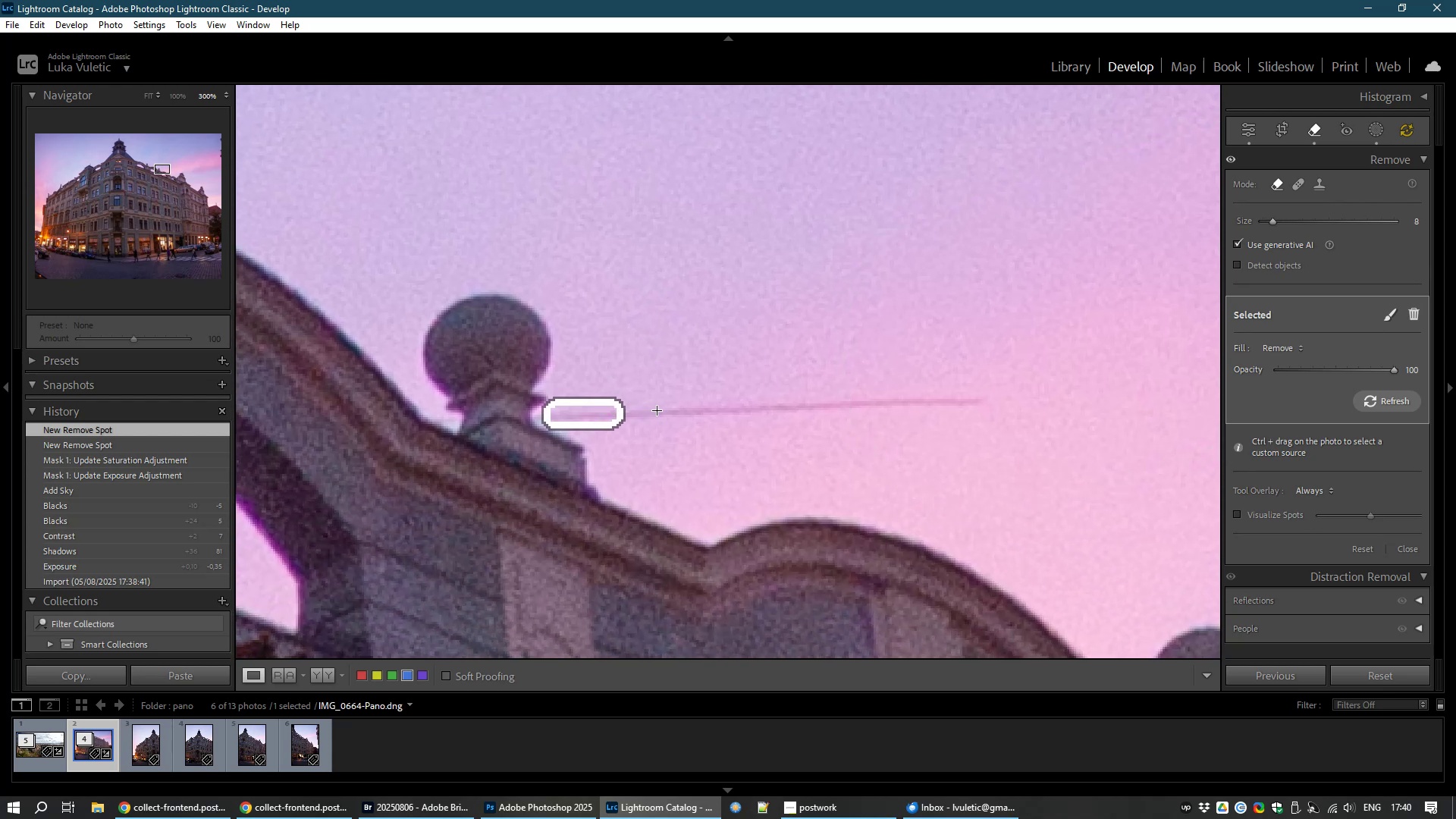 
key(Control+NumpadSubtract)
 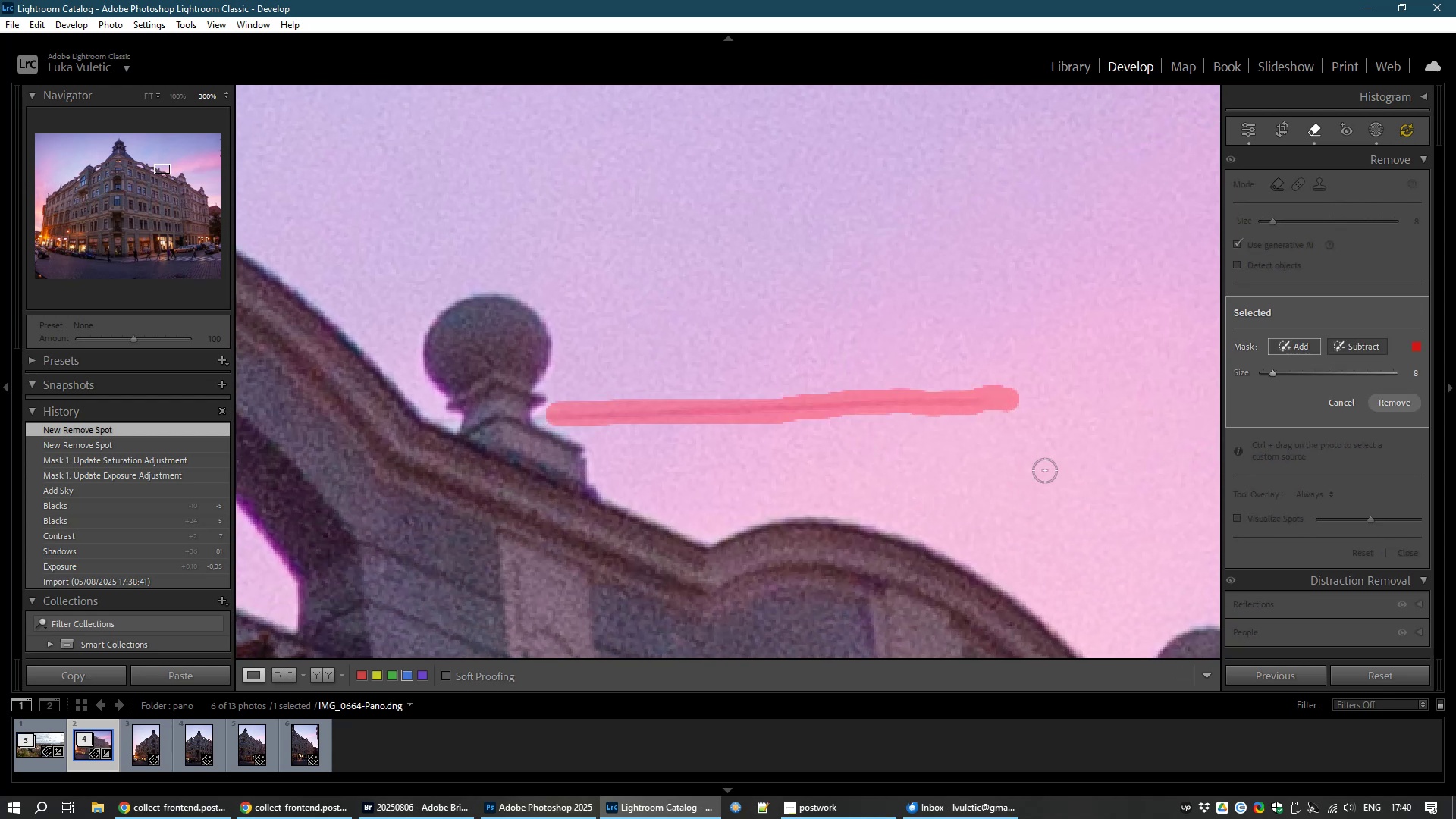 
hold_key(key=NumpadSubtract, duration=0.37)
 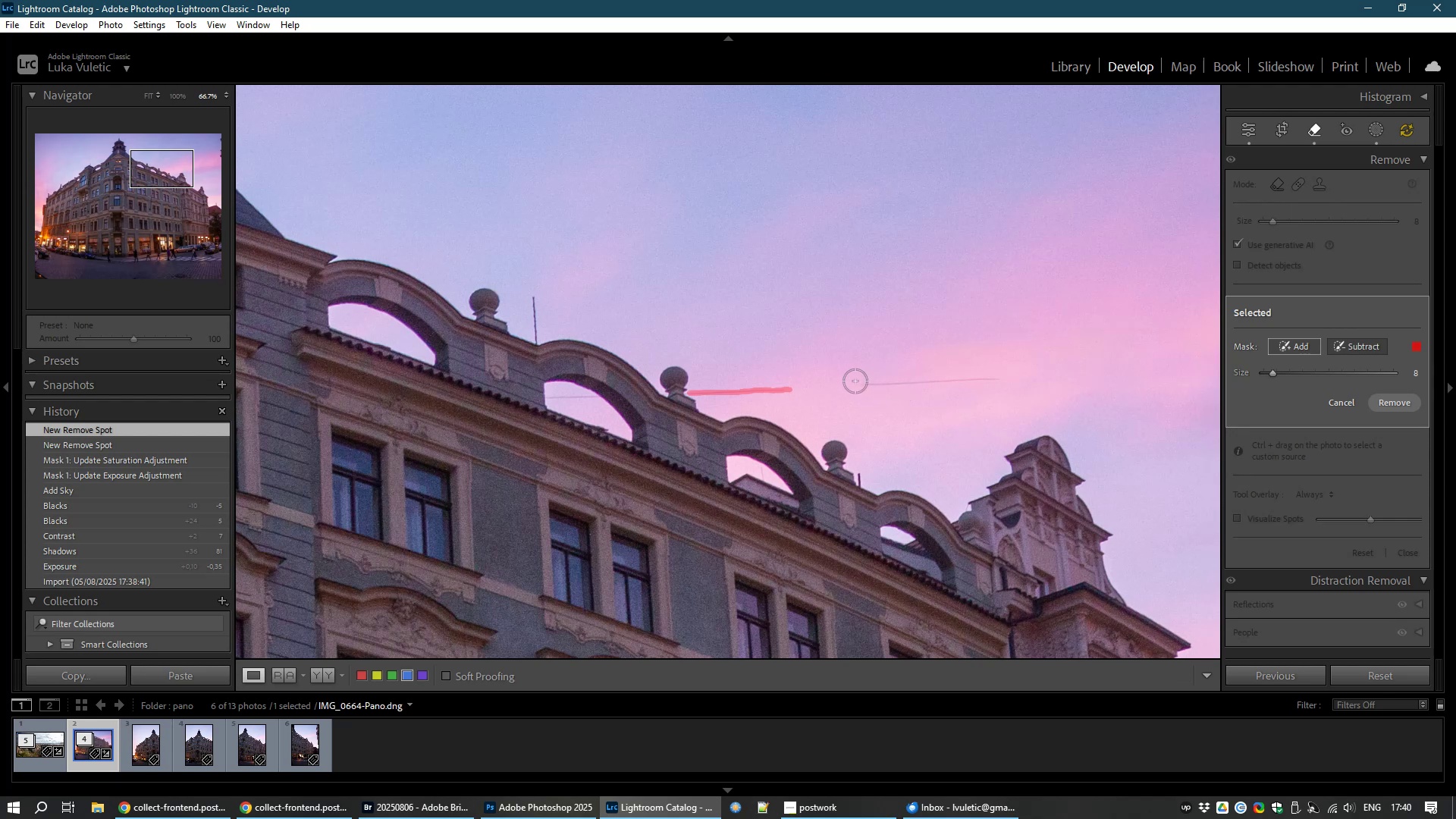 
left_click_drag(start_coordinate=[868, 383], to_coordinate=[1031, 374])
 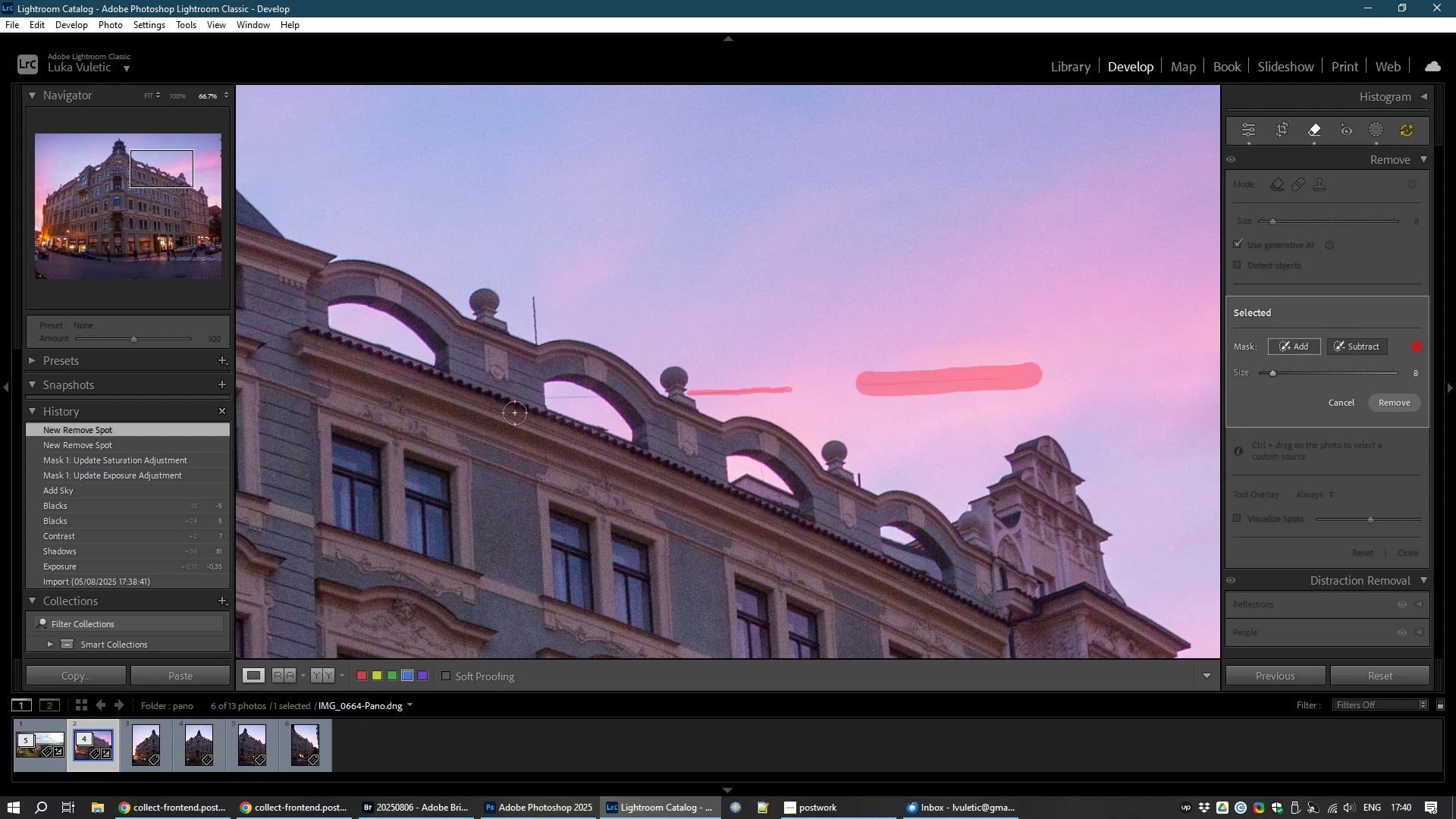 
key(Control+NumpadAdd)
 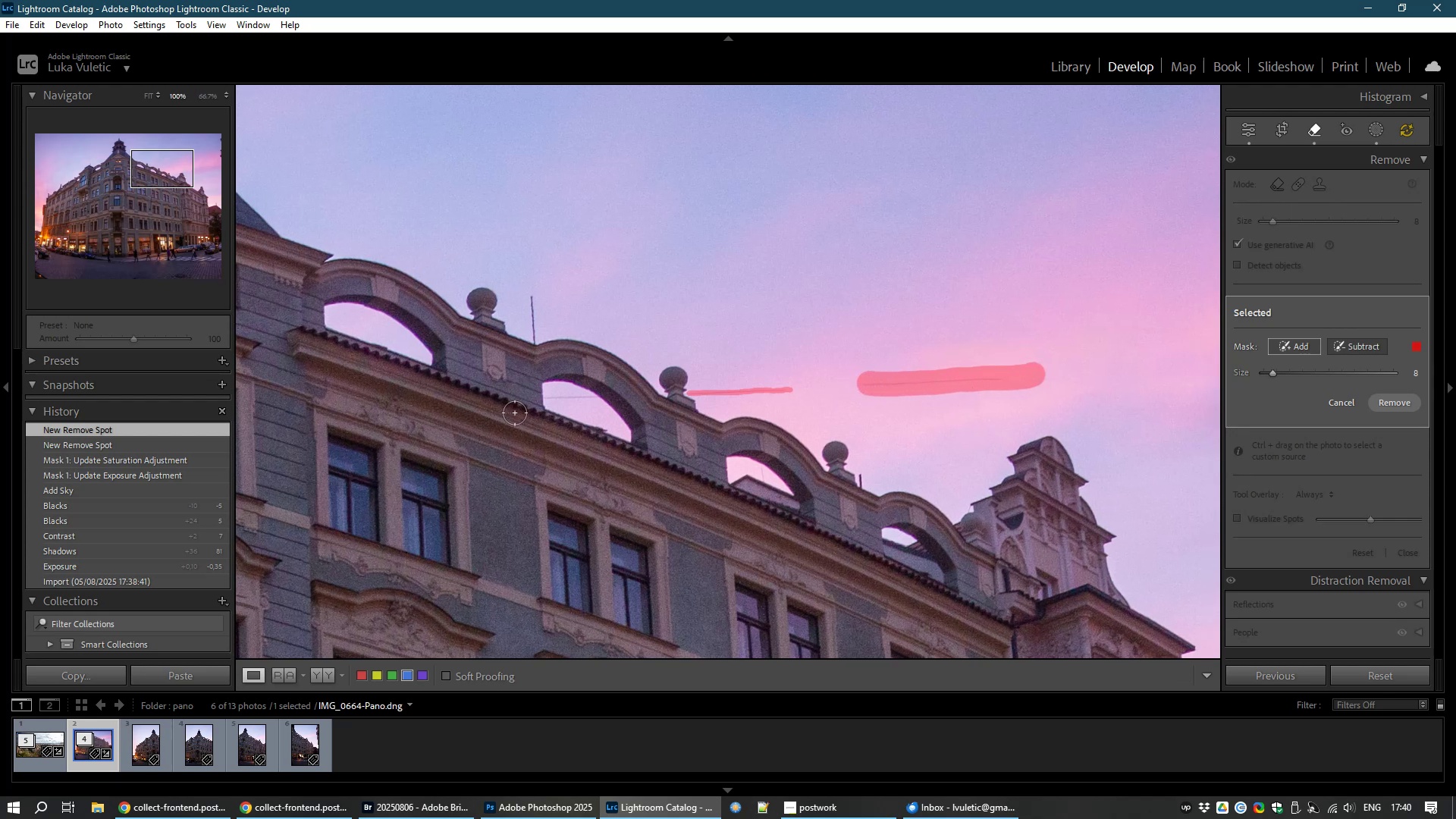 
key(Control+NumpadAdd)
 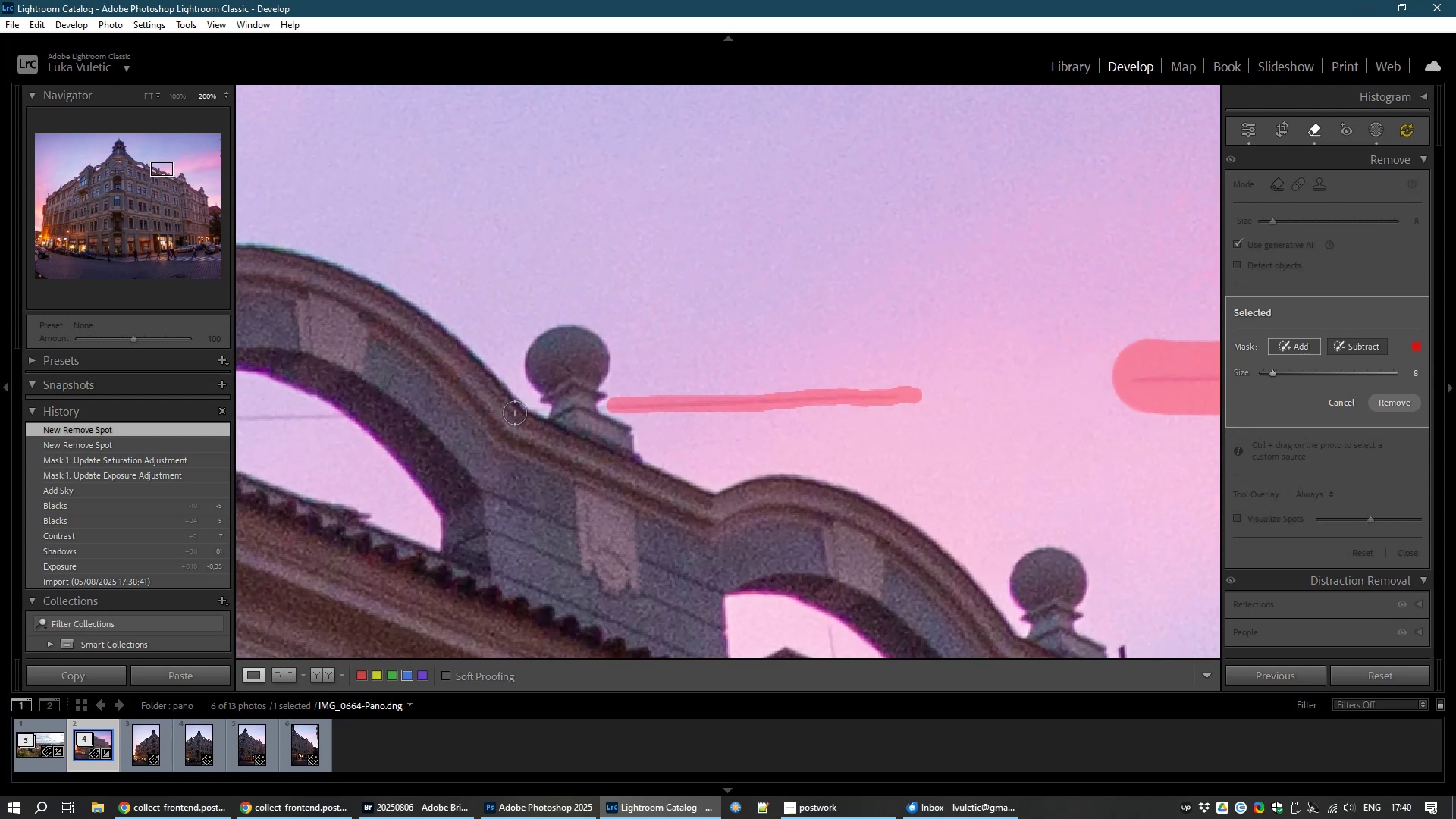 
hold_key(key=Space, duration=0.84)
 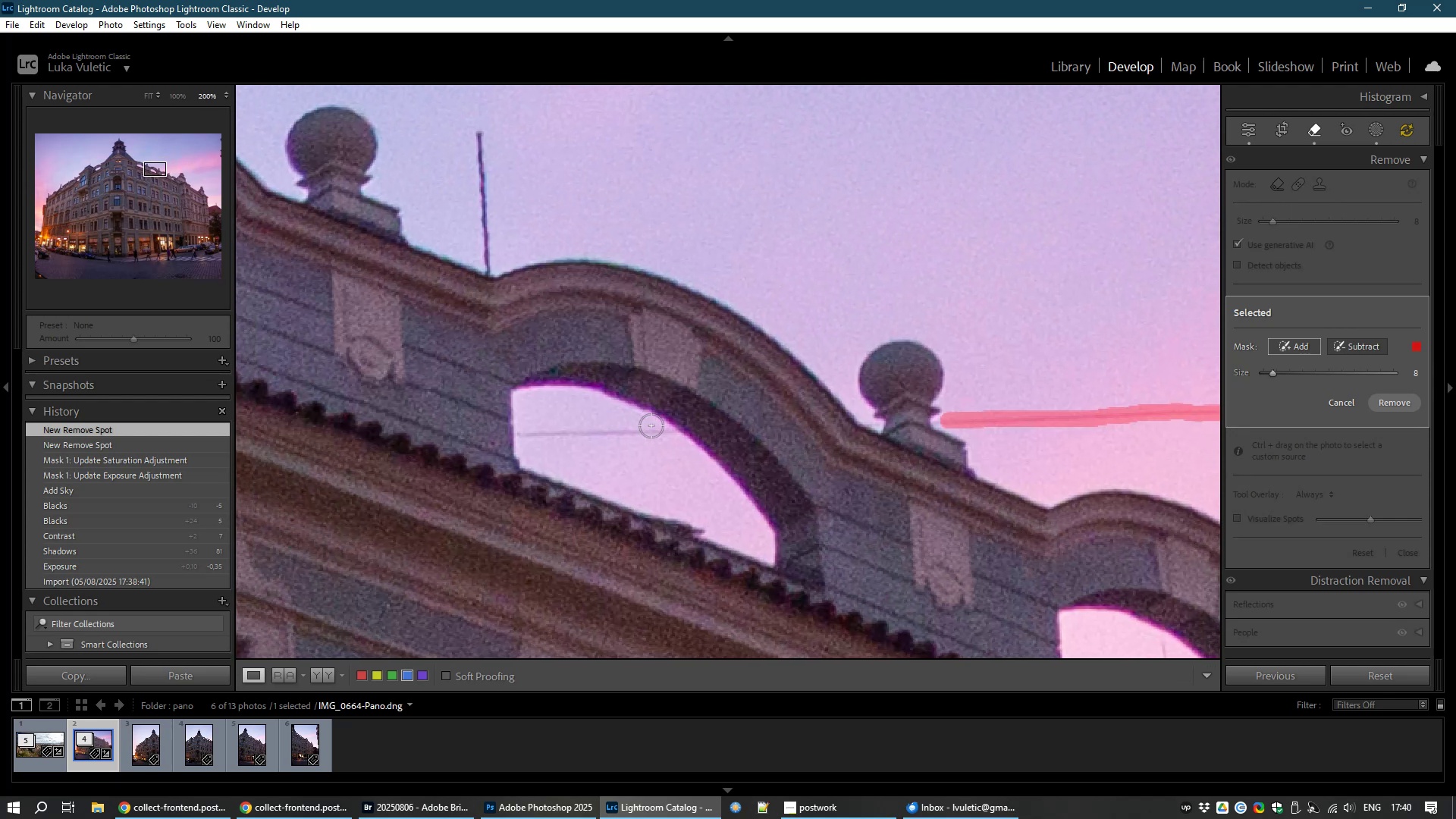 
left_click_drag(start_coordinate=[469, 442], to_coordinate=[801, 458])
 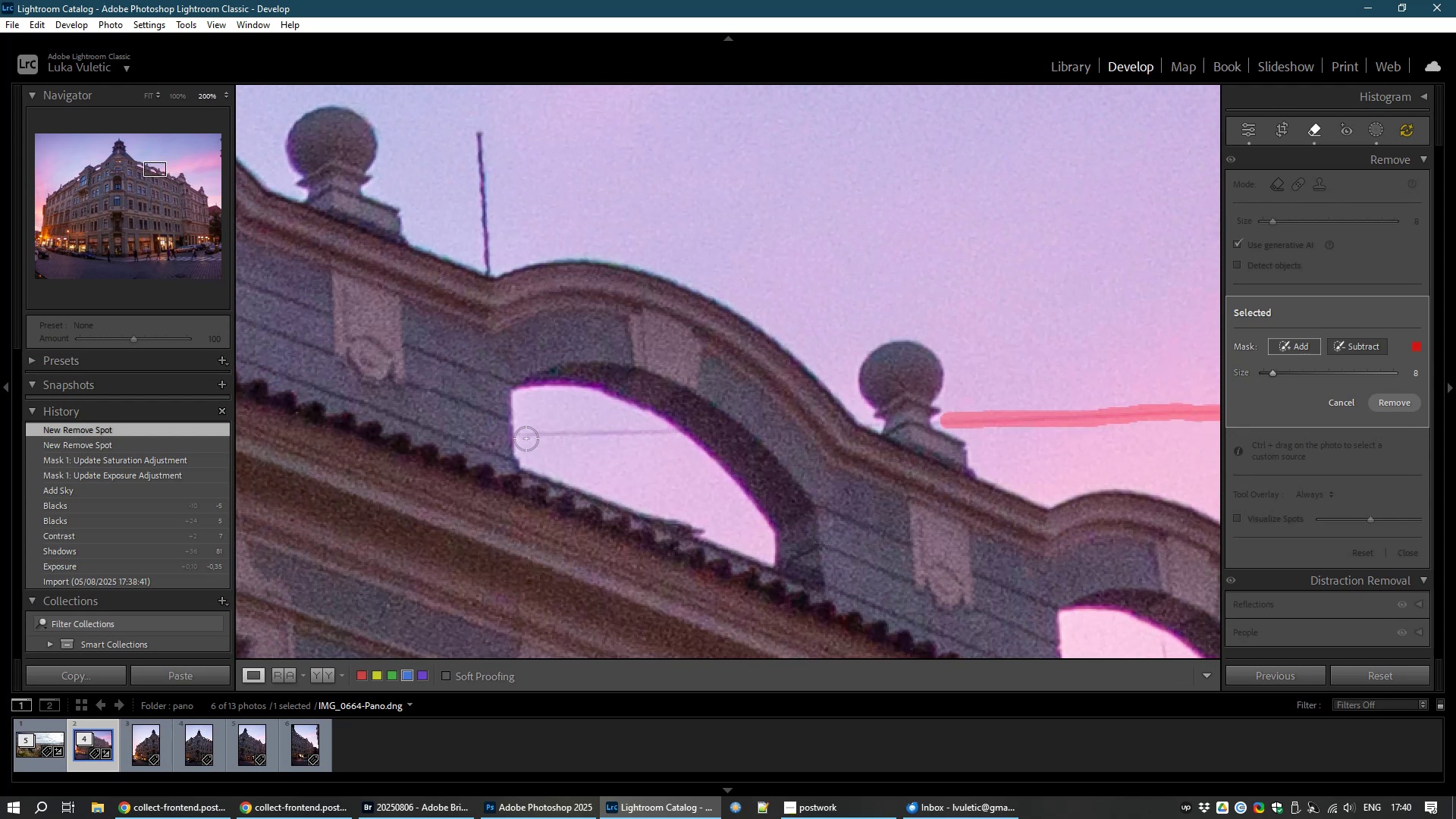 
left_click_drag(start_coordinate=[515, 435], to_coordinate=[705, 428])
 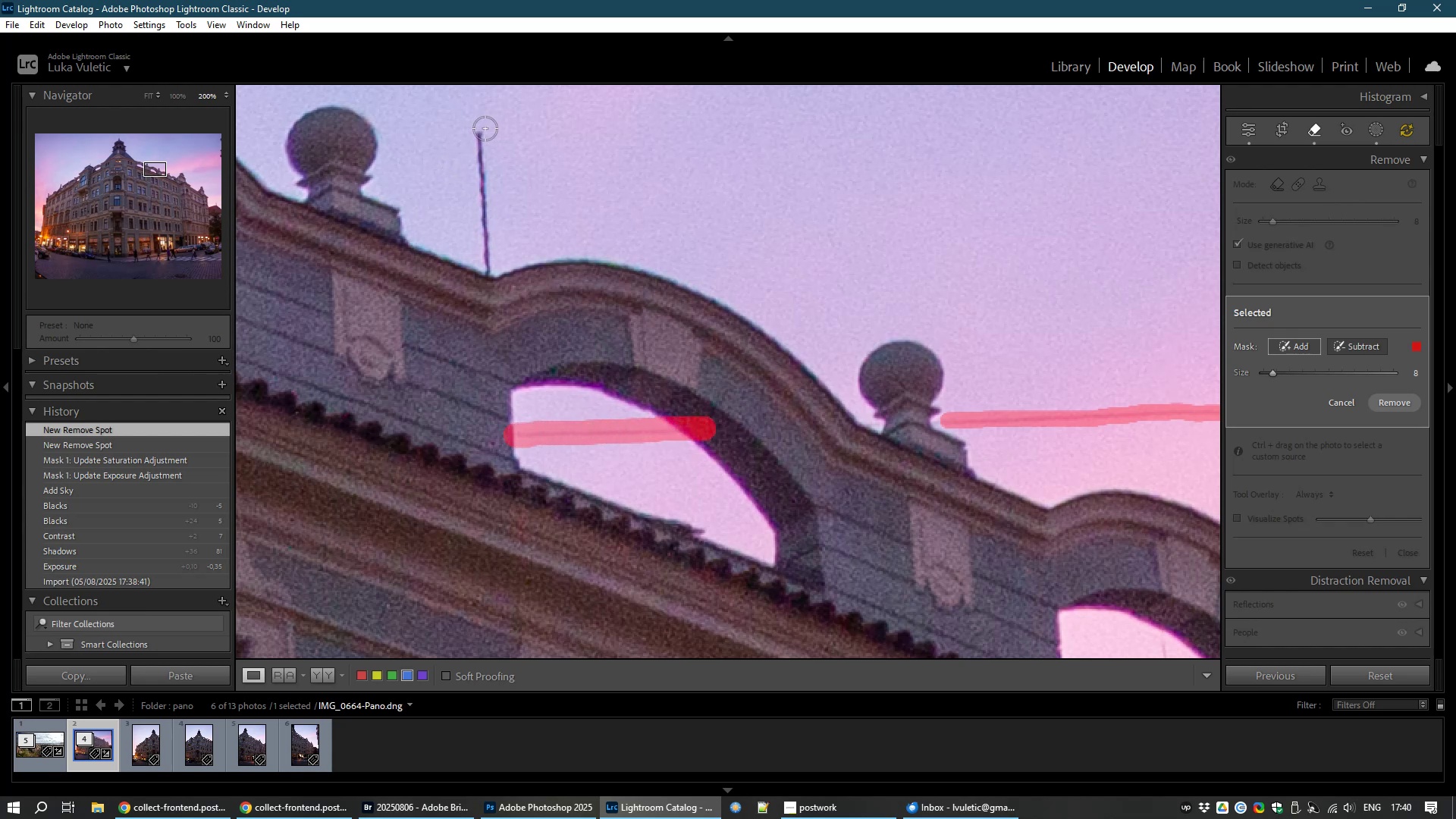 
left_click_drag(start_coordinate=[478, 128], to_coordinate=[488, 275])
 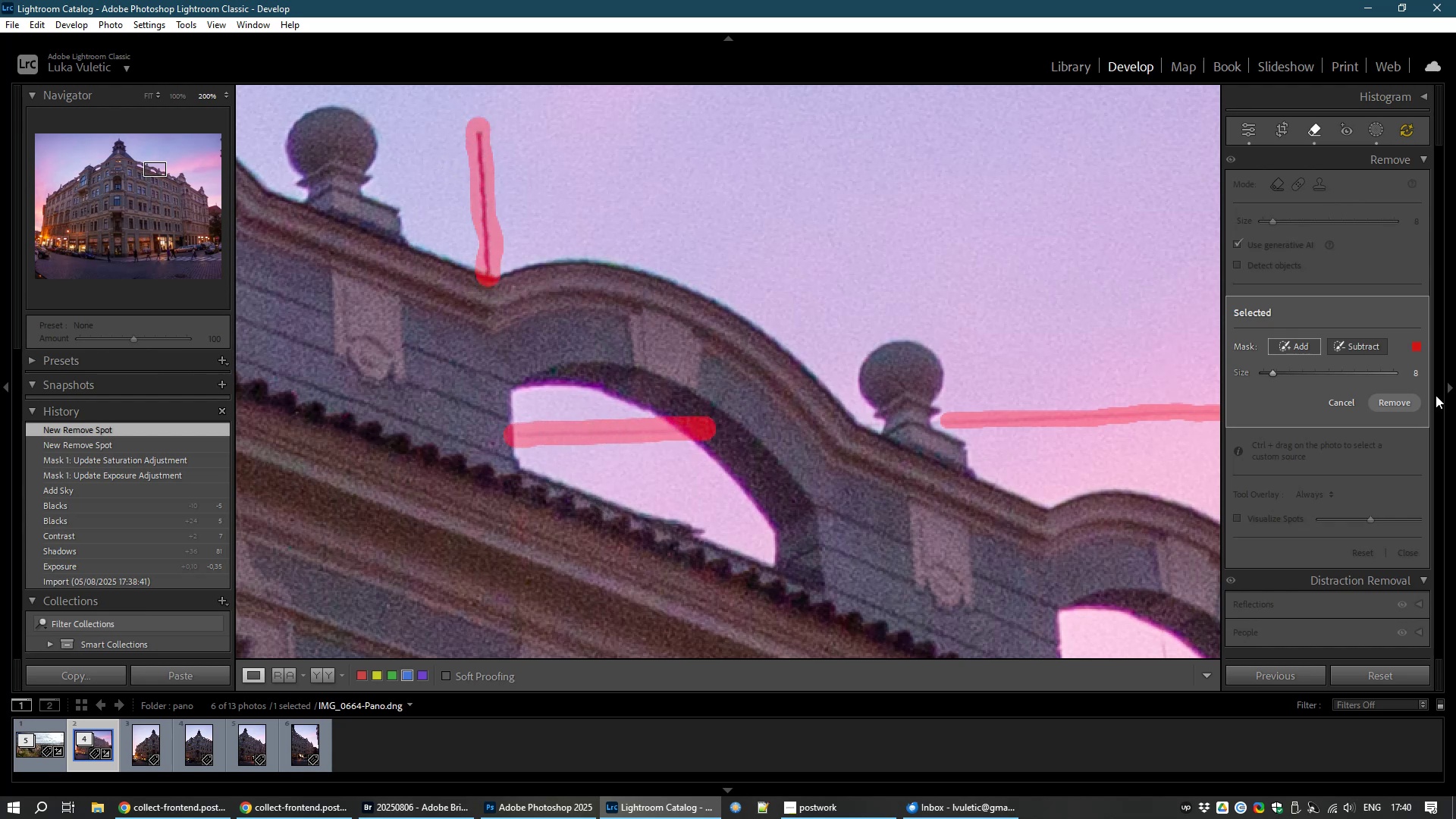 
left_click([1395, 405])
 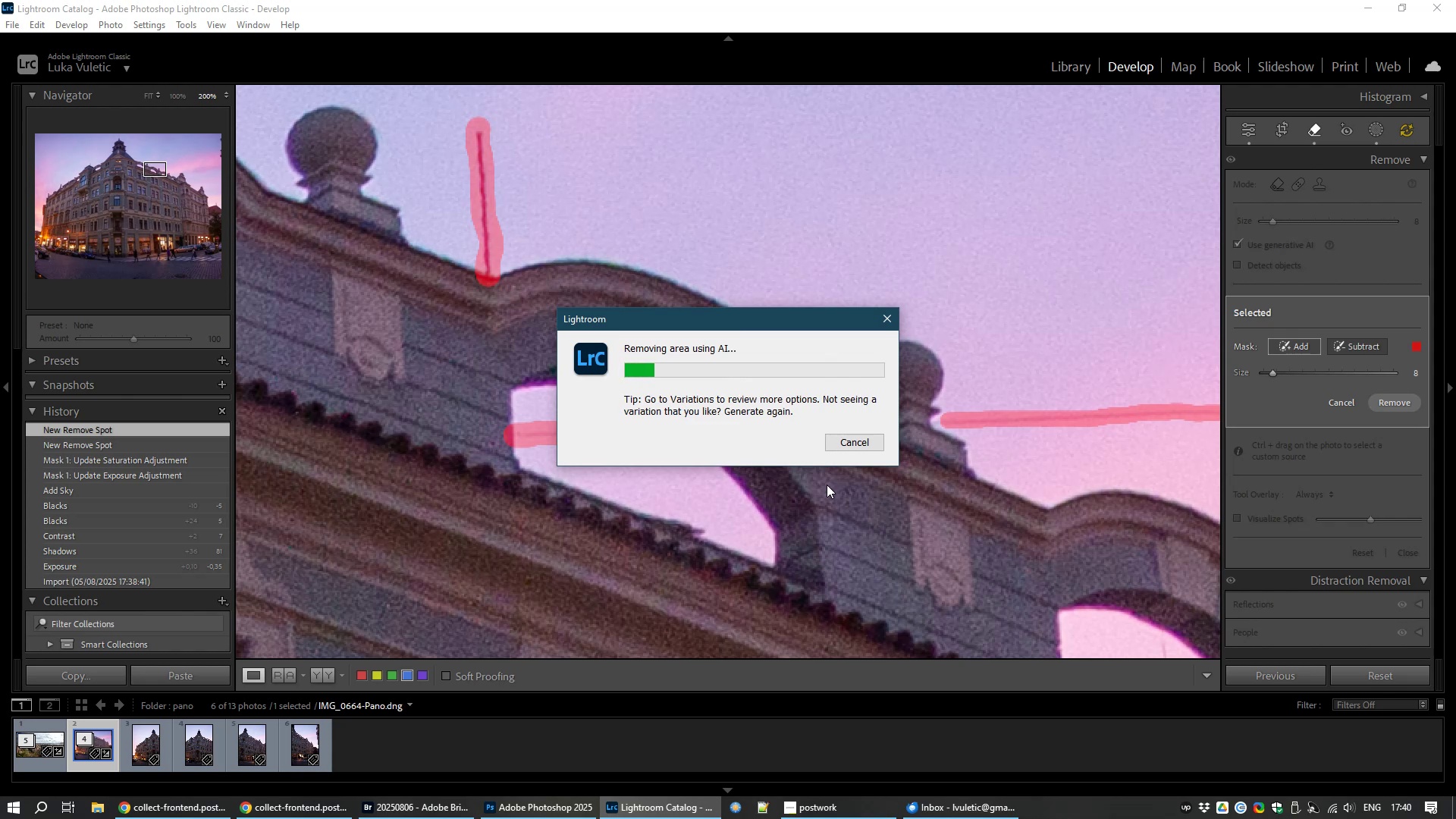 
wait(7.61)
 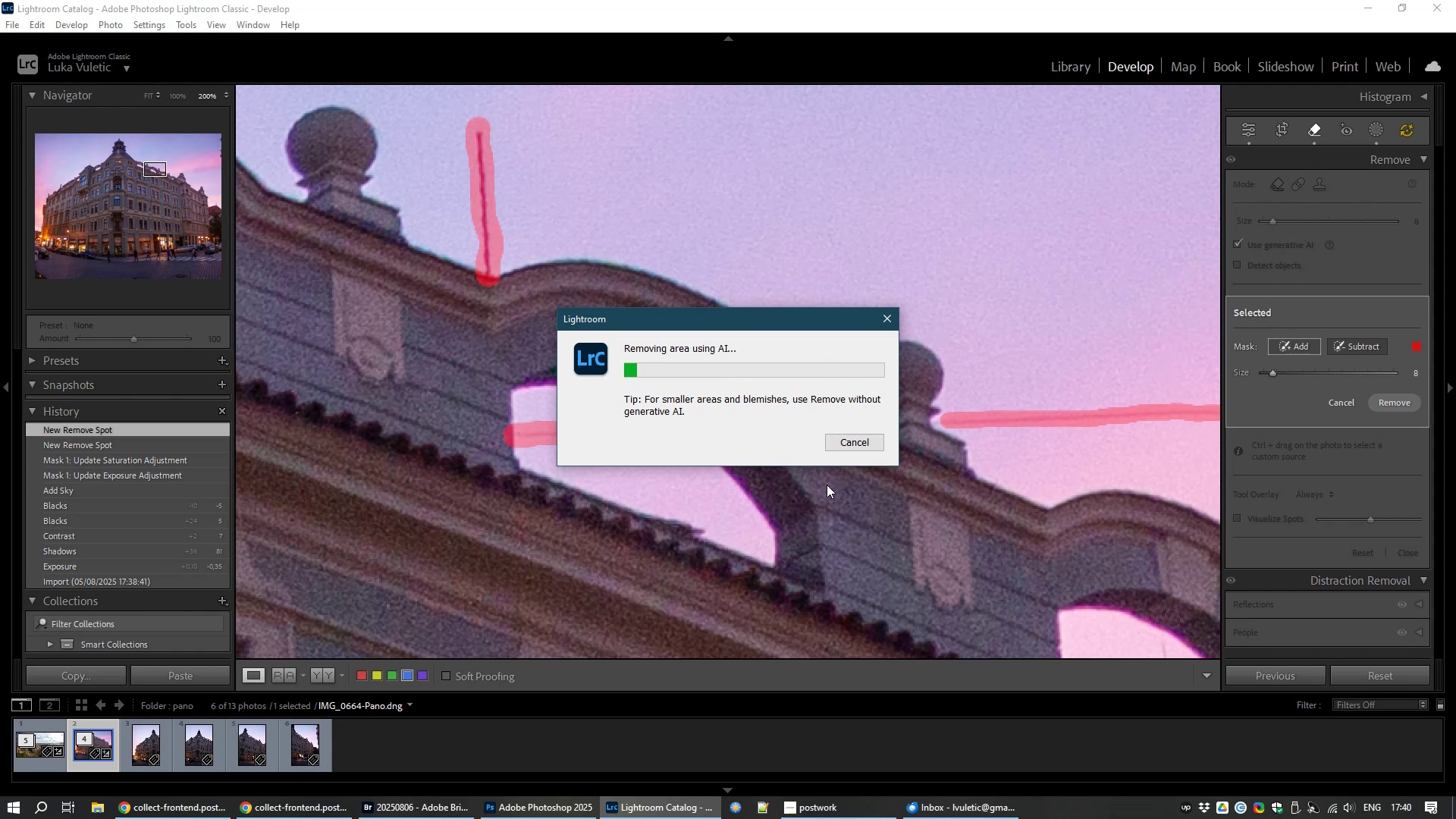 
left_click([164, 814])
 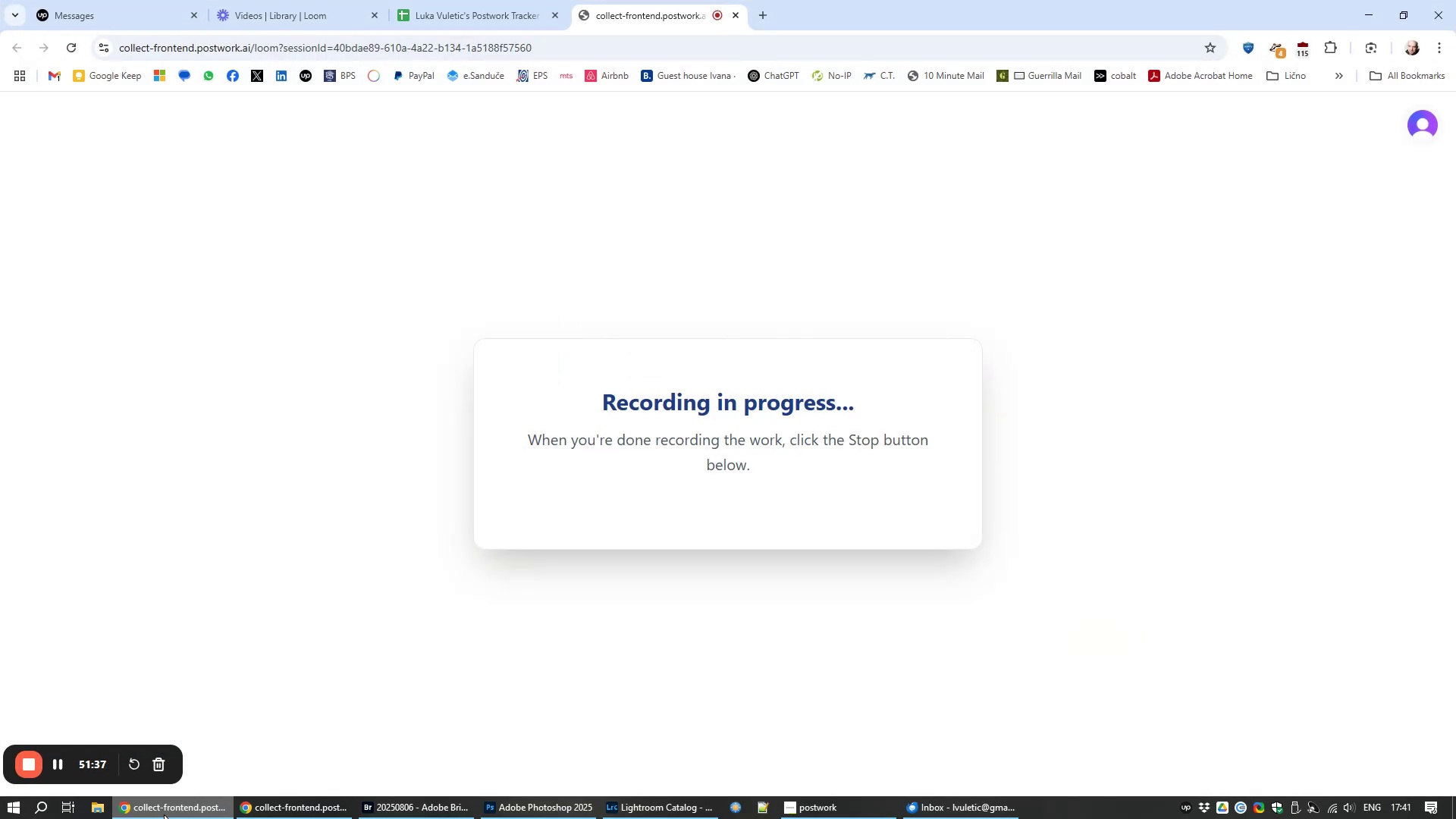 
left_click([164, 814])
 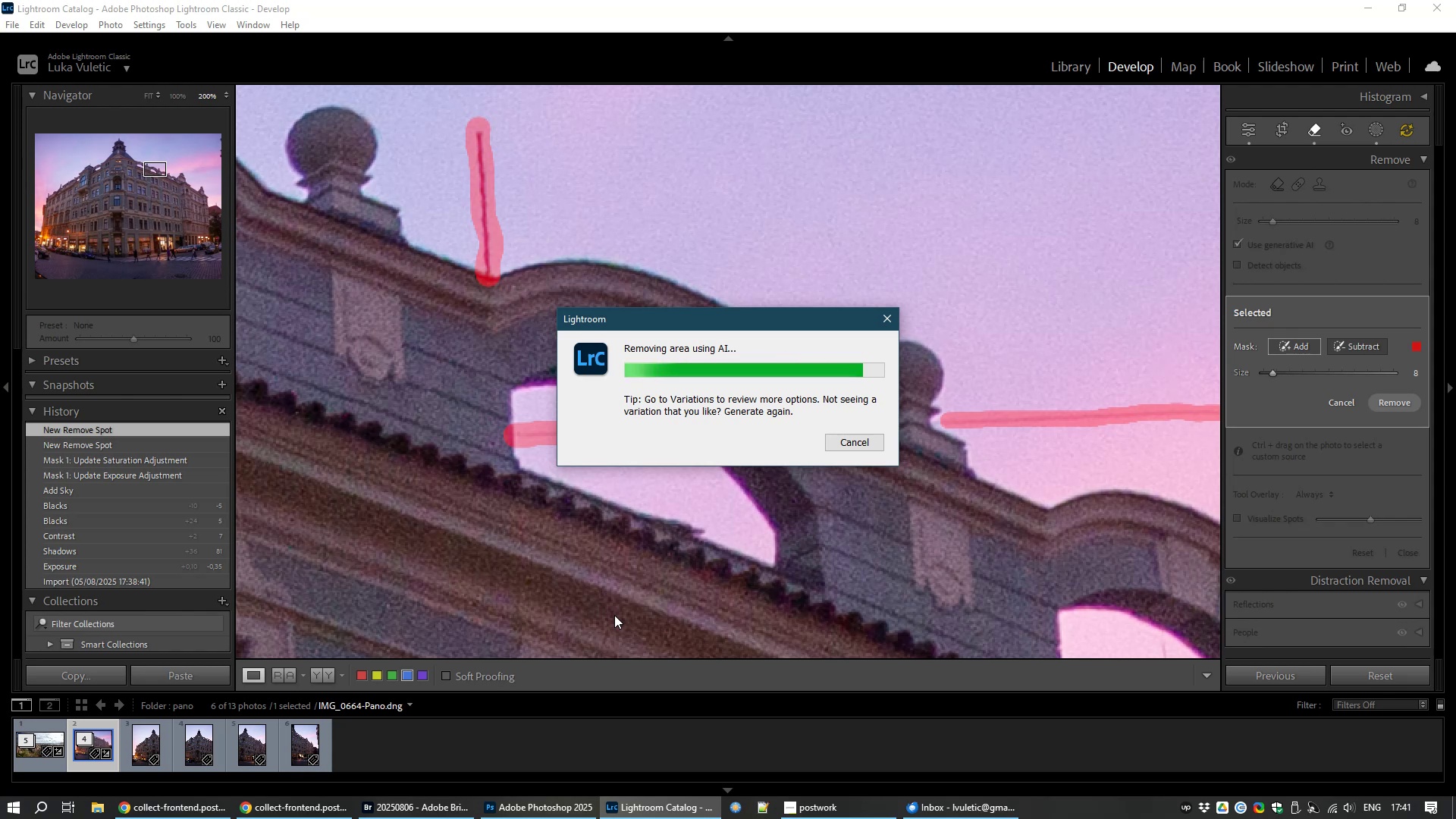 
wait(55.68)
 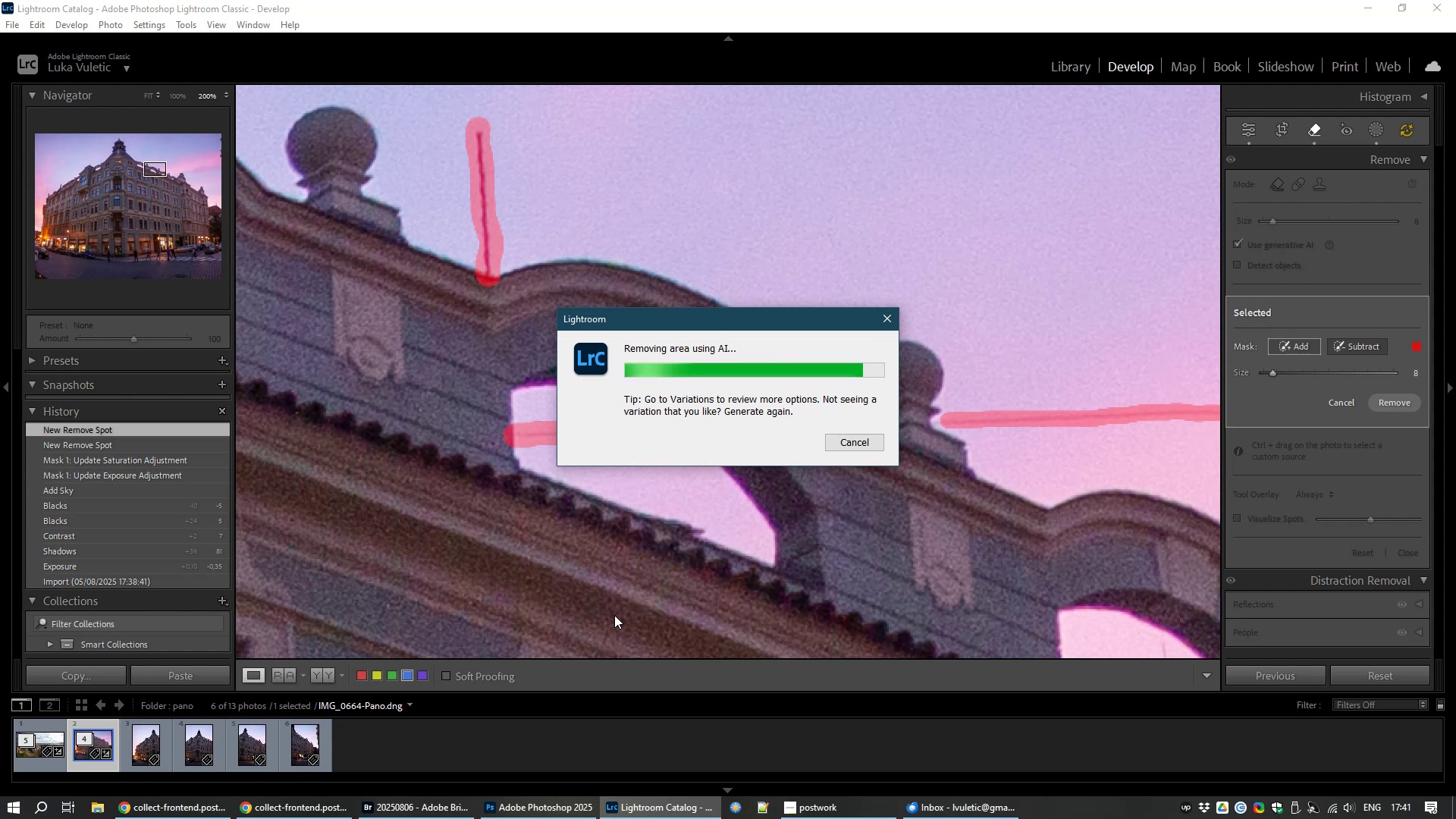 
key(Control+NumpadSubtract)
 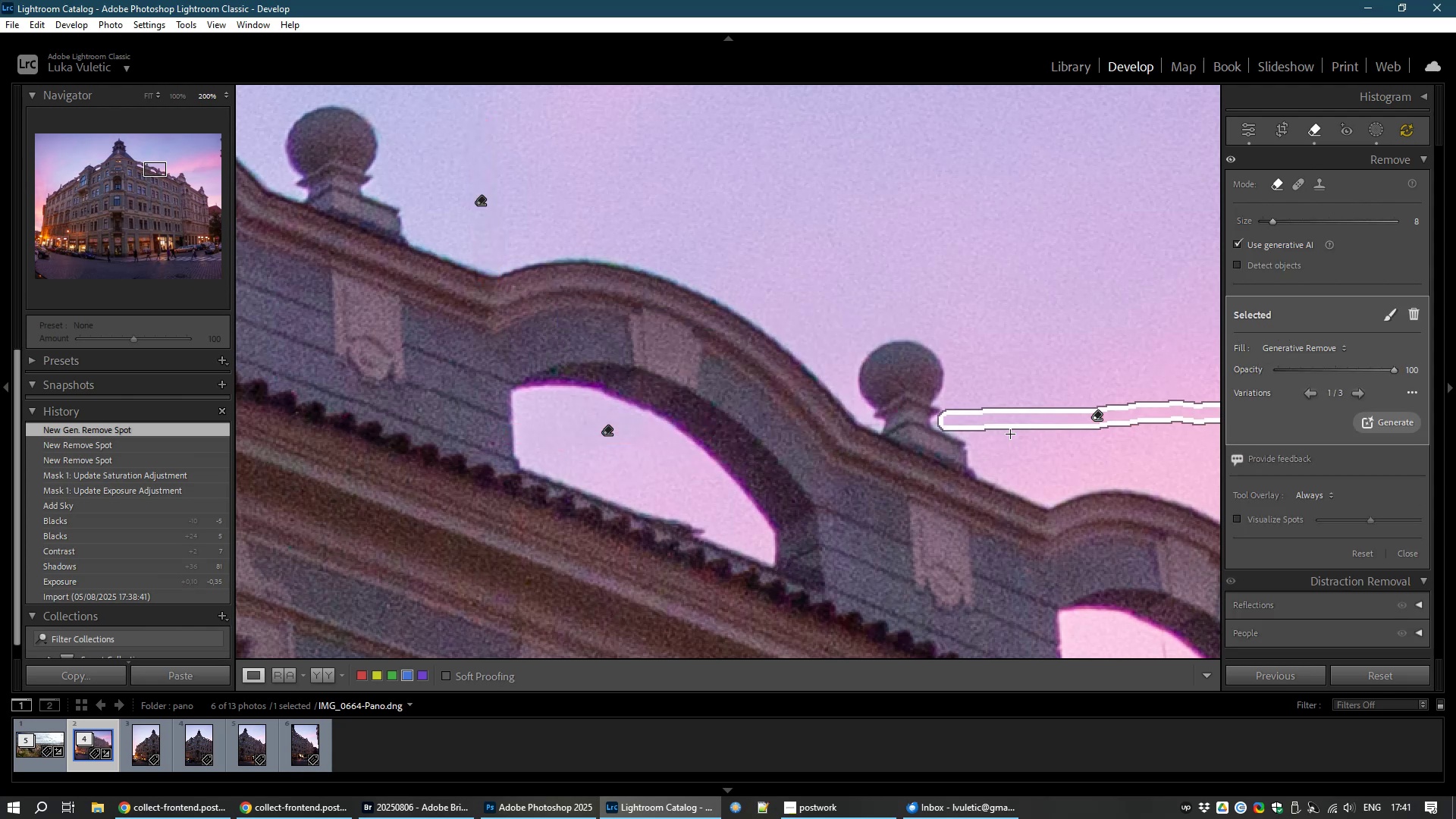 
key(Control+NumpadSubtract)
 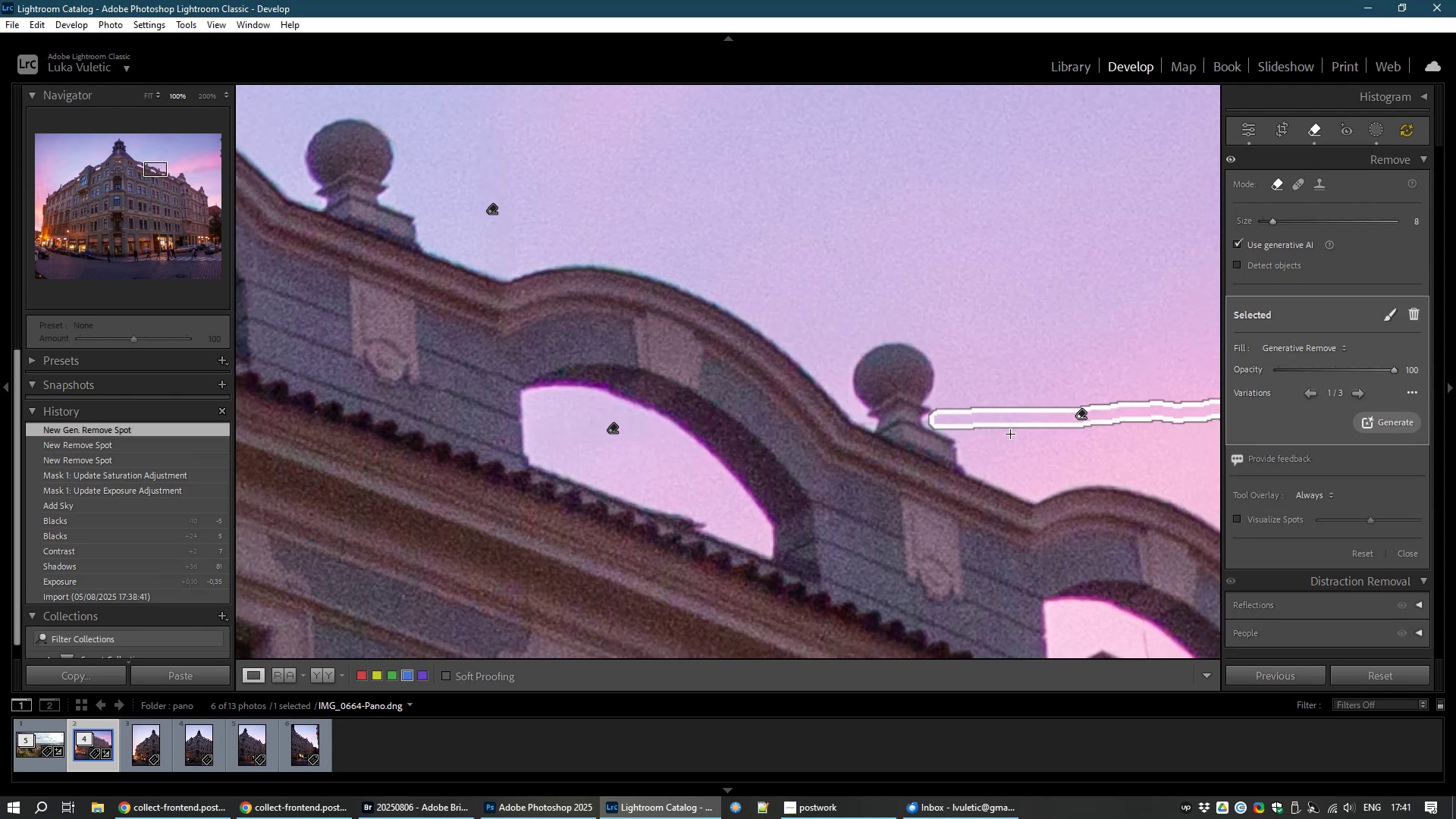 
key(Control+NumpadSubtract)
 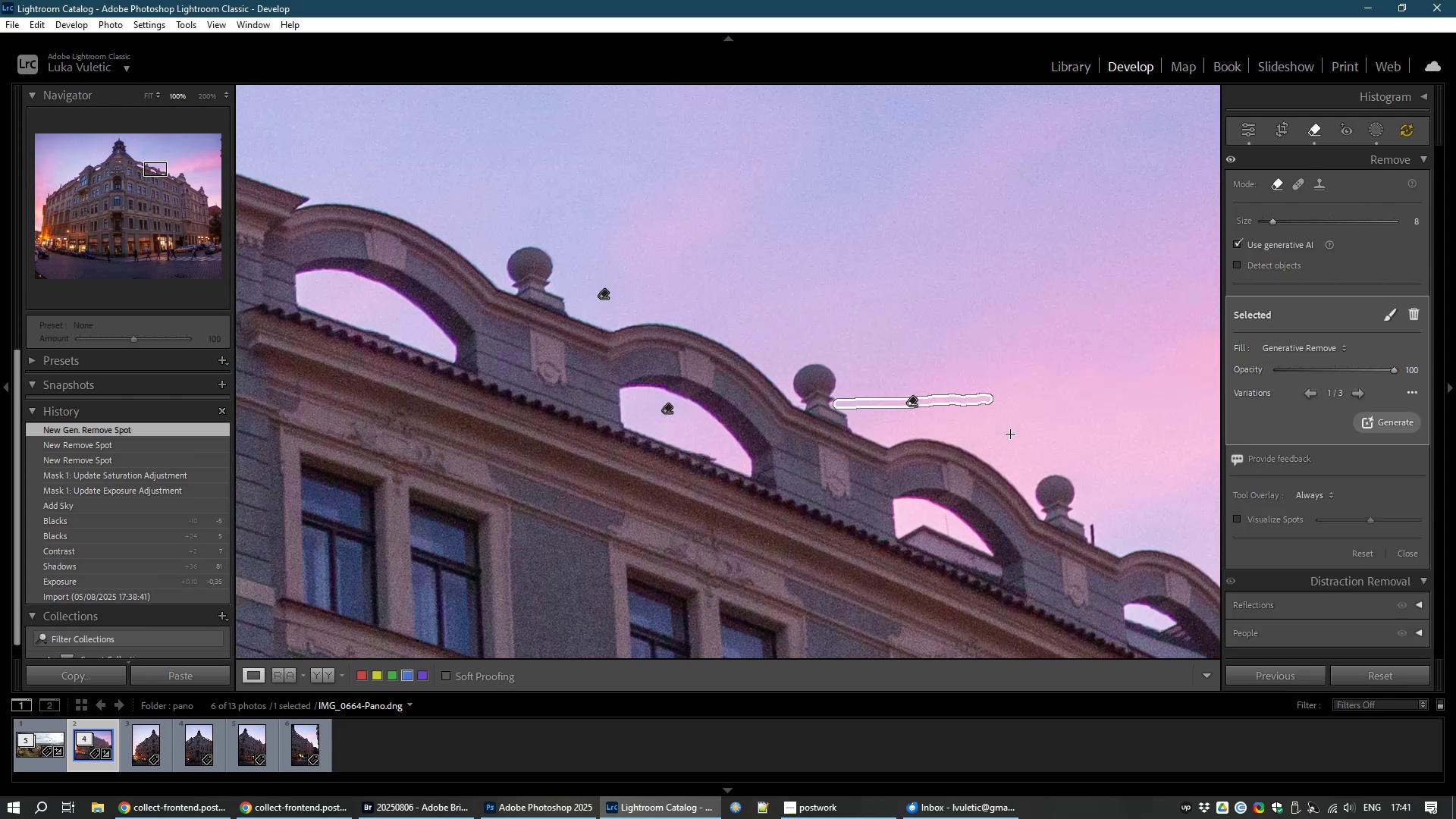 
key(Control+NumpadSubtract)
 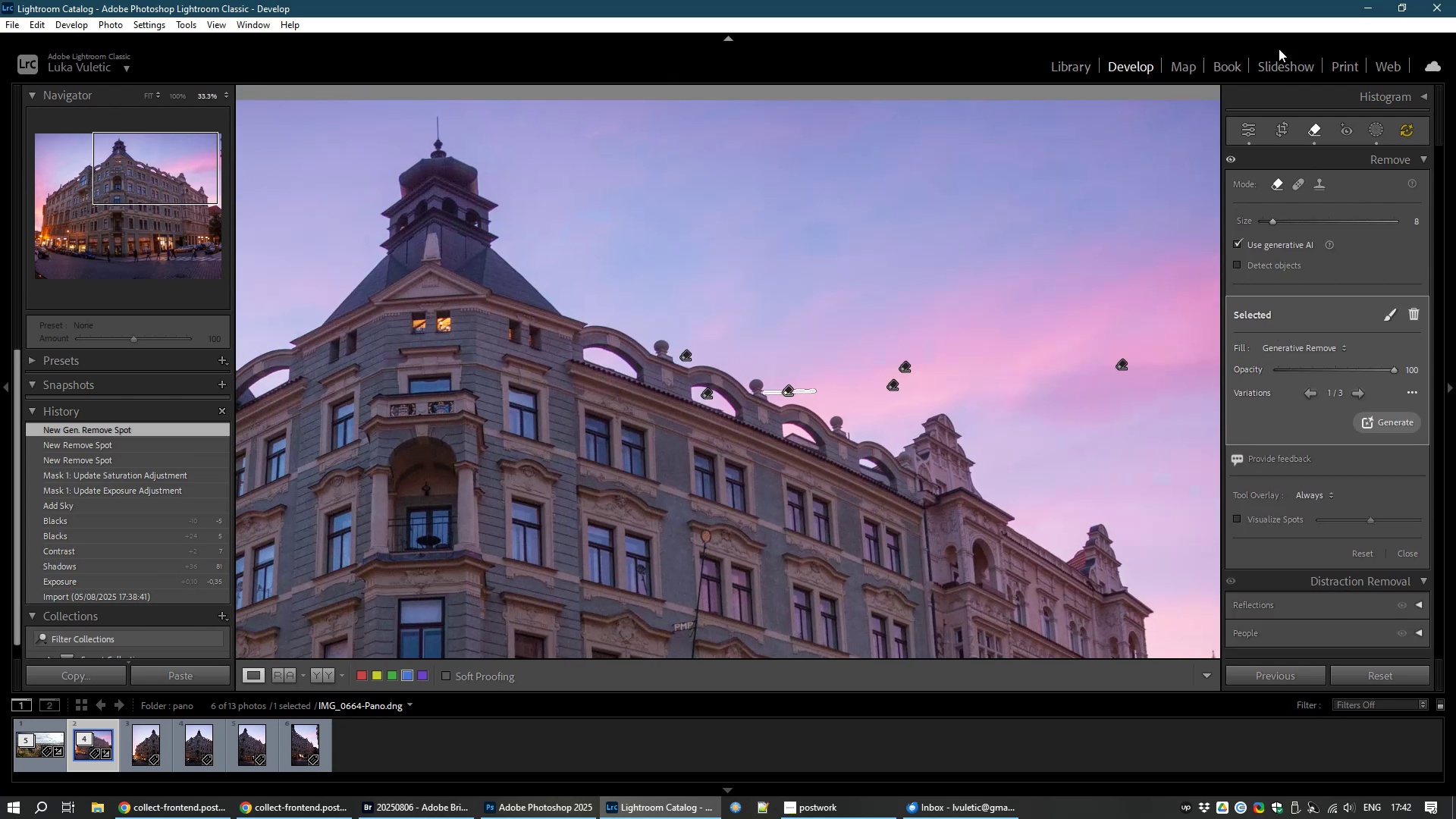 
left_click([1247, 128])
 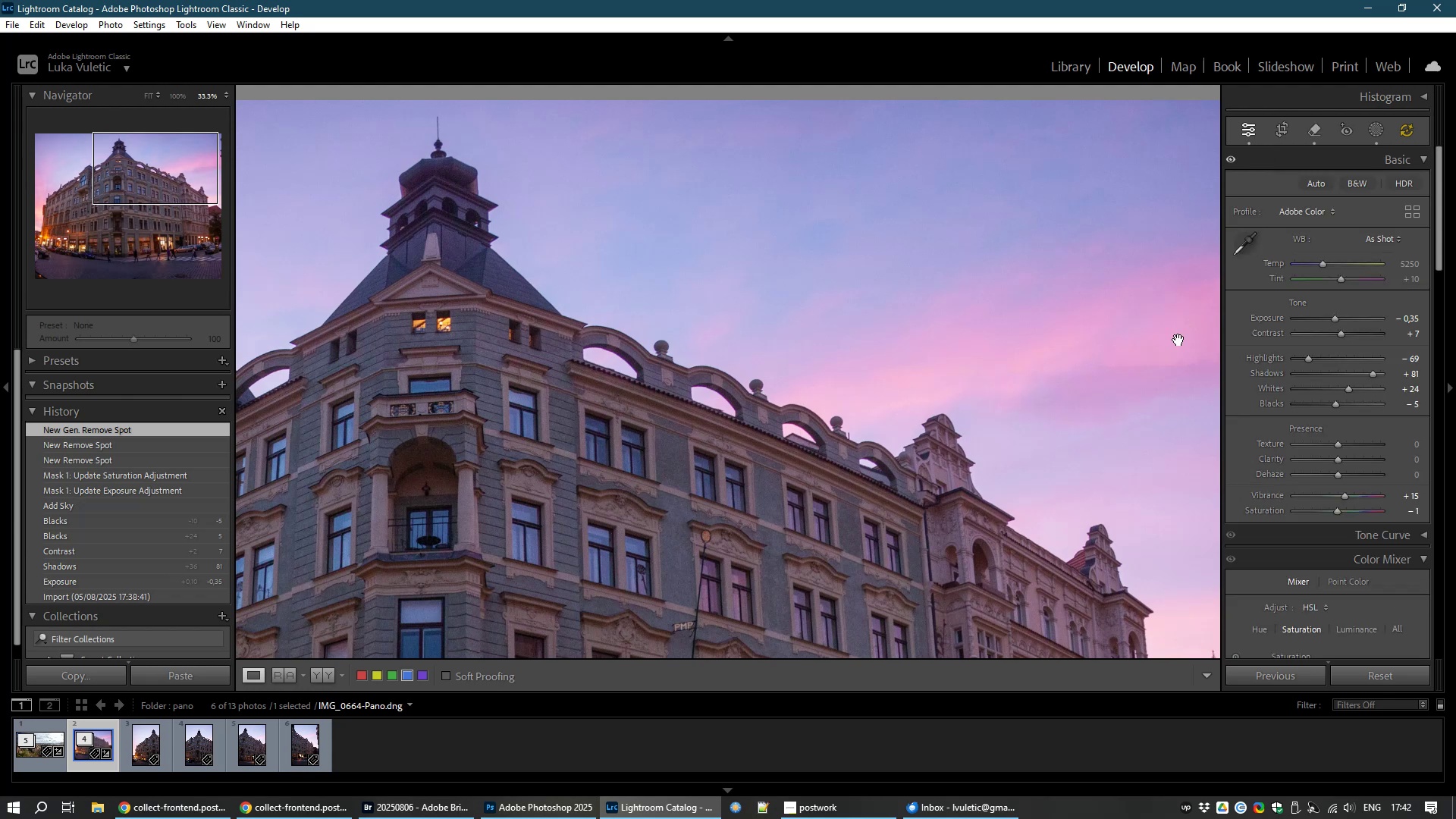 
left_click([1315, 128])
 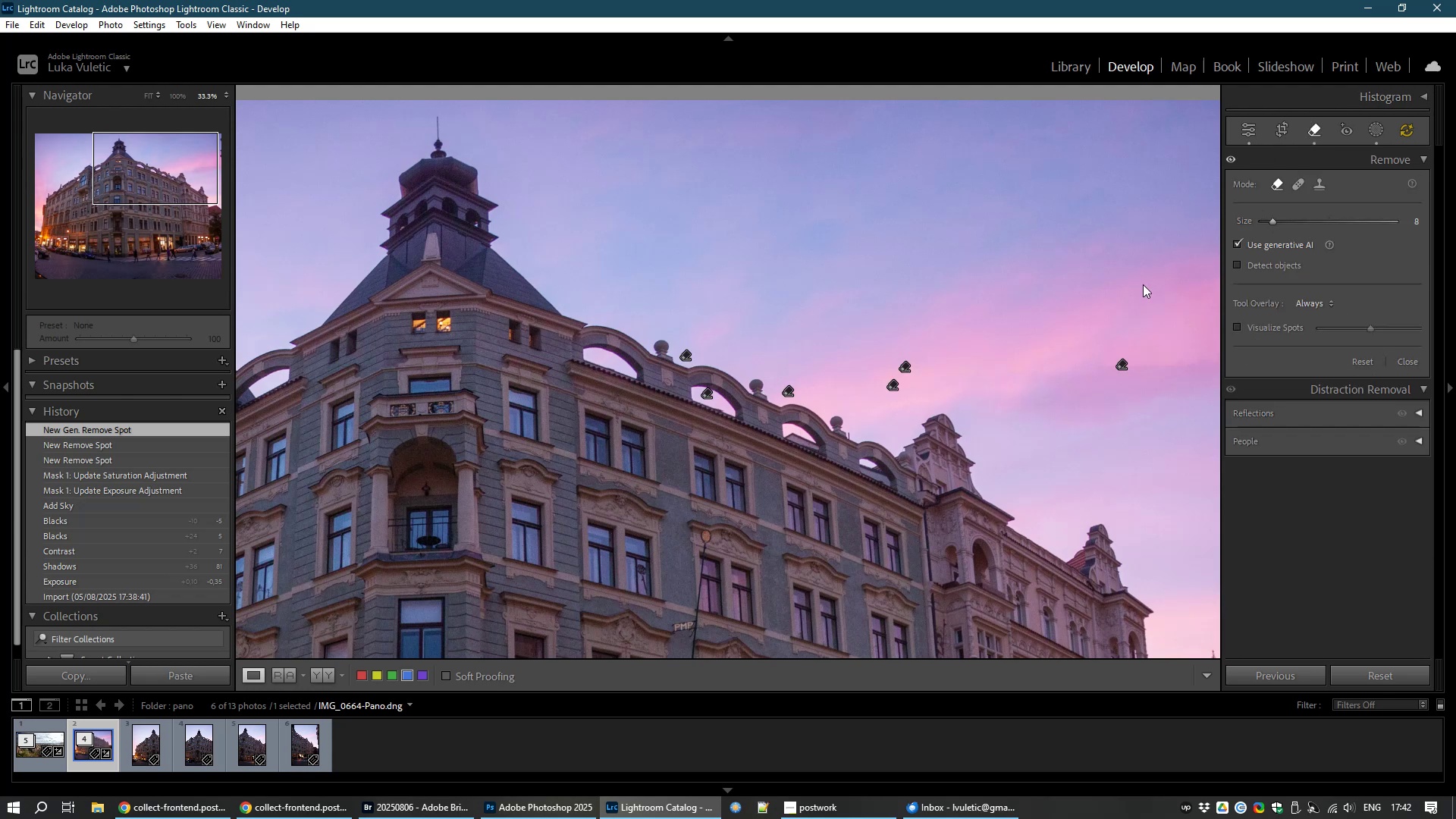 
hold_key(key=Space, duration=1.16)
 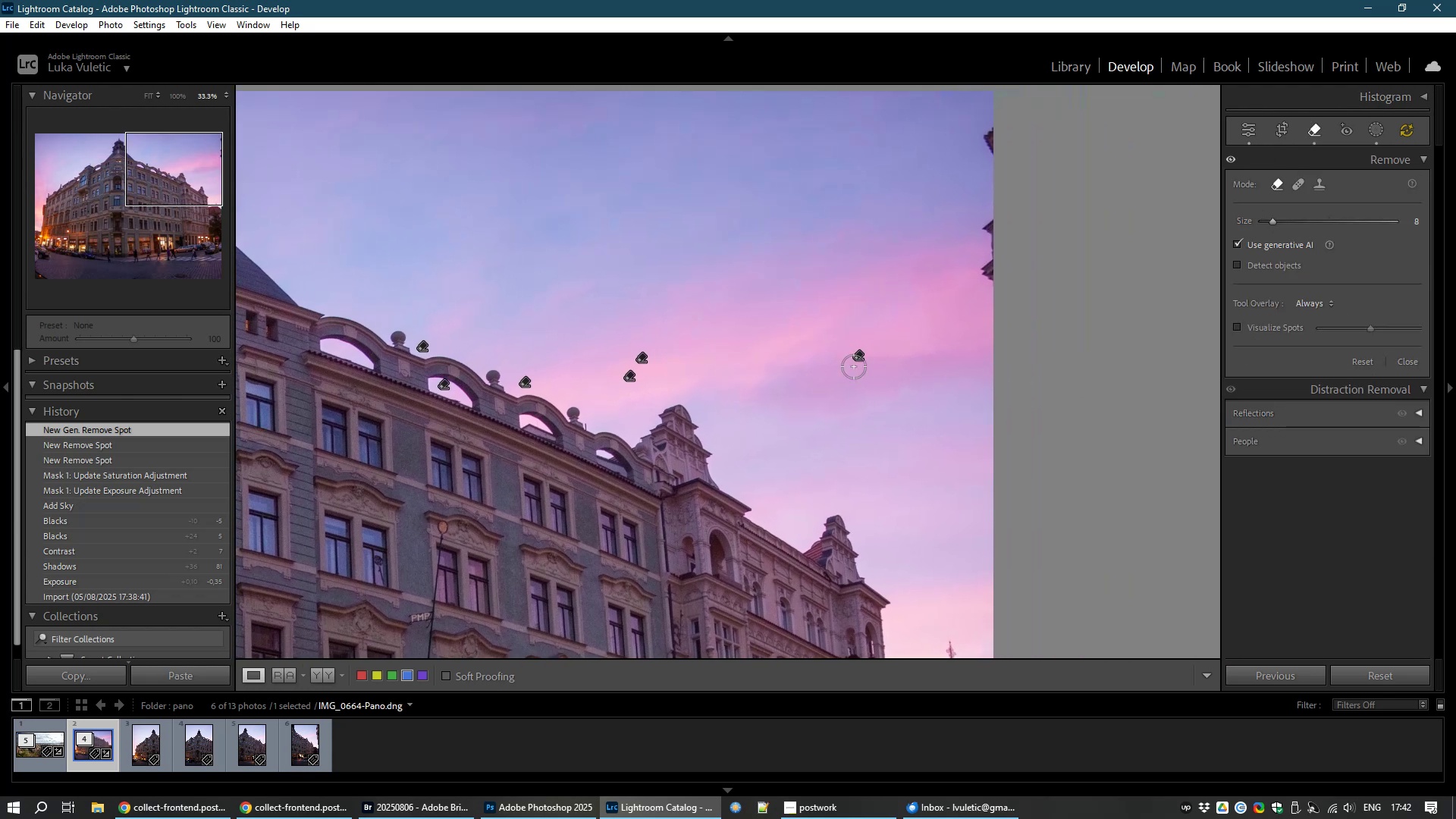 
left_click_drag(start_coordinate=[1143, 284], to_coordinate=[880, 275])
 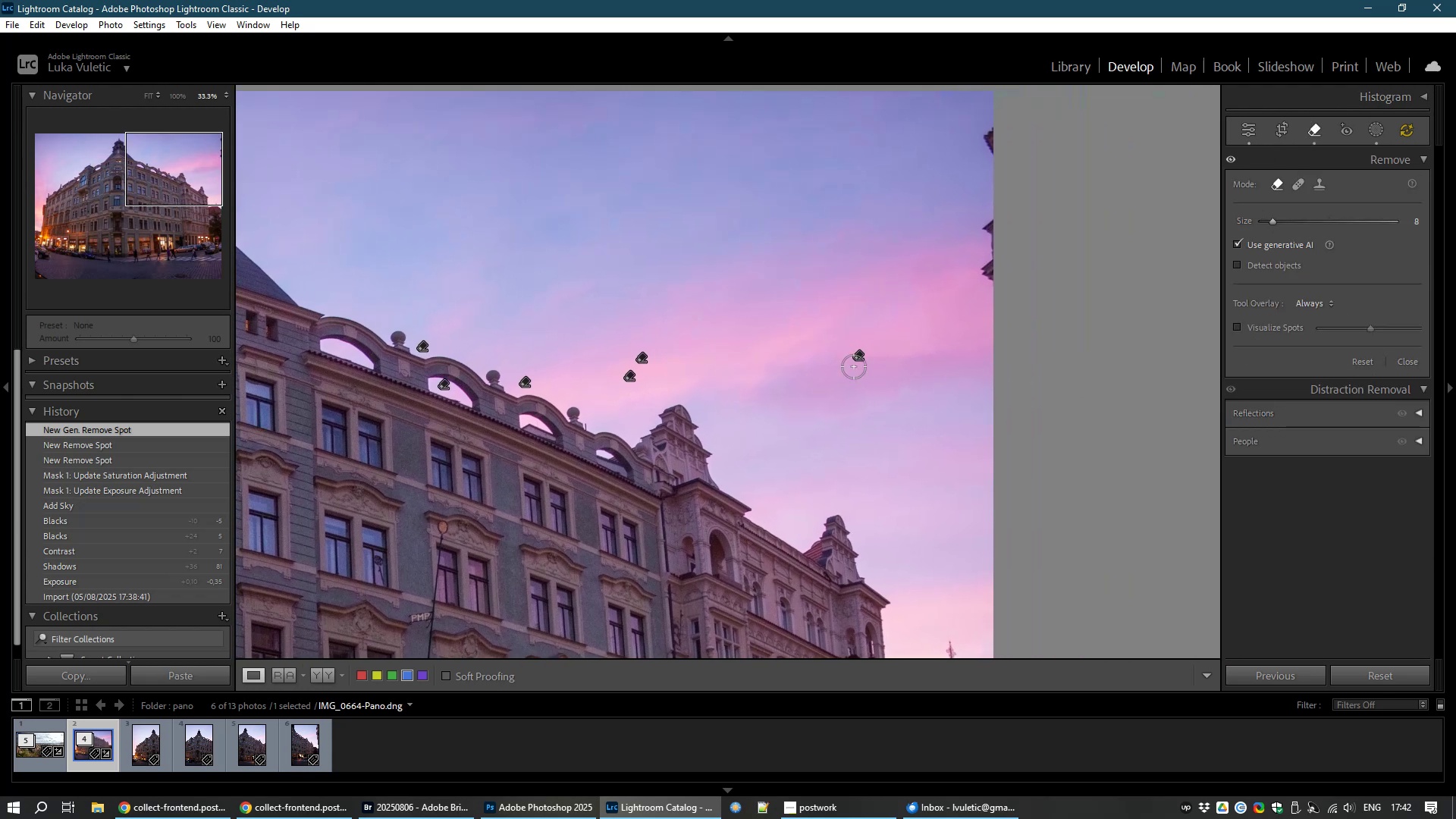 
scroll: coordinate [852, 359], scroll_direction: up, amount: 8.0
 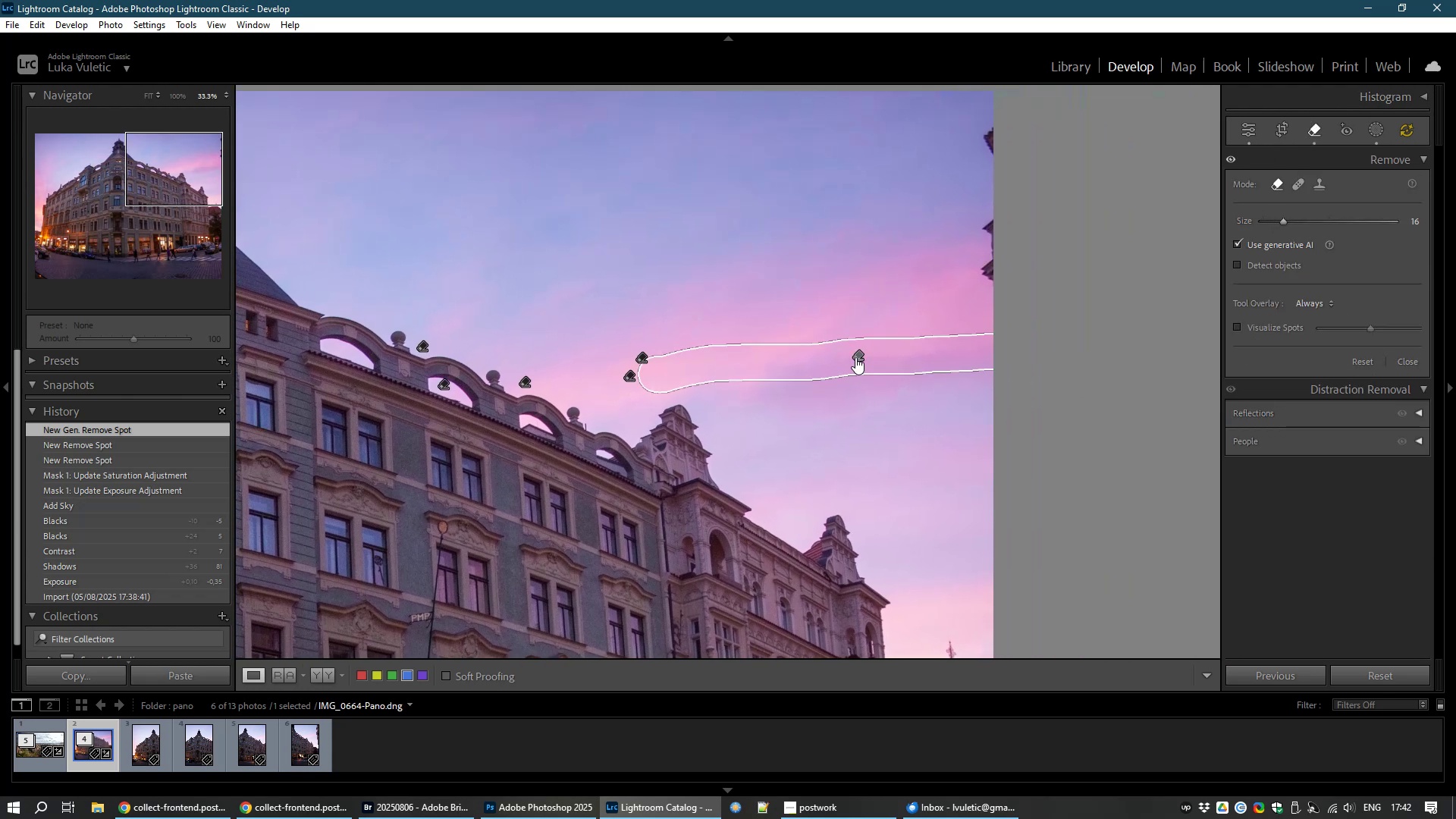 
hold_key(key=AltLeft, duration=0.39)
 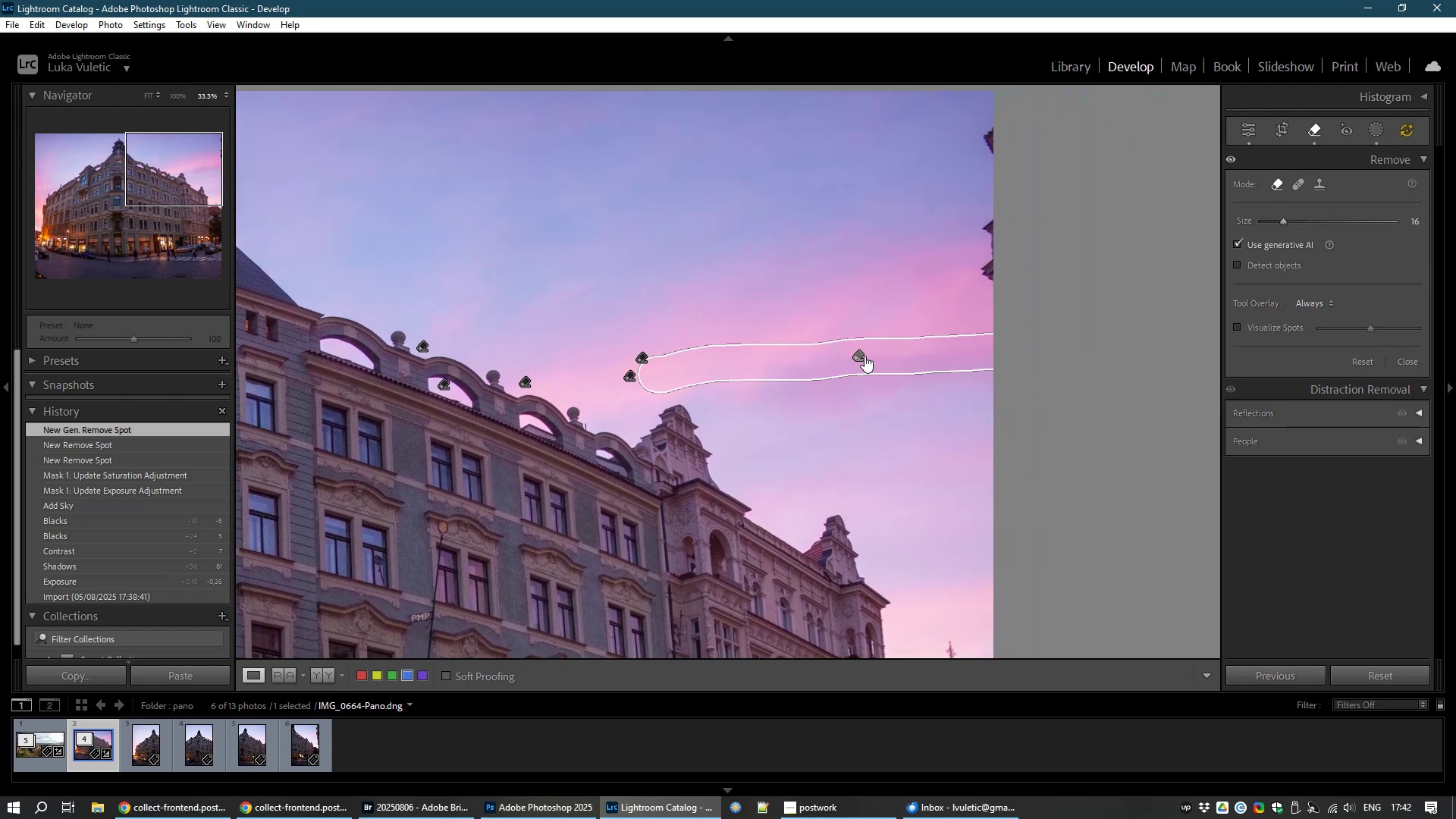 
hold_key(key=ControlLeft, duration=1.5)
left_click([856, 356])
 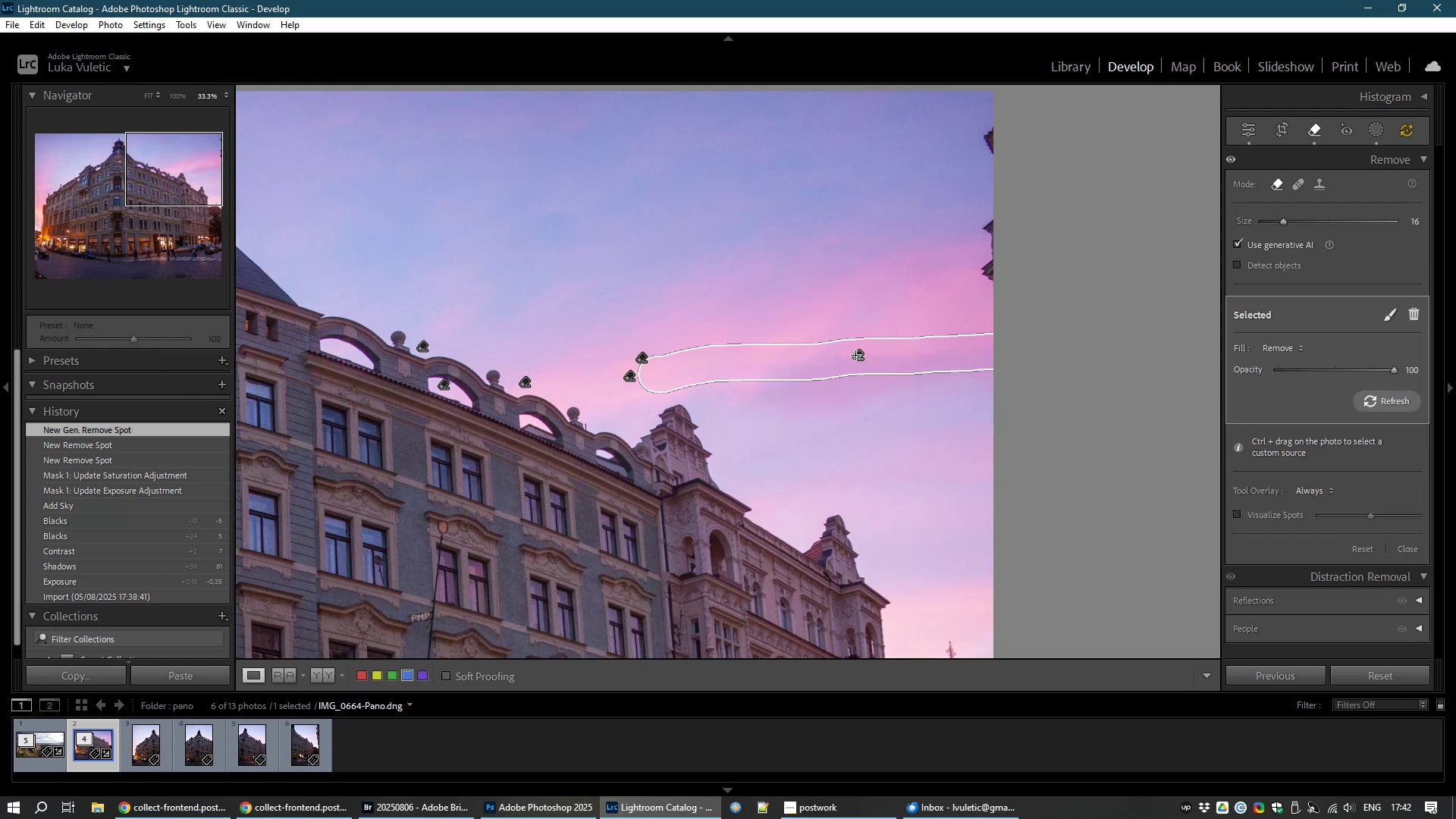 
hold_key(key=ControlLeft, duration=1.52)
 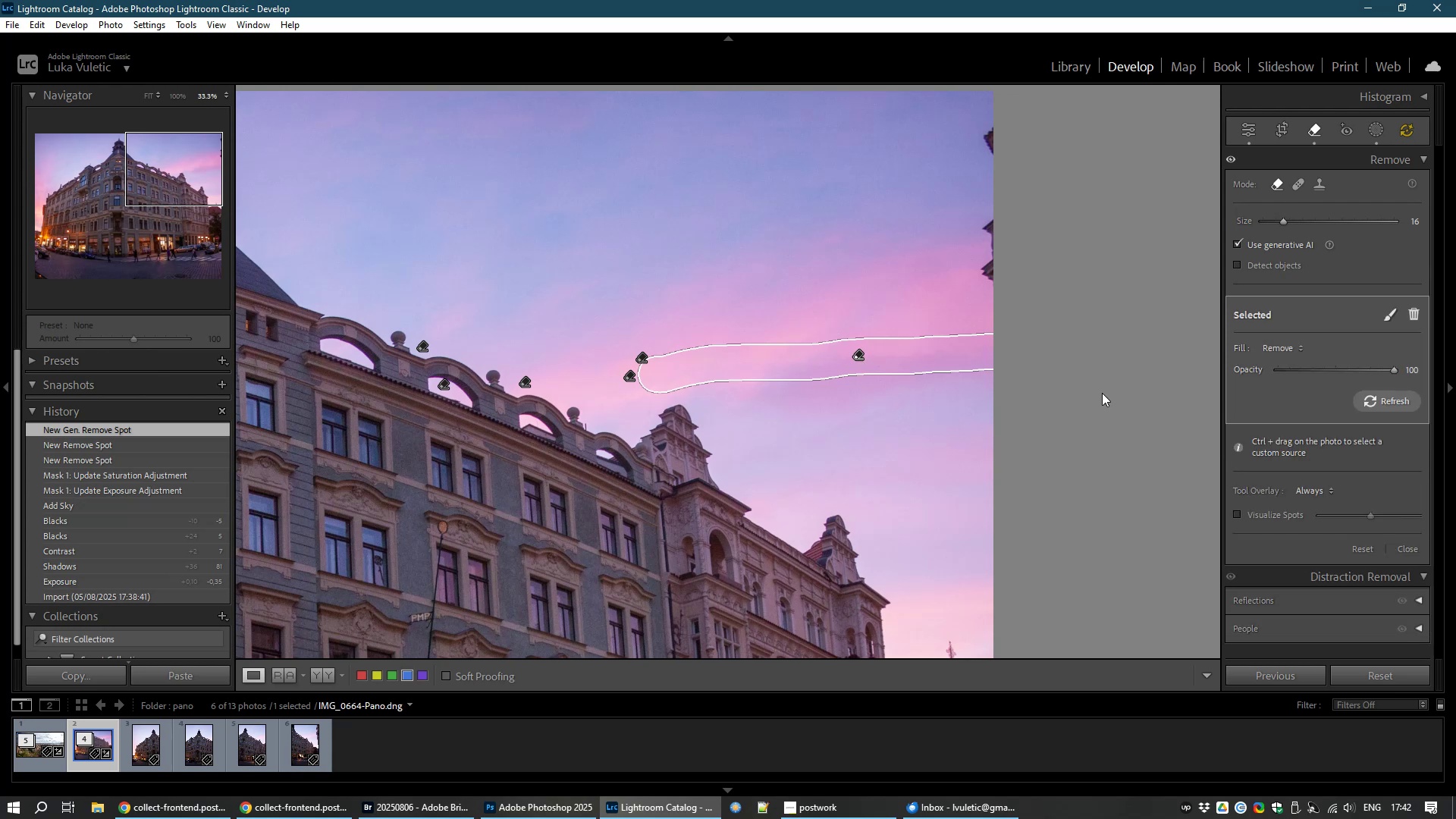 
key(Control+ControlLeft)
 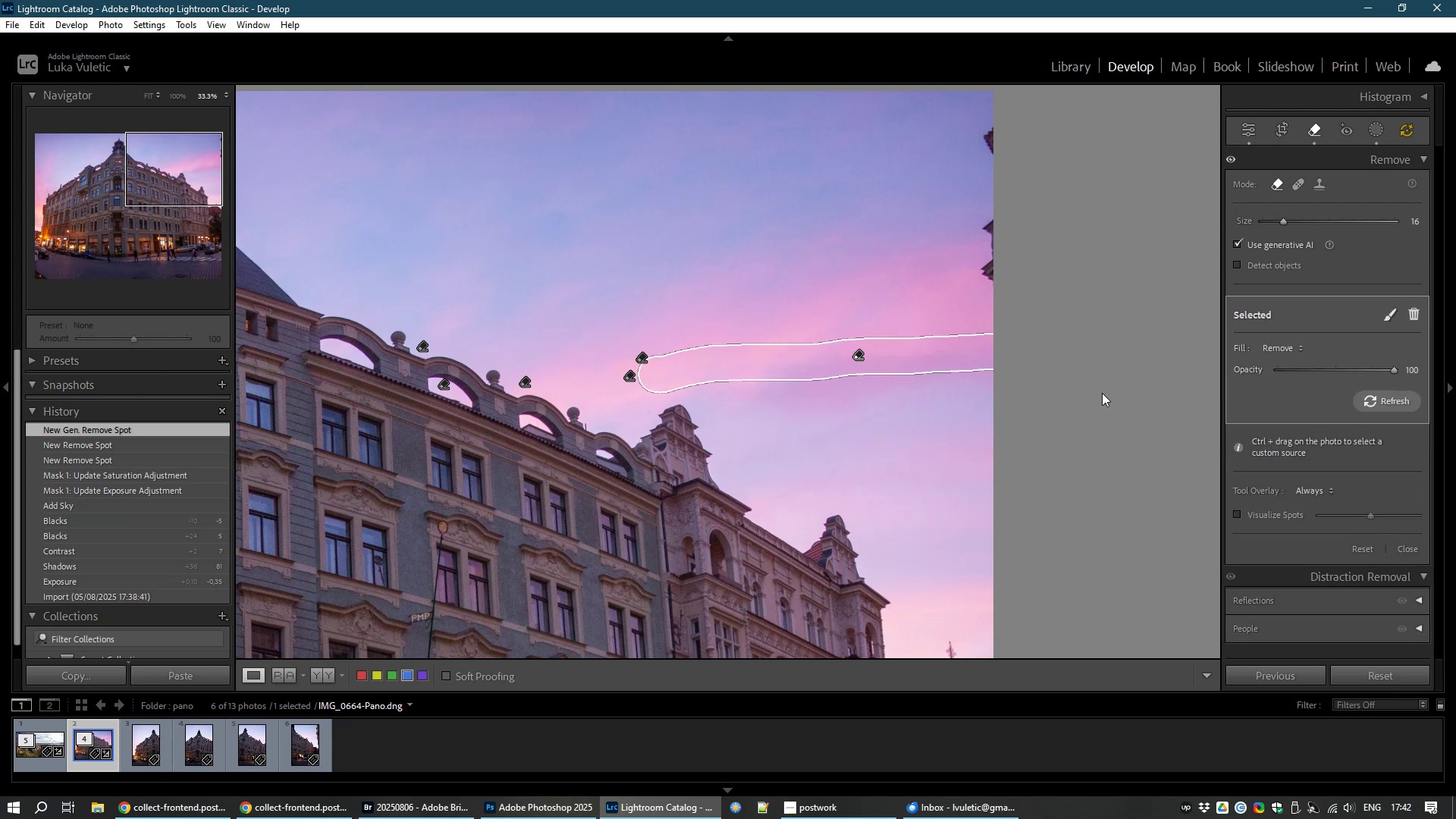 
key(Control+ControlLeft)
 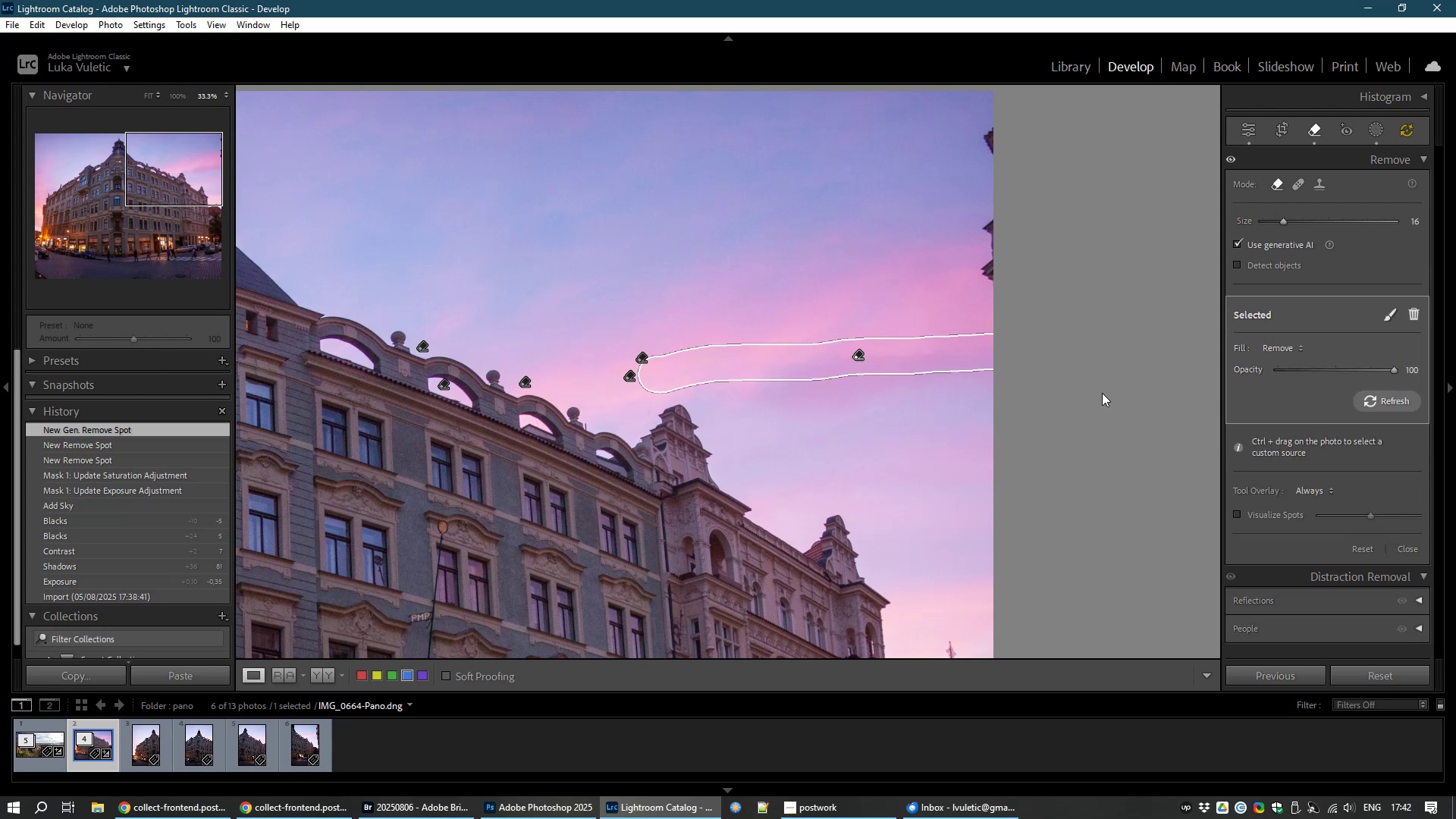 
key(Control+ControlLeft)
 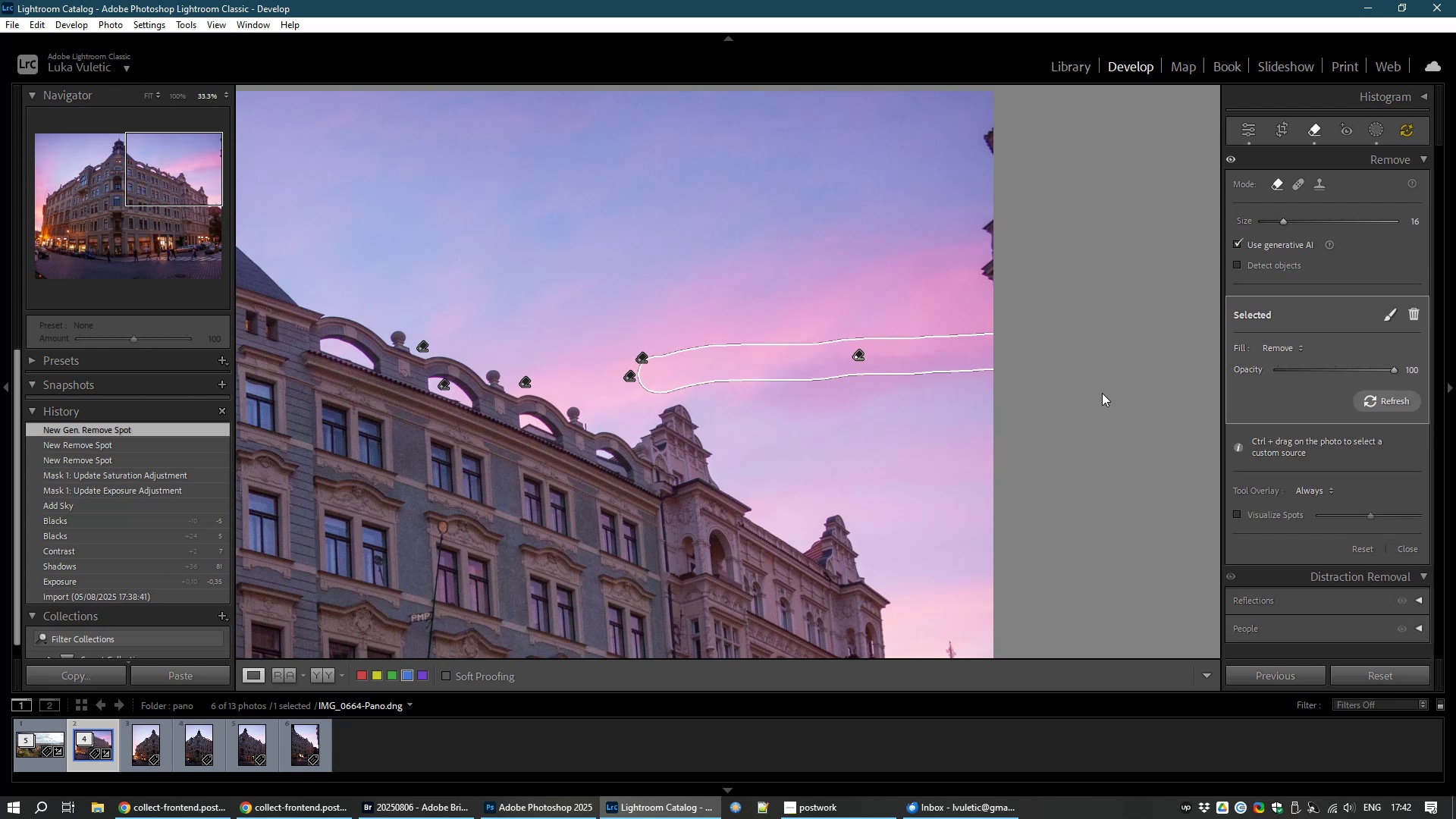 
key(Control+ControlLeft)
 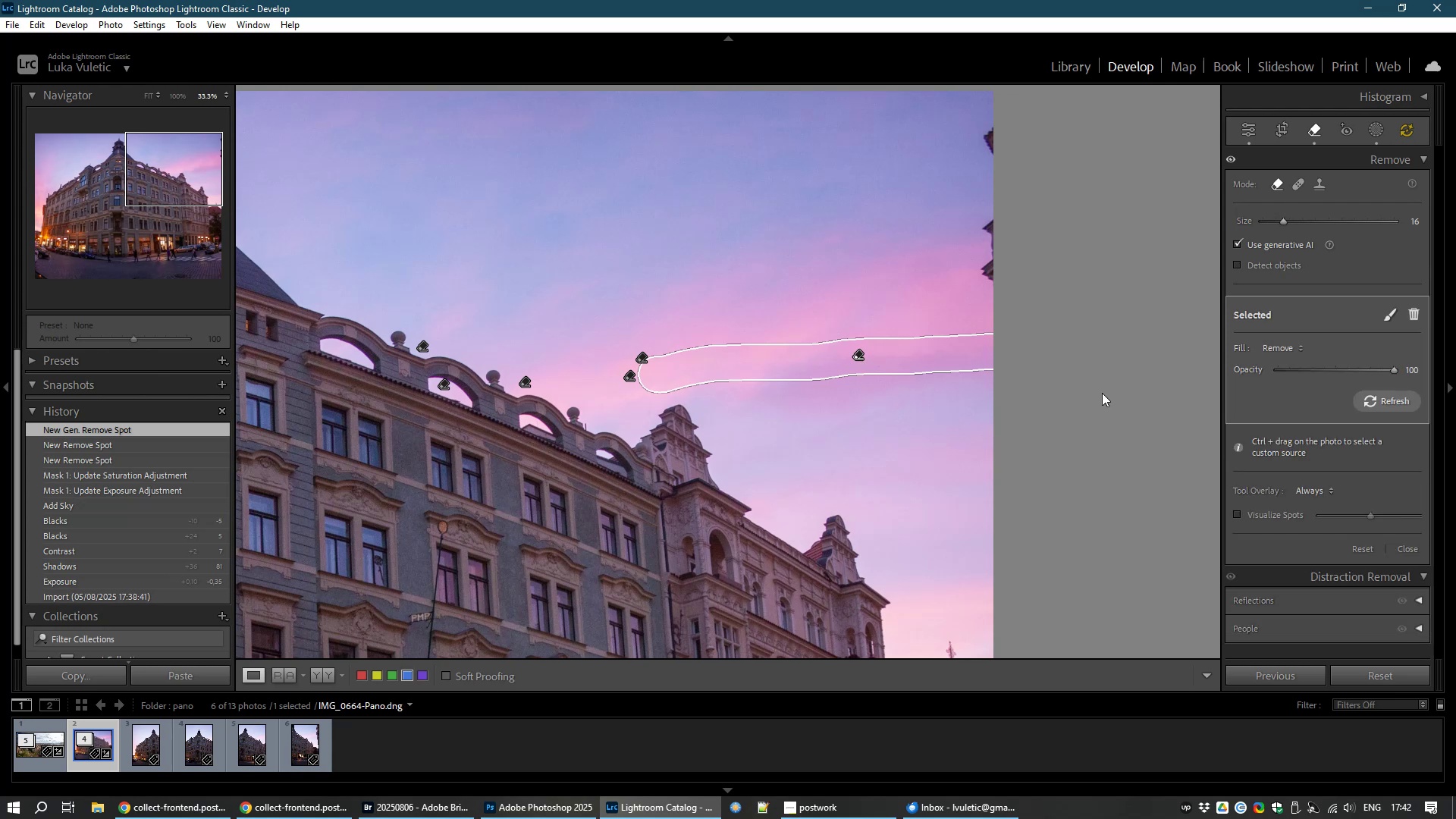 
key(Control+ControlLeft)
 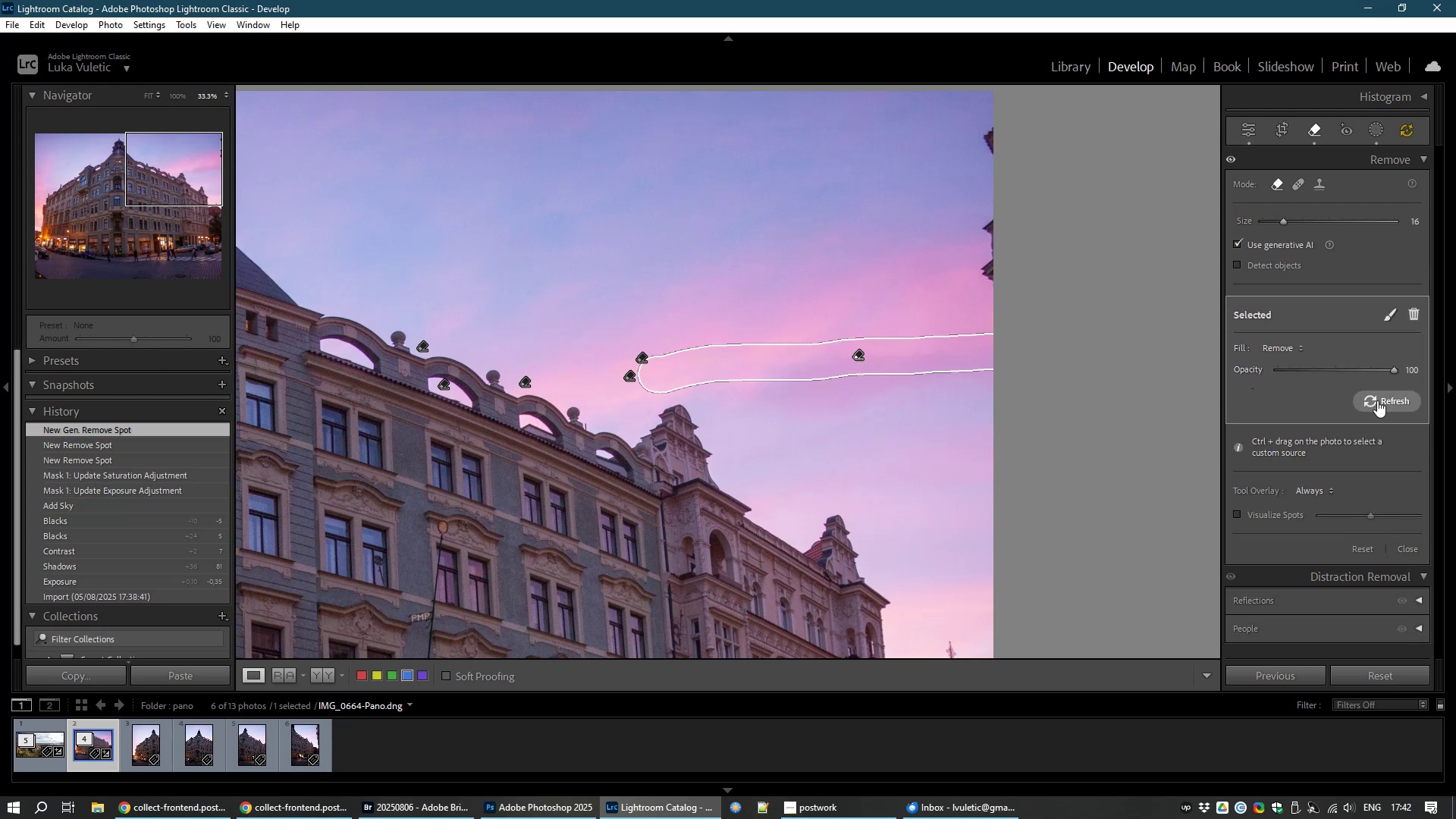 
left_click([1377, 400])
 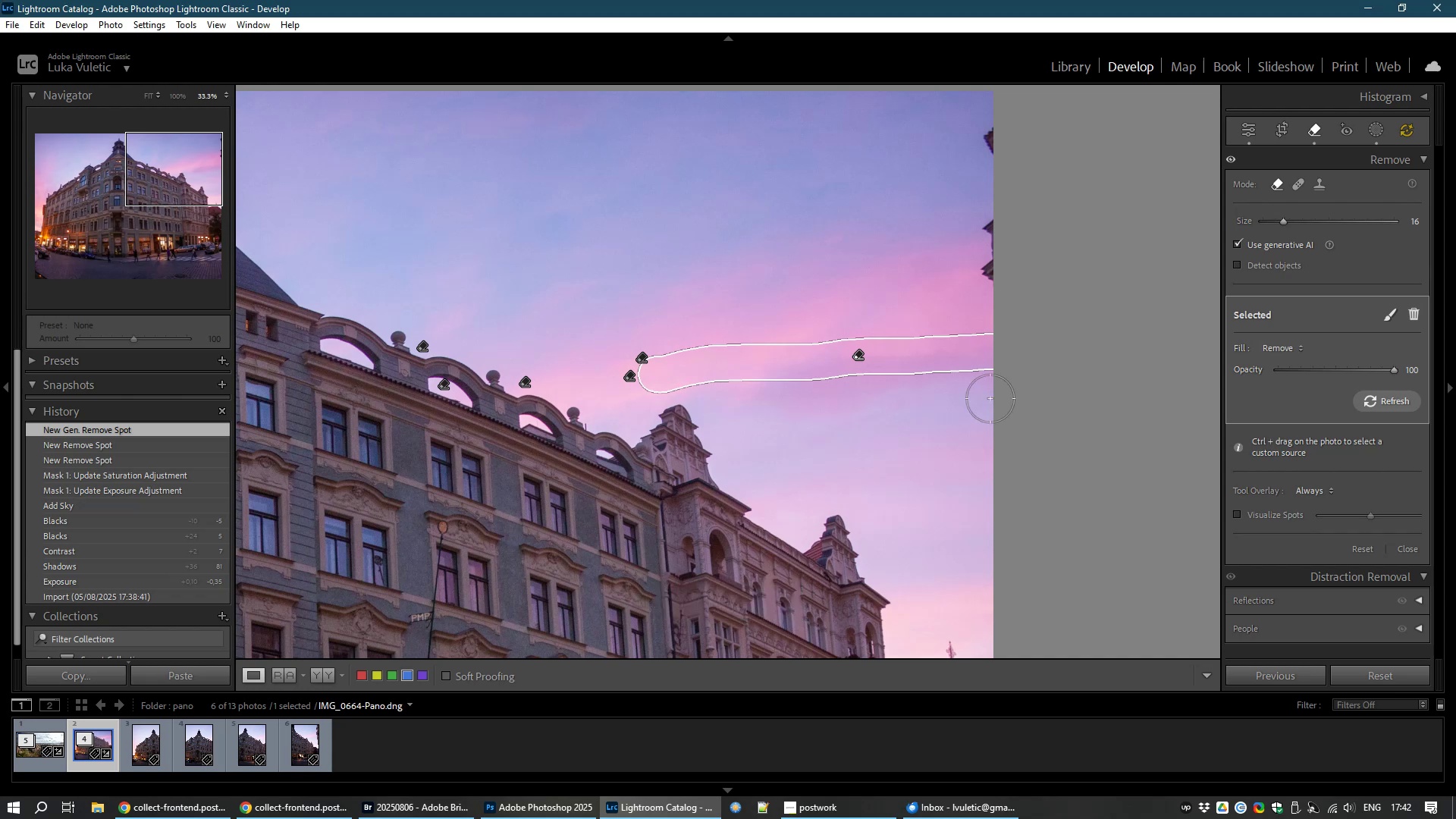 
wait(6.56)
 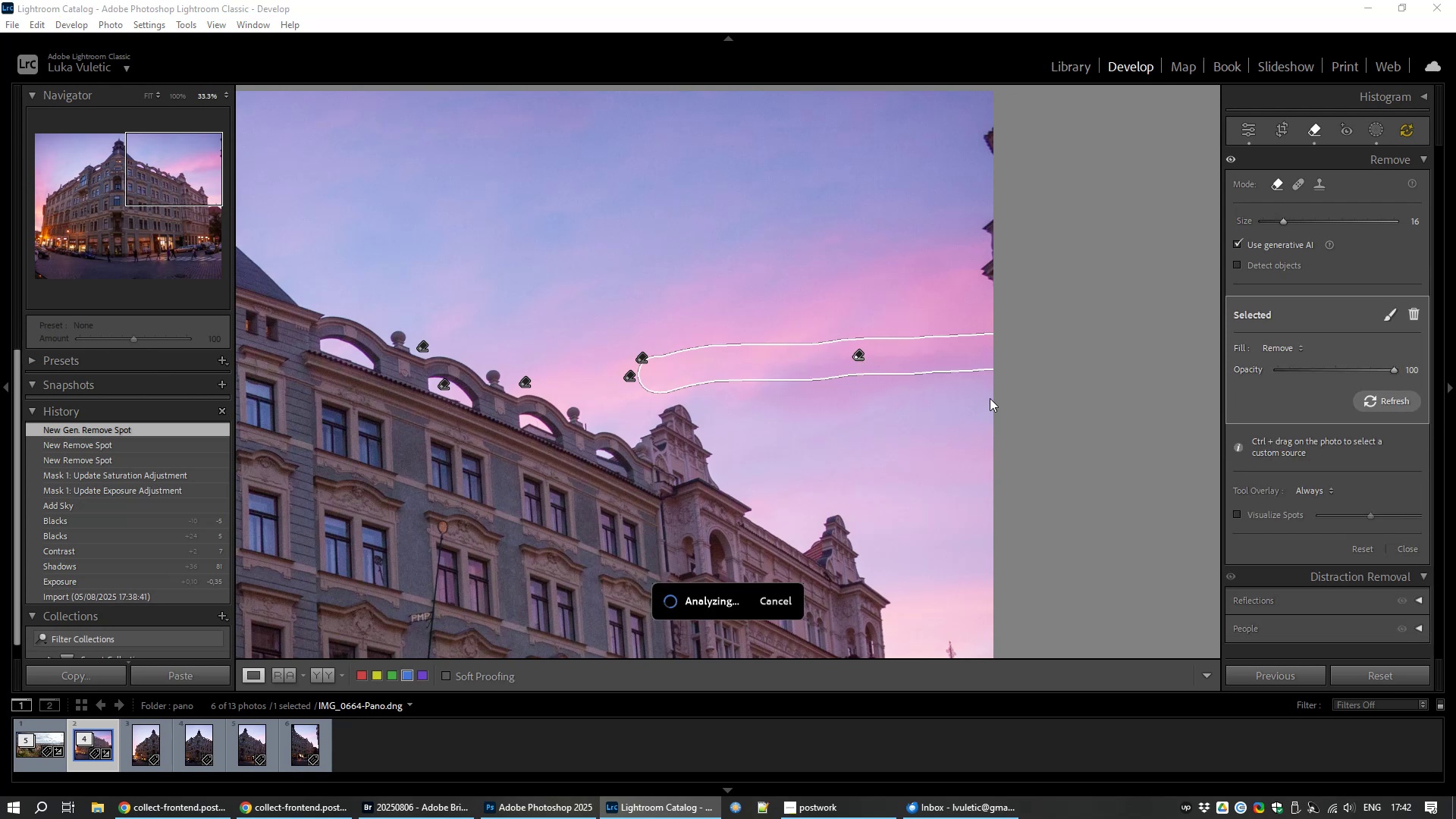 
left_click([1282, 345])
 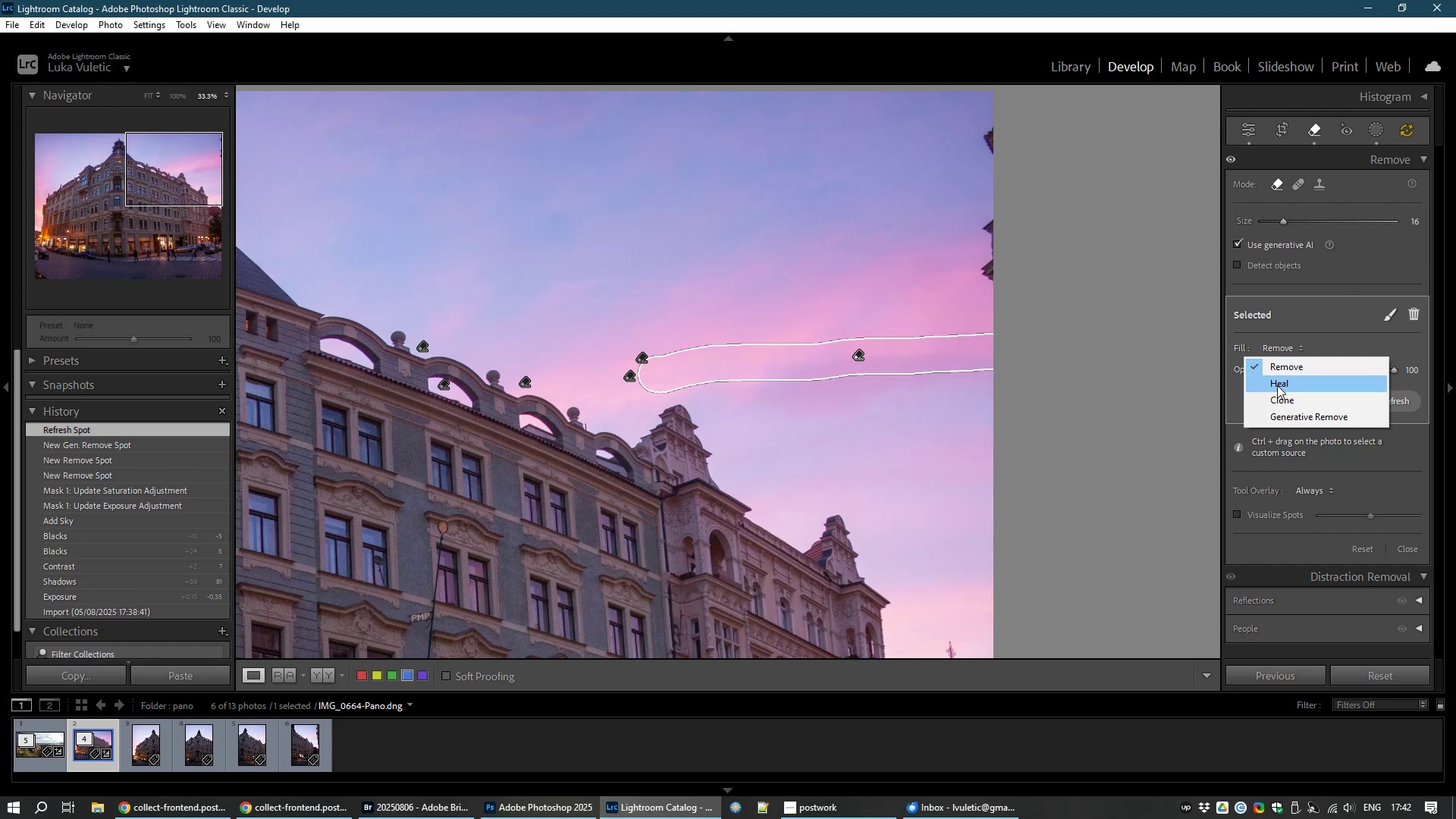 
left_click([1276, 382])
 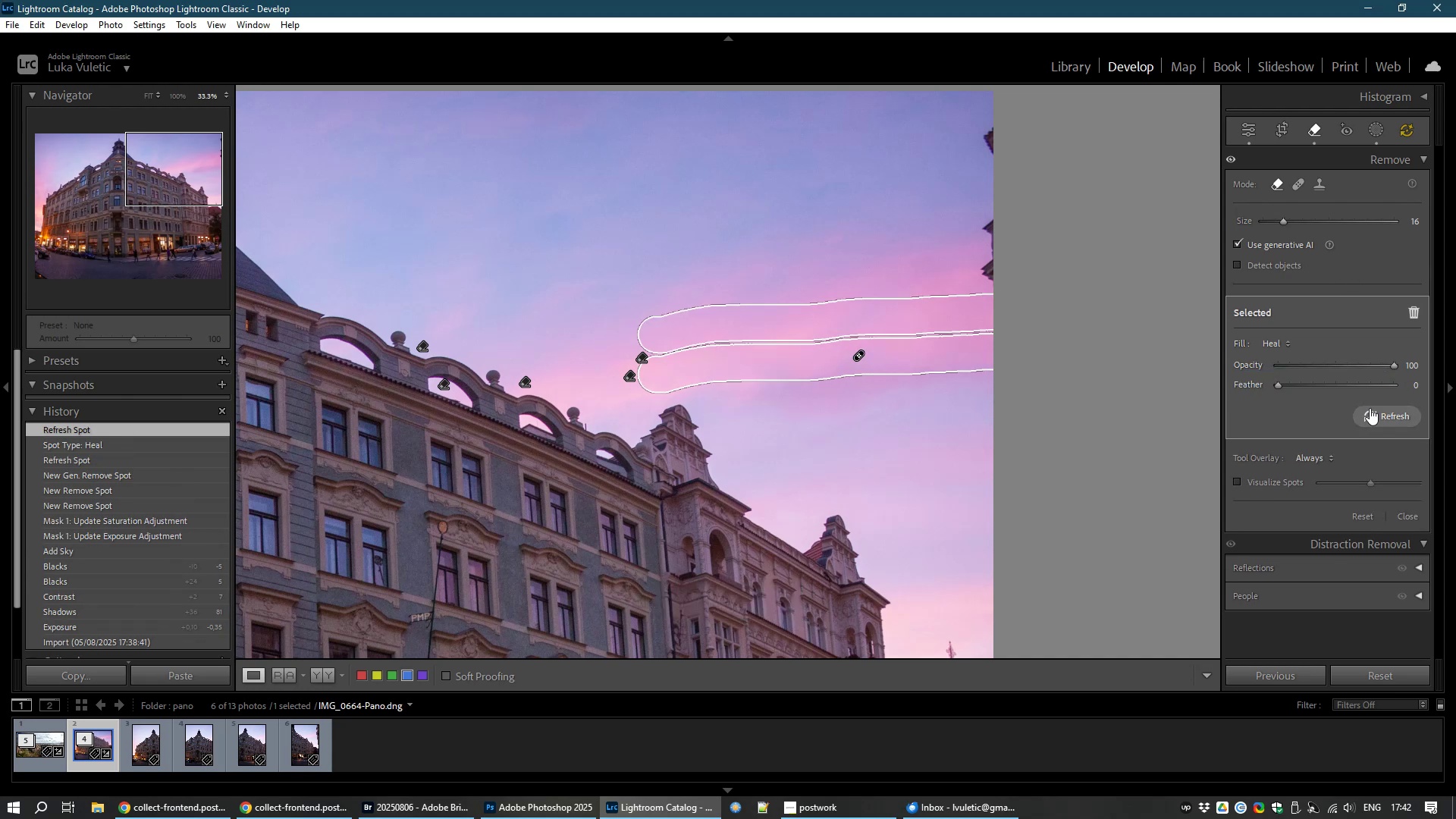 
left_click([1370, 418])
 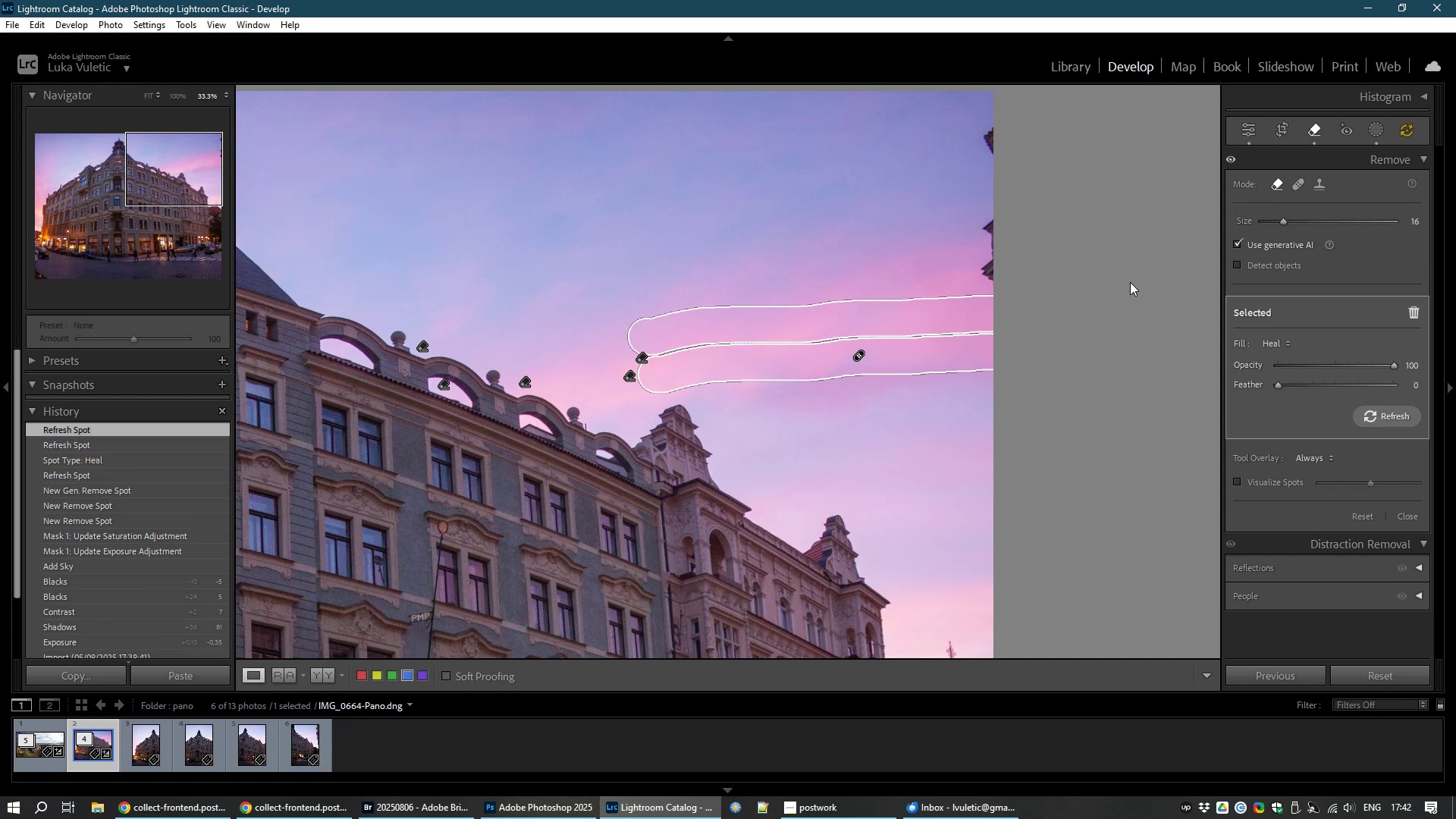 
wait(6.81)
 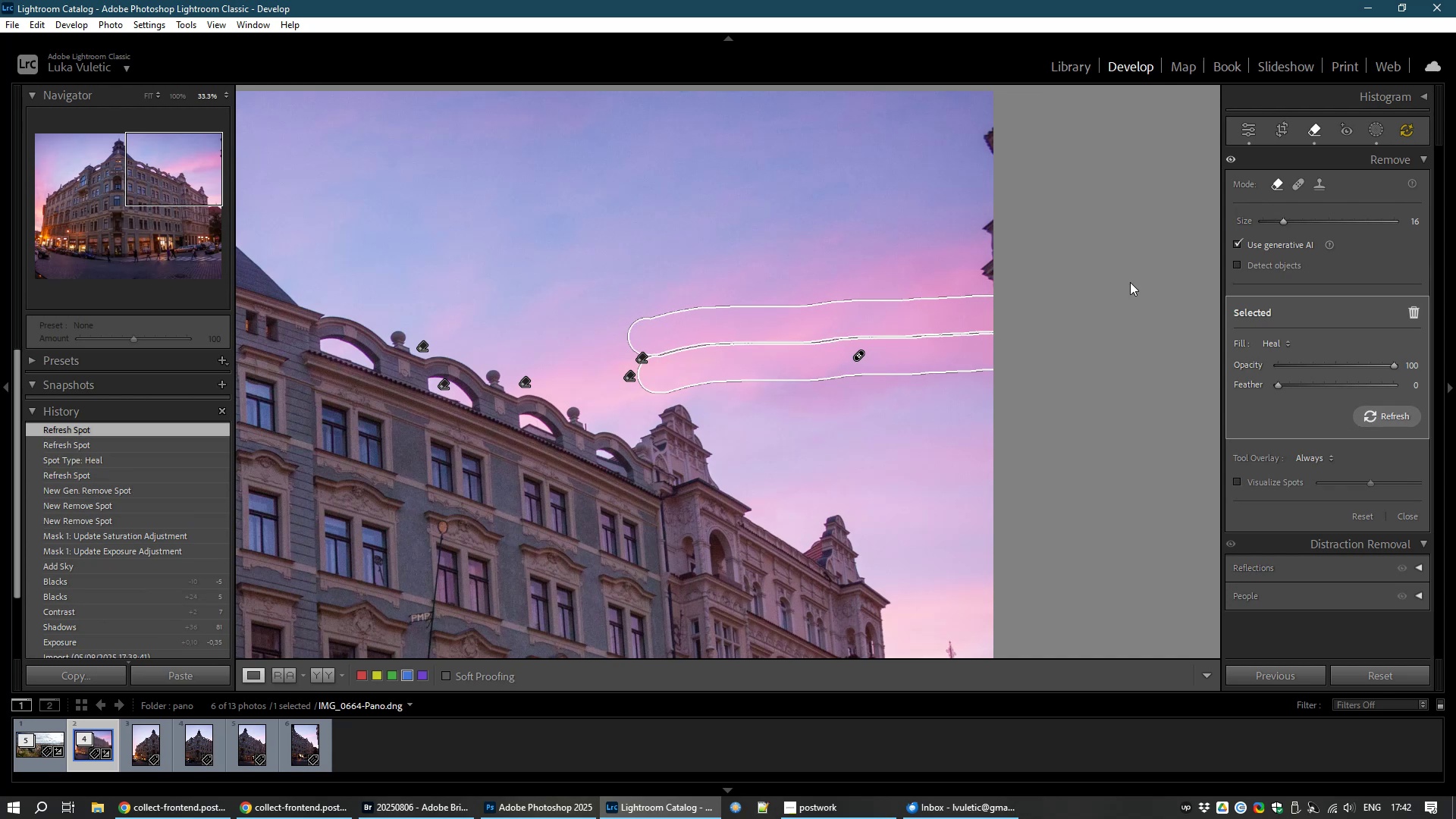 
left_click([1389, 413])
 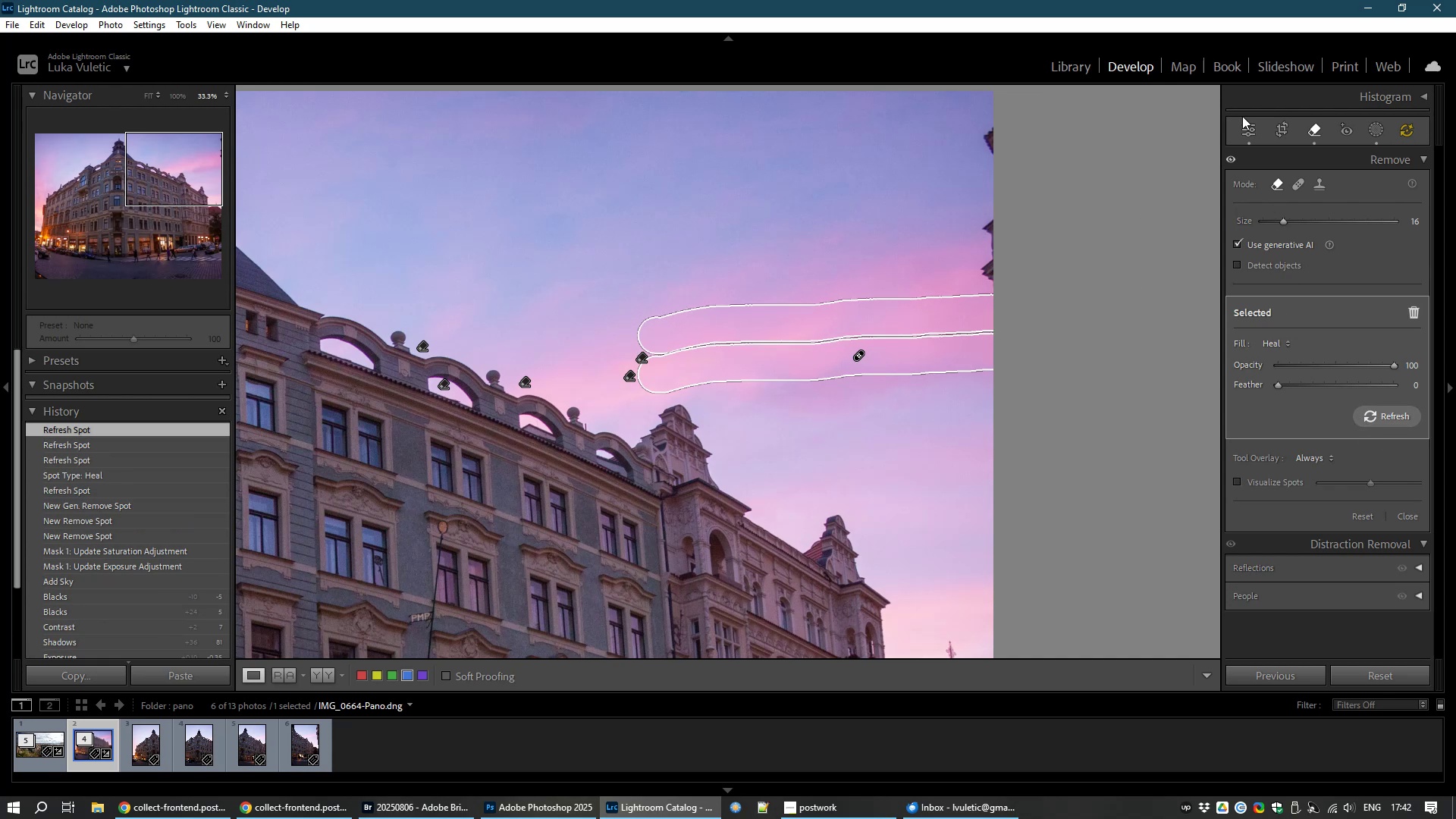 
left_click([1241, 130])
 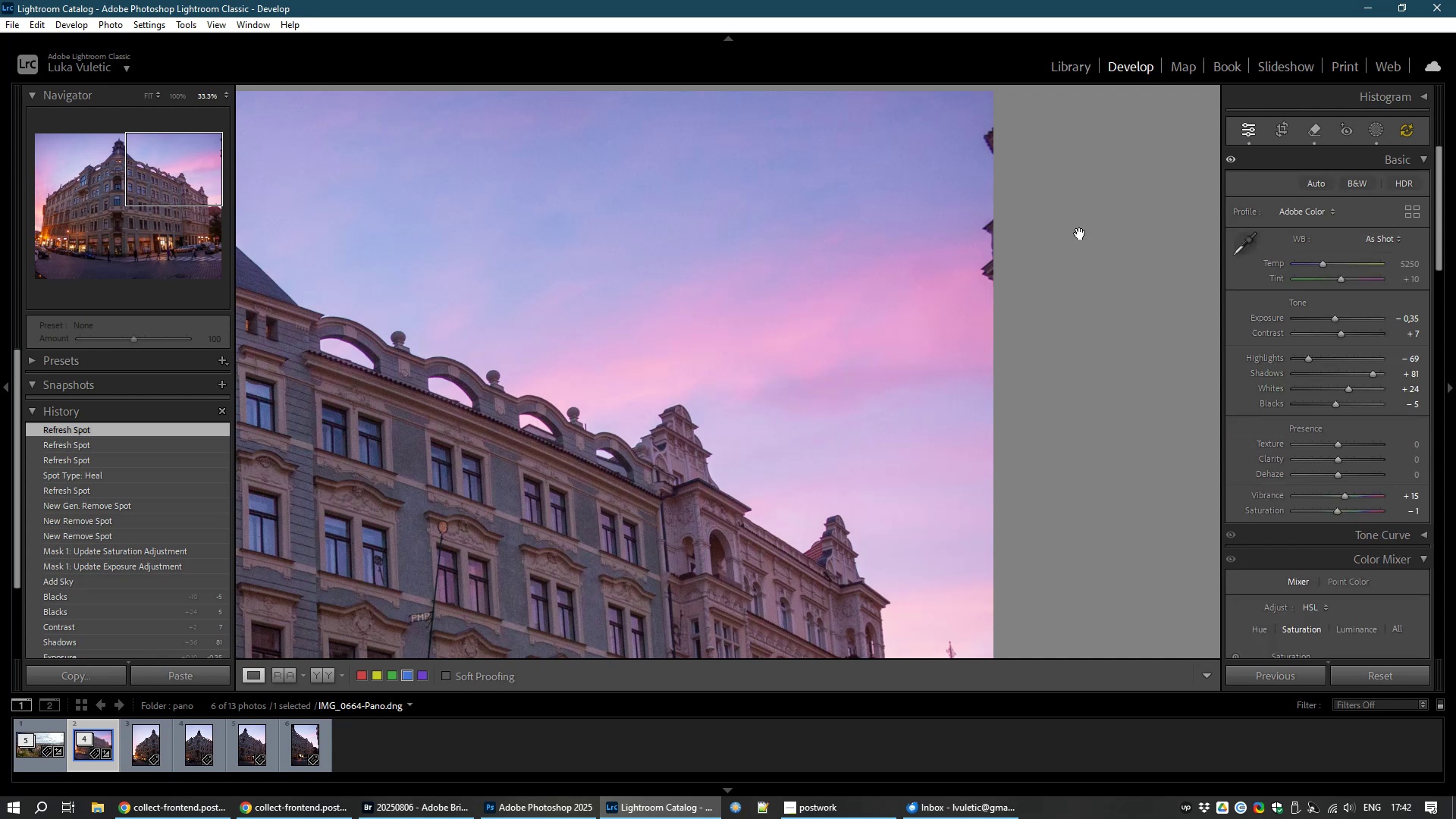 
scroll: coordinate [909, 347], scroll_direction: down, amount: 1.0
 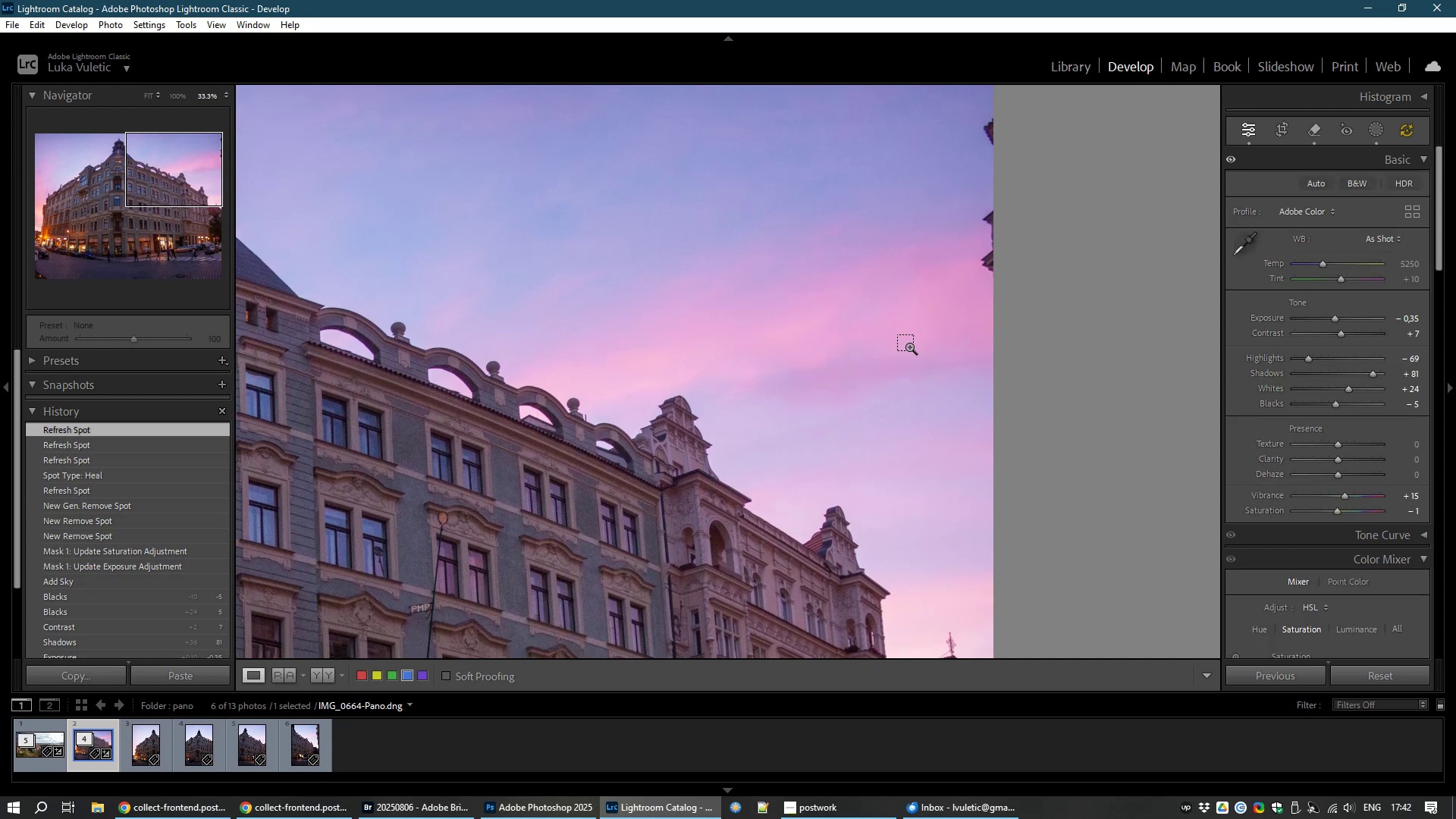 
key(Control+NumpadSubtract)
 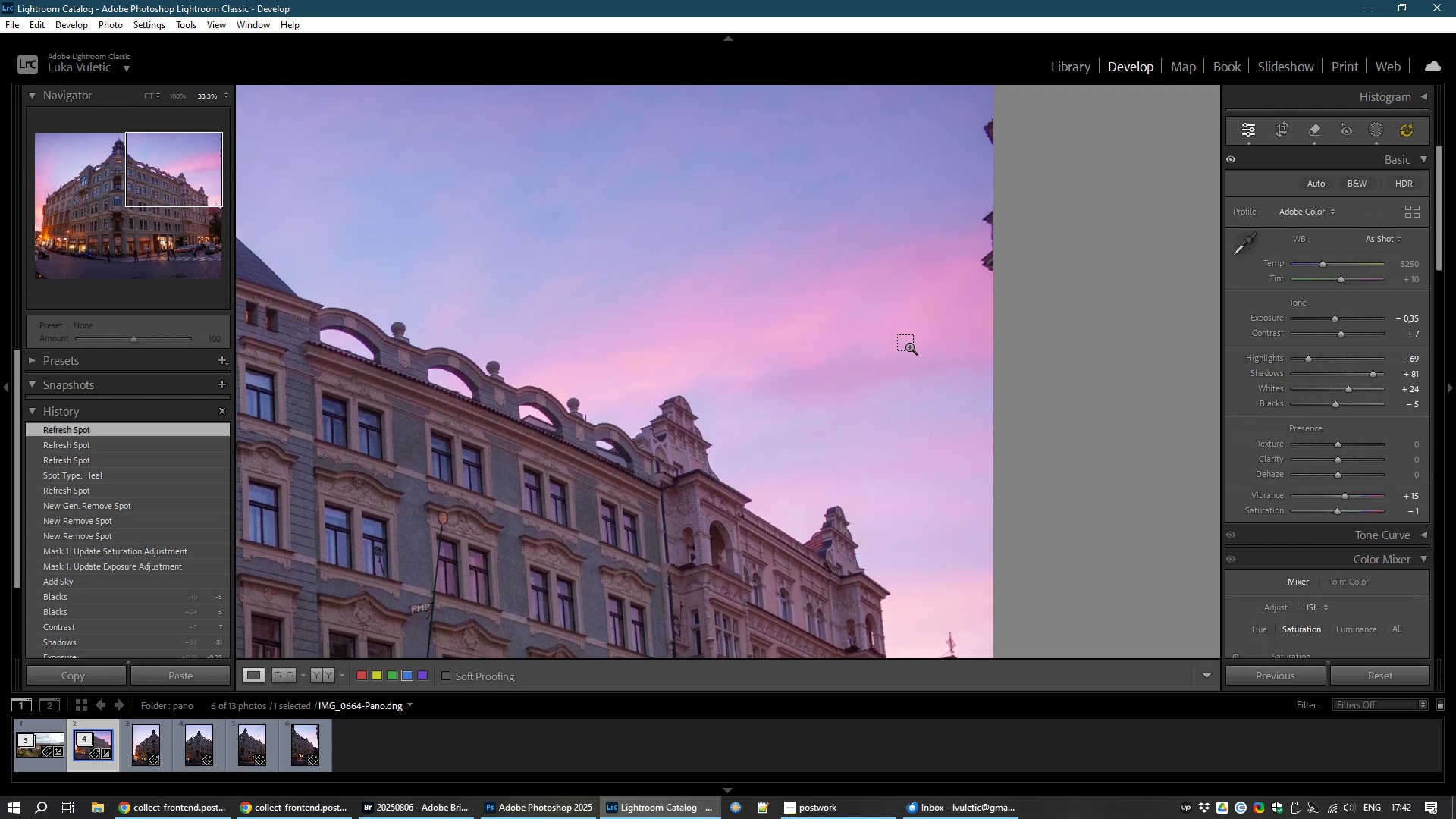 
key(Control+NumpadSubtract)
 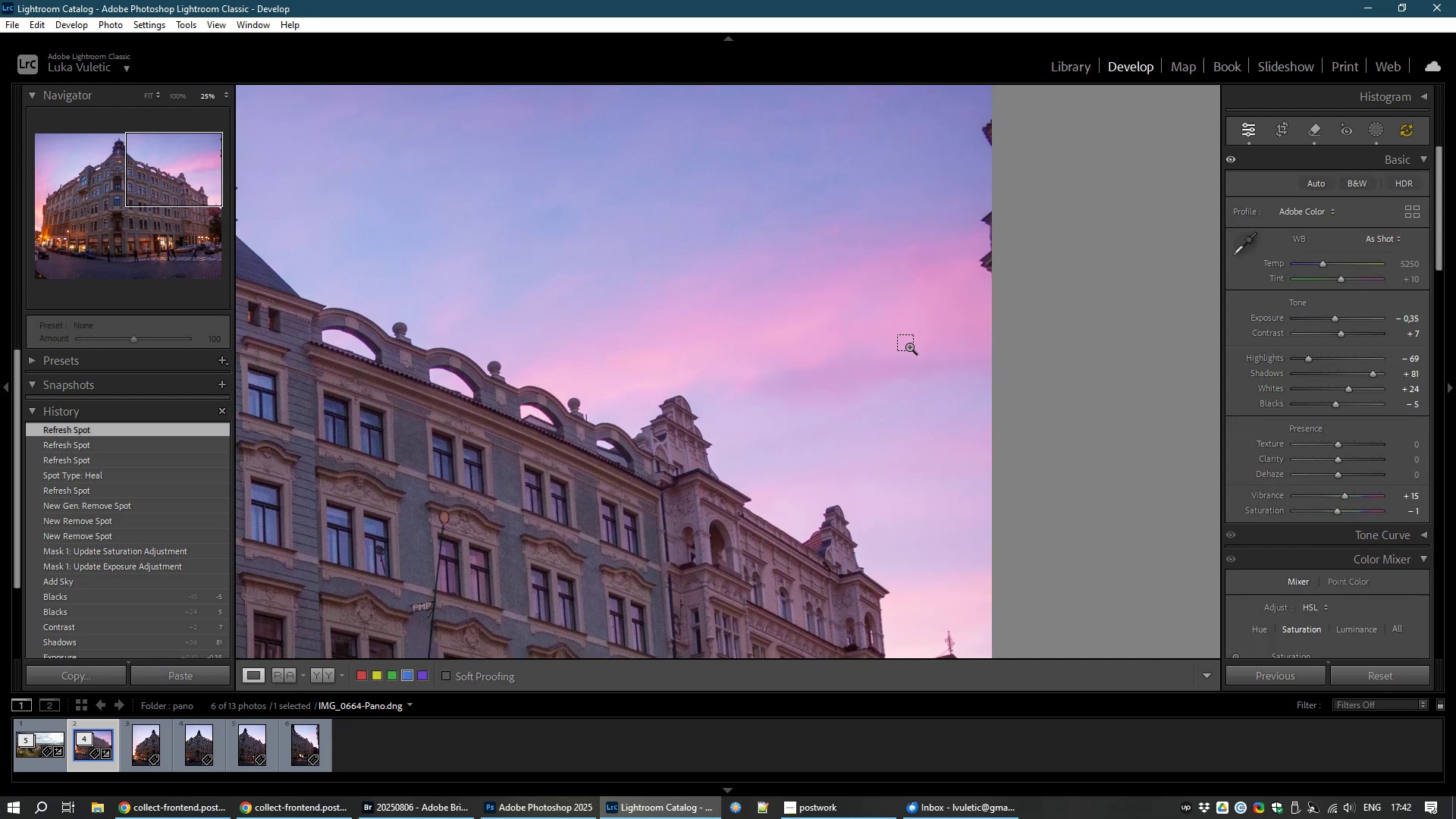 
key(Control+NumpadSubtract)
 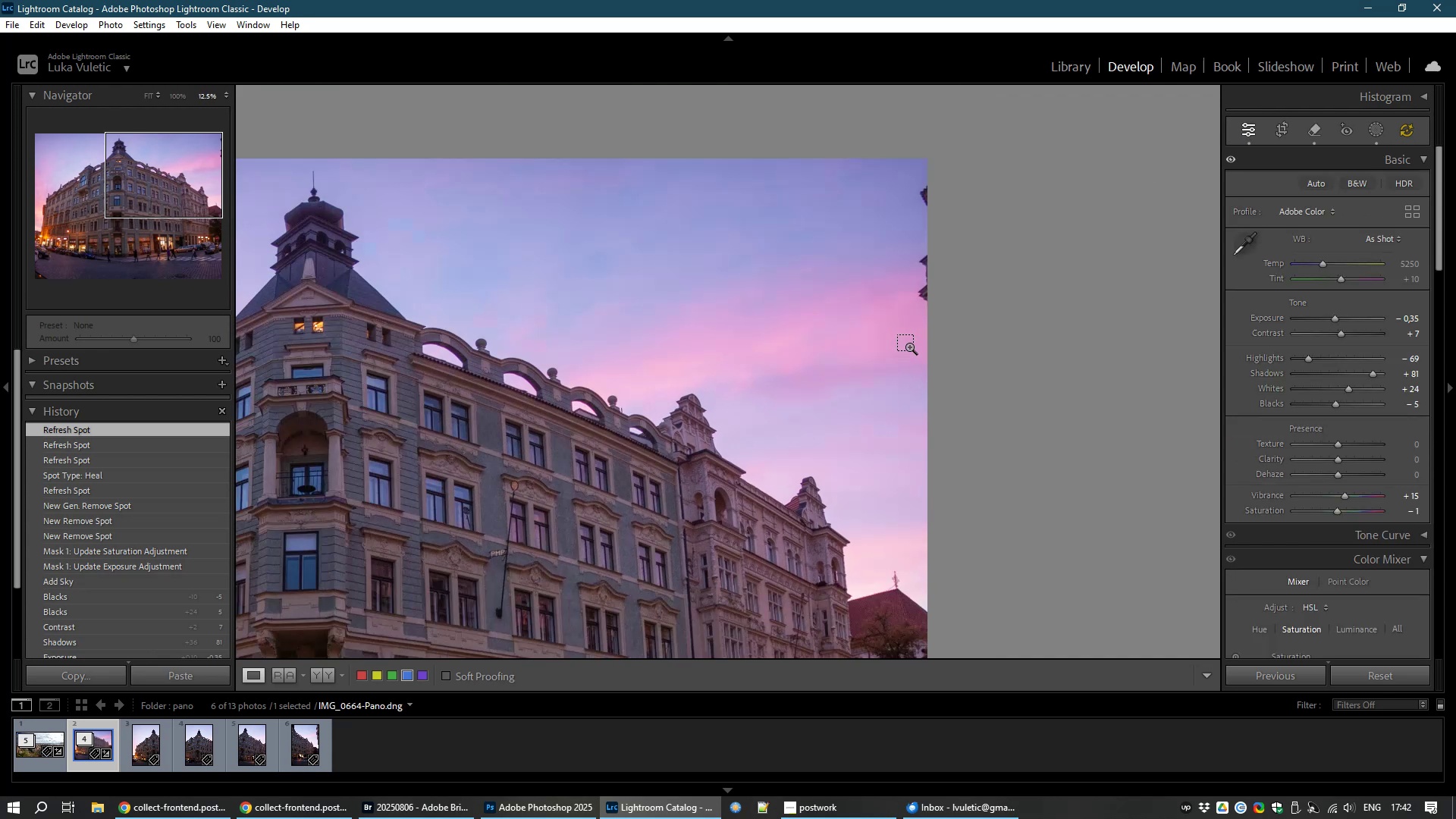 
key(Control+NumpadSubtract)
 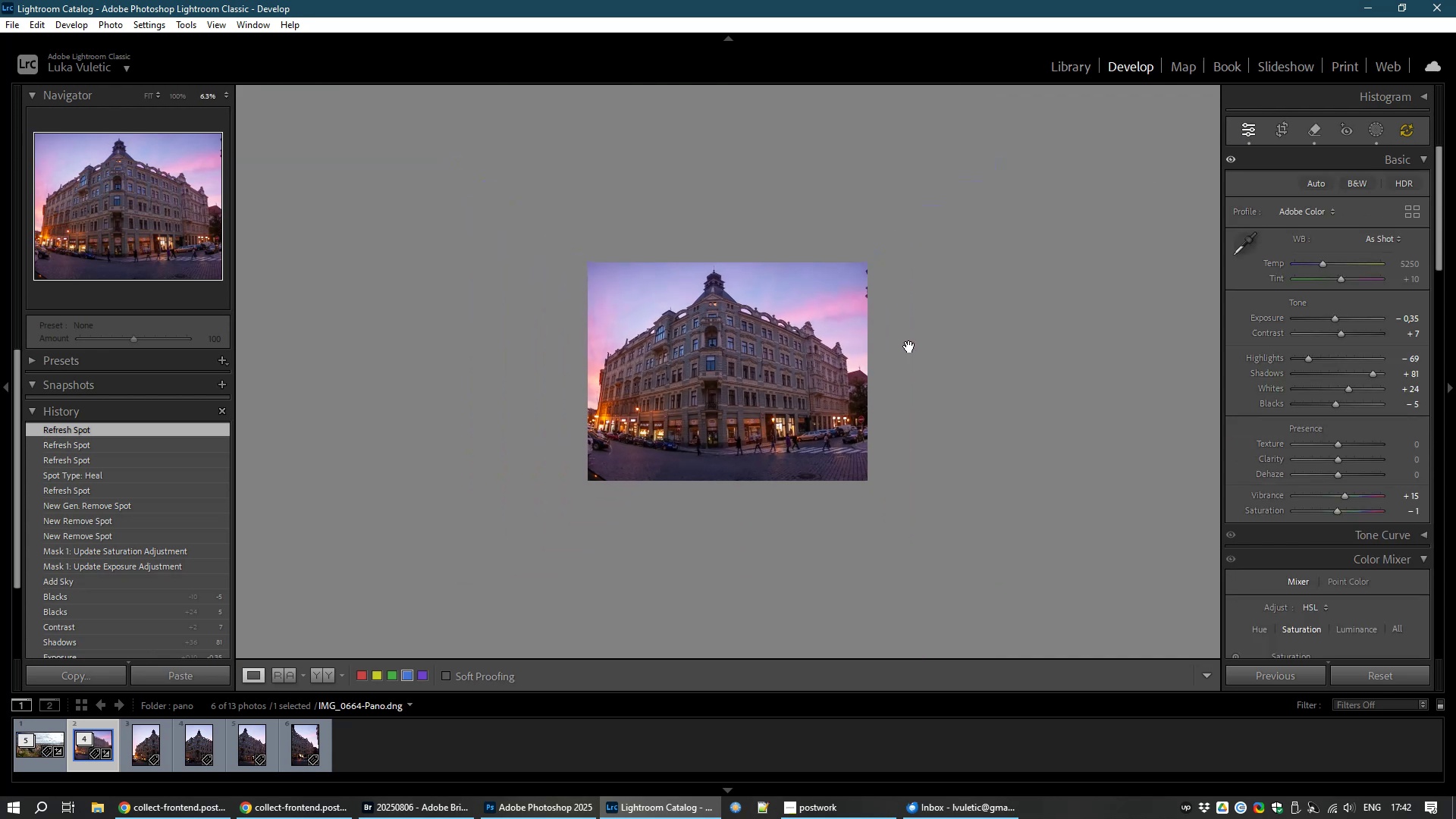 
key(Control+NumpadAdd)
 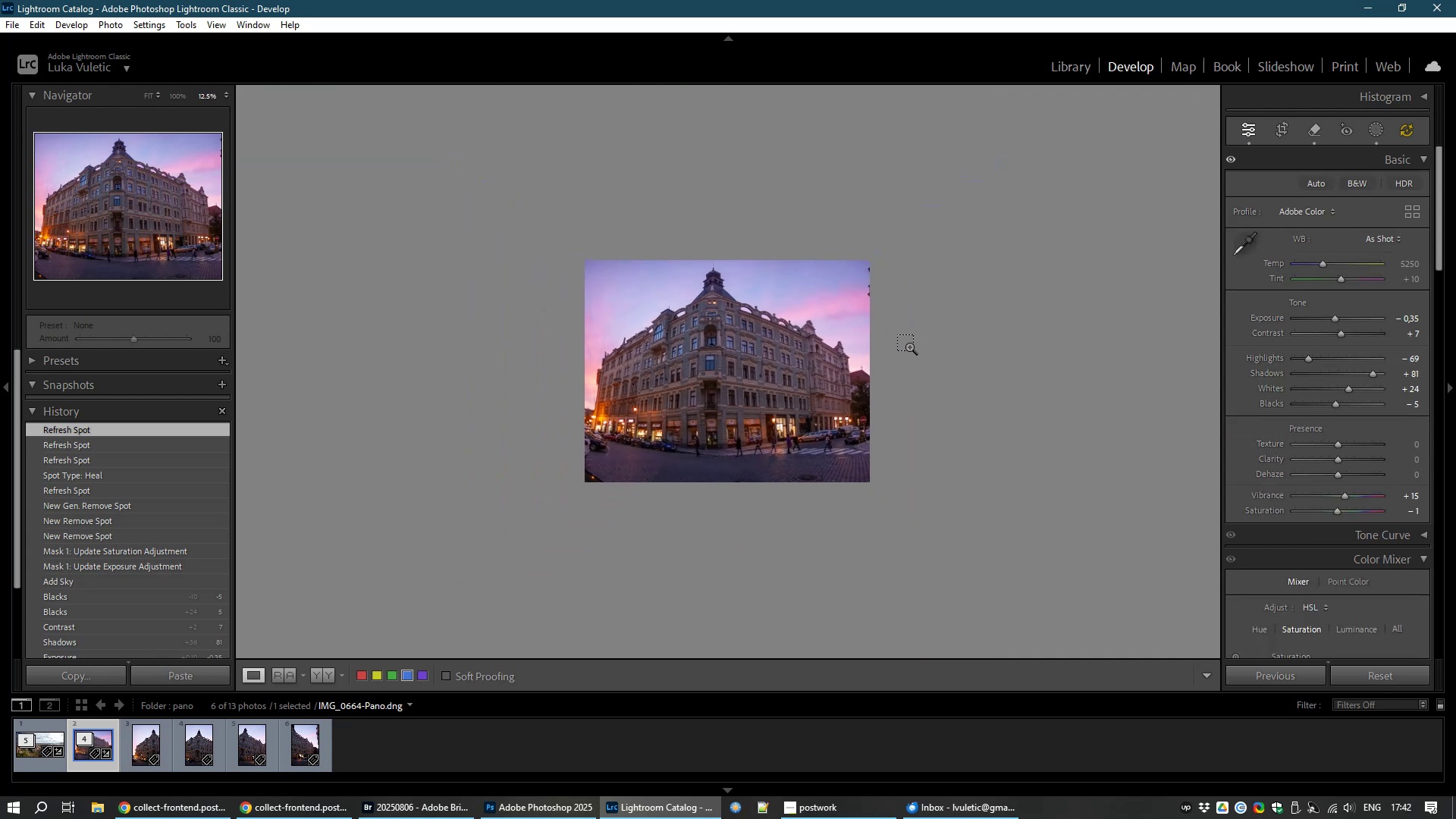 
key(Control+NumpadAdd)
 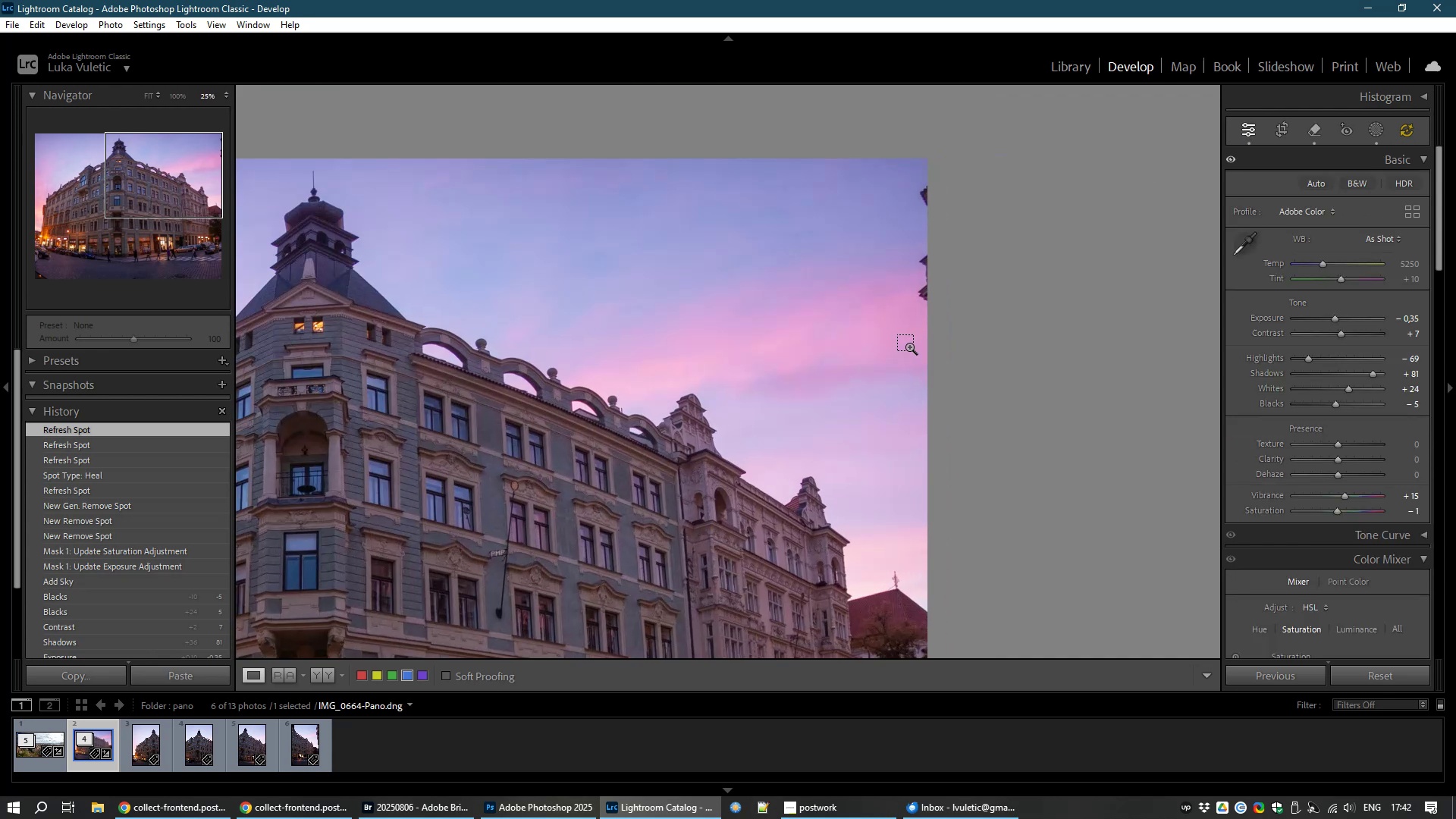 
key(Control+NumpadSubtract)
 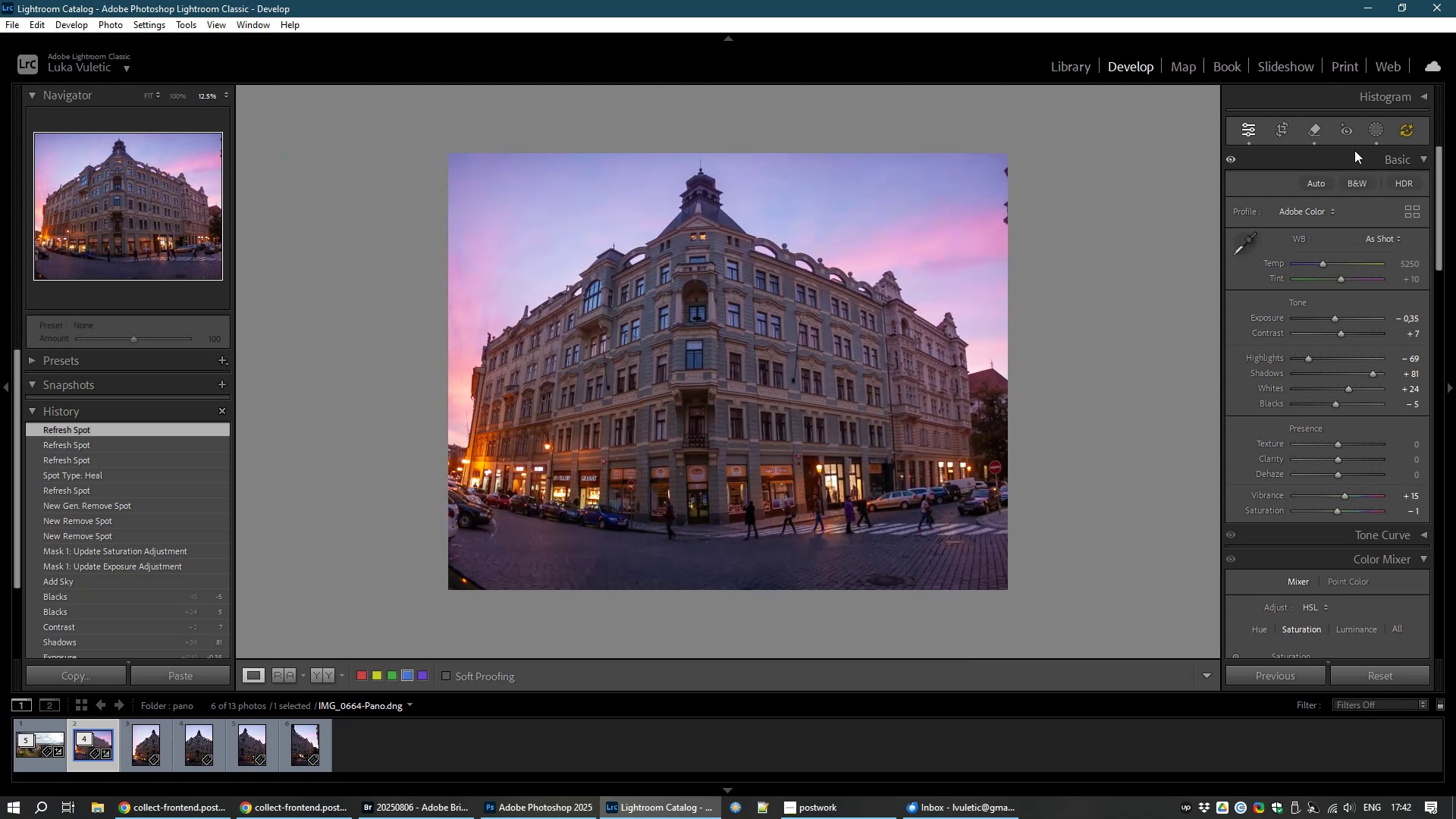 
left_click([1374, 127])
 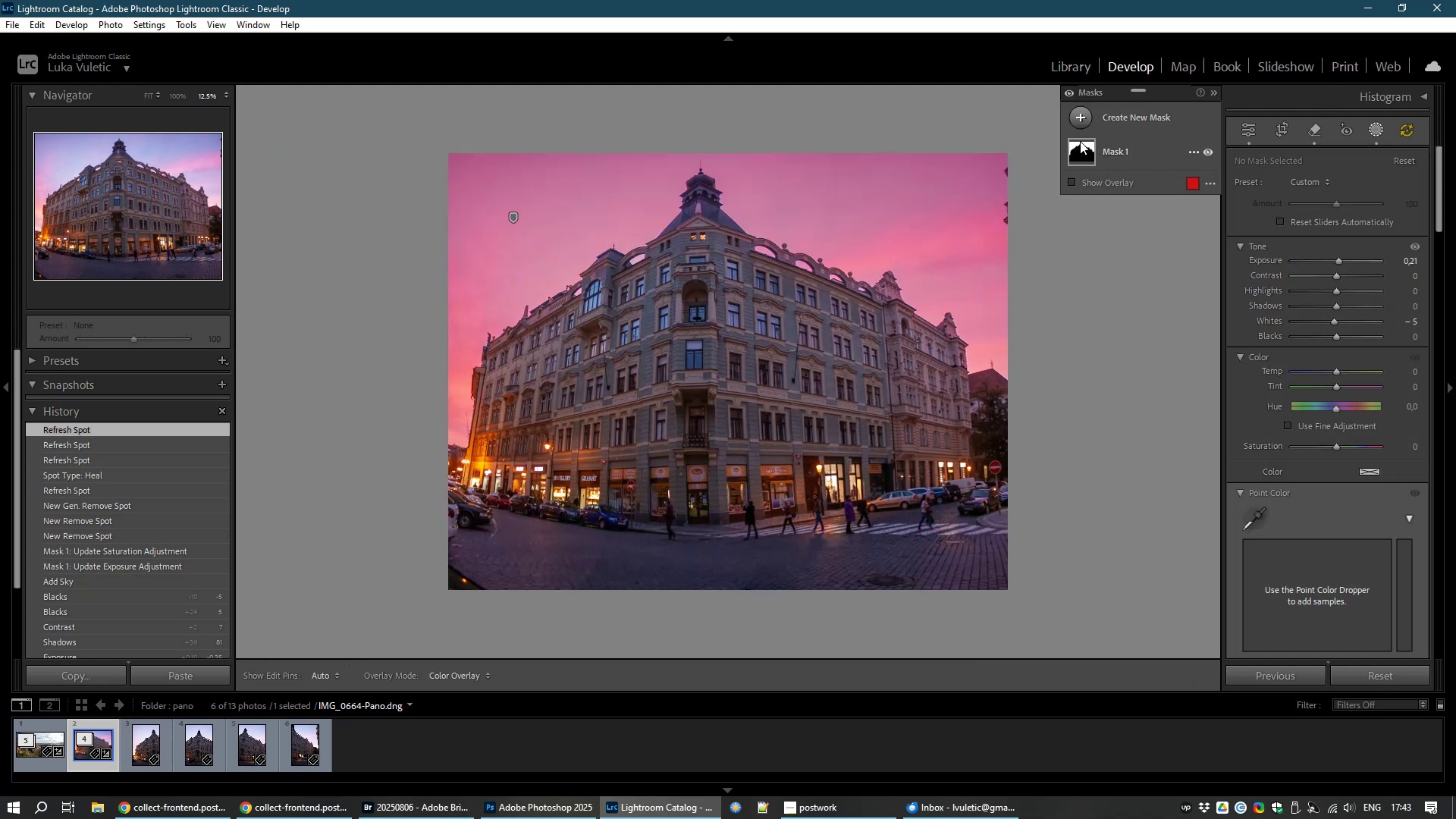 
left_click([1080, 153])
 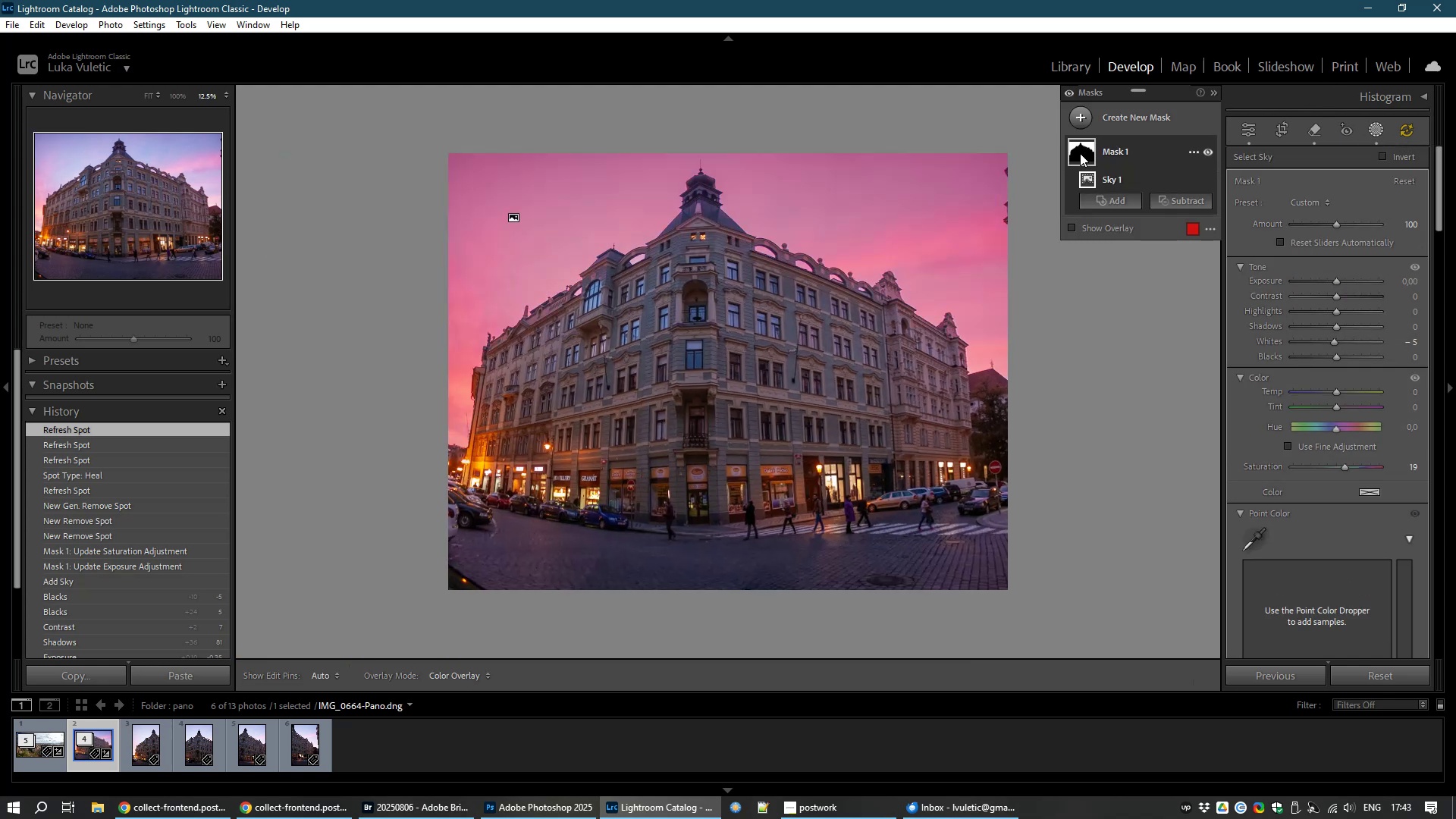 
right_click([1080, 153])
 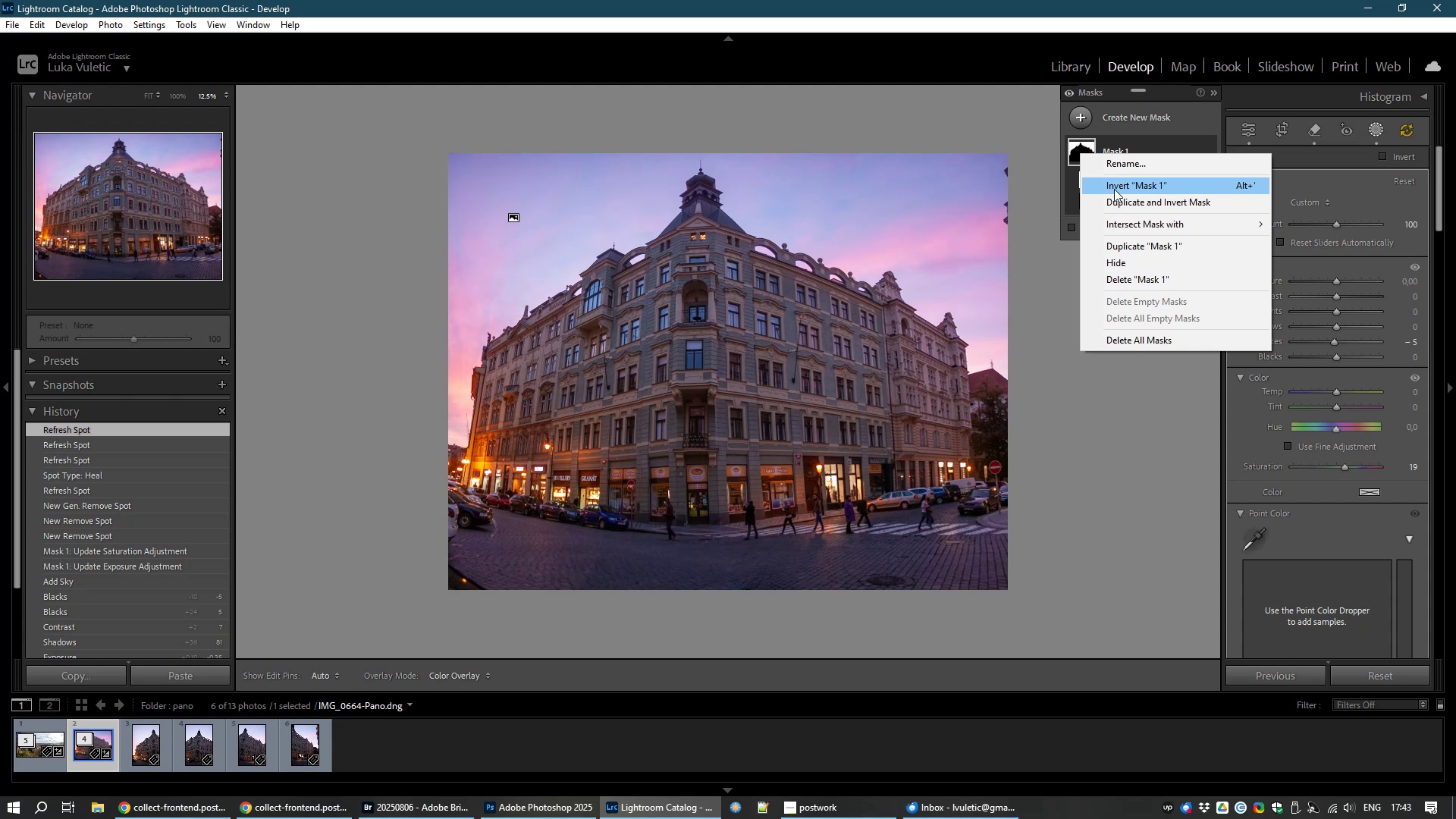 
left_click([1113, 205])
 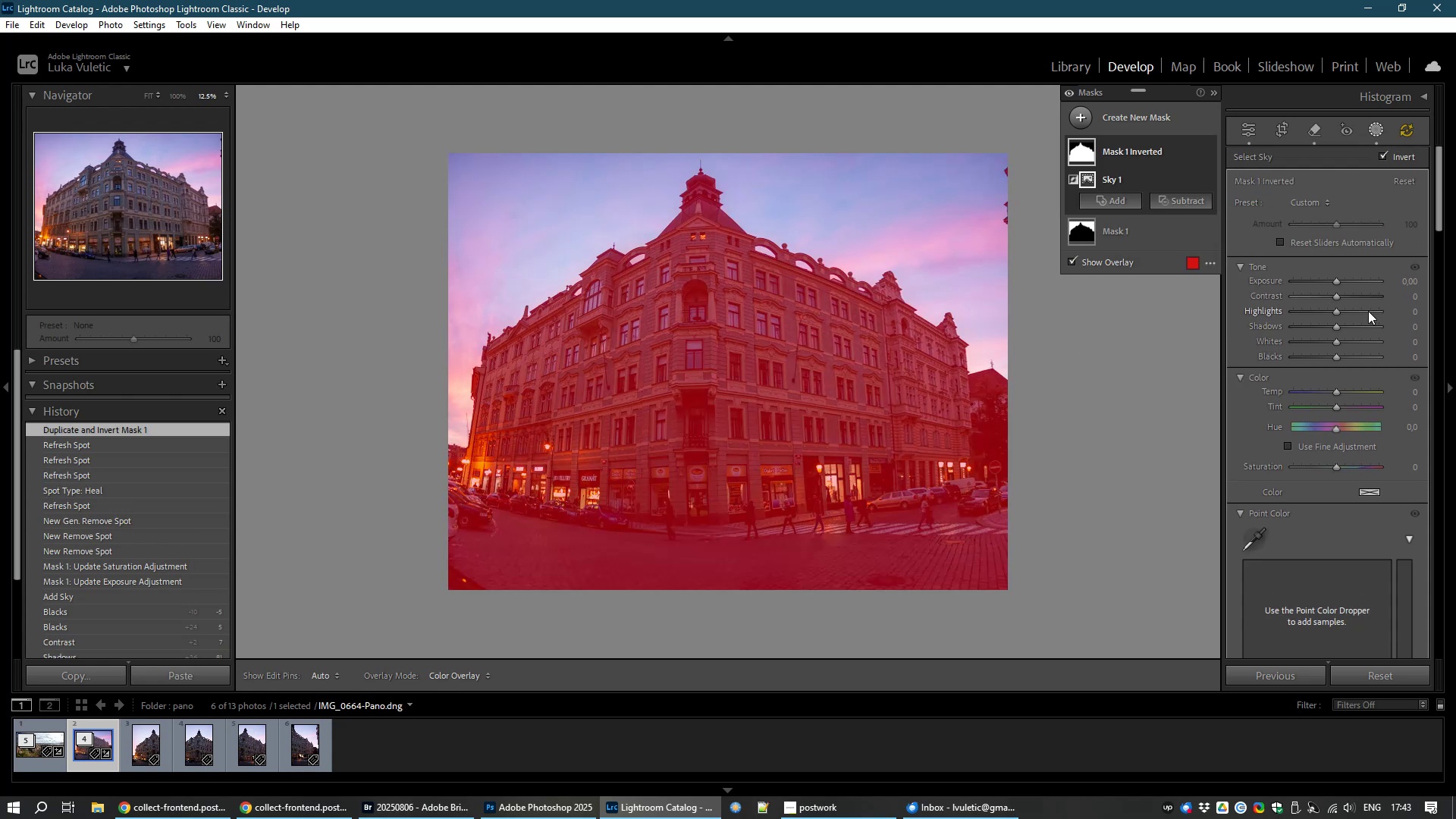 
left_click_drag(start_coordinate=[1335, 283], to_coordinate=[1345, 281])
 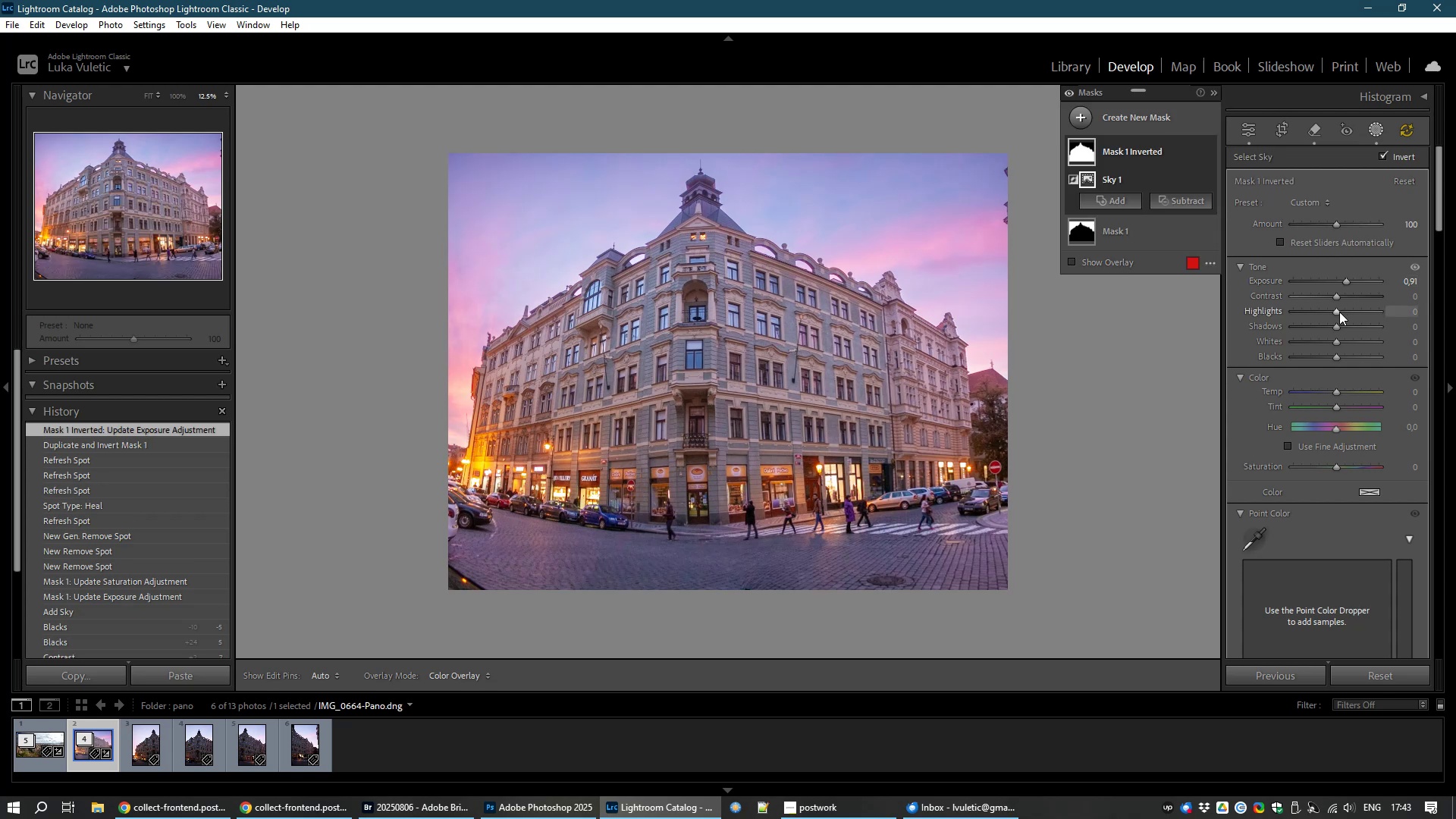 
left_click_drag(start_coordinate=[1334, 308], to_coordinate=[1324, 314])
 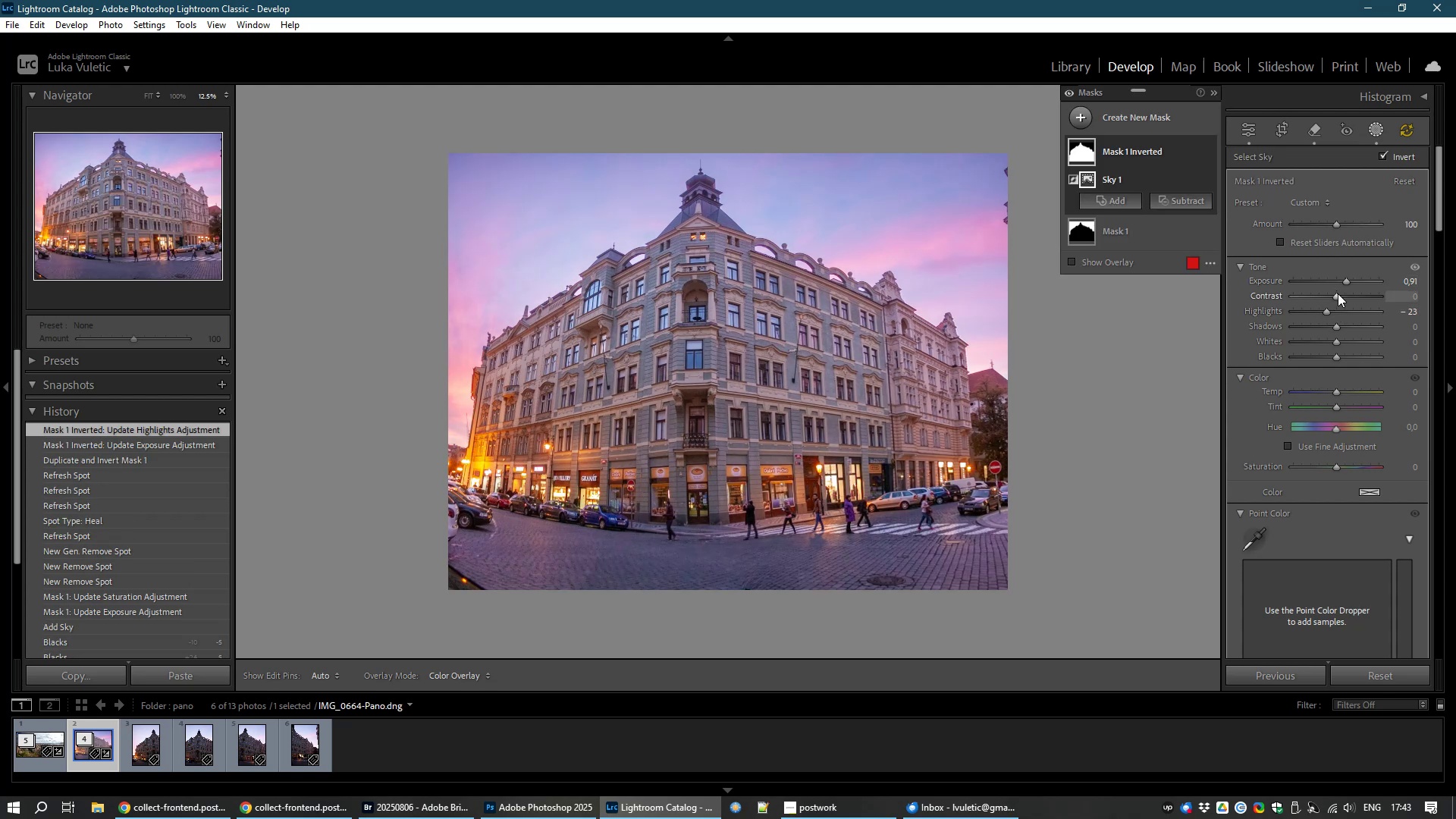 
left_click_drag(start_coordinate=[1338, 293], to_coordinate=[1348, 298])
 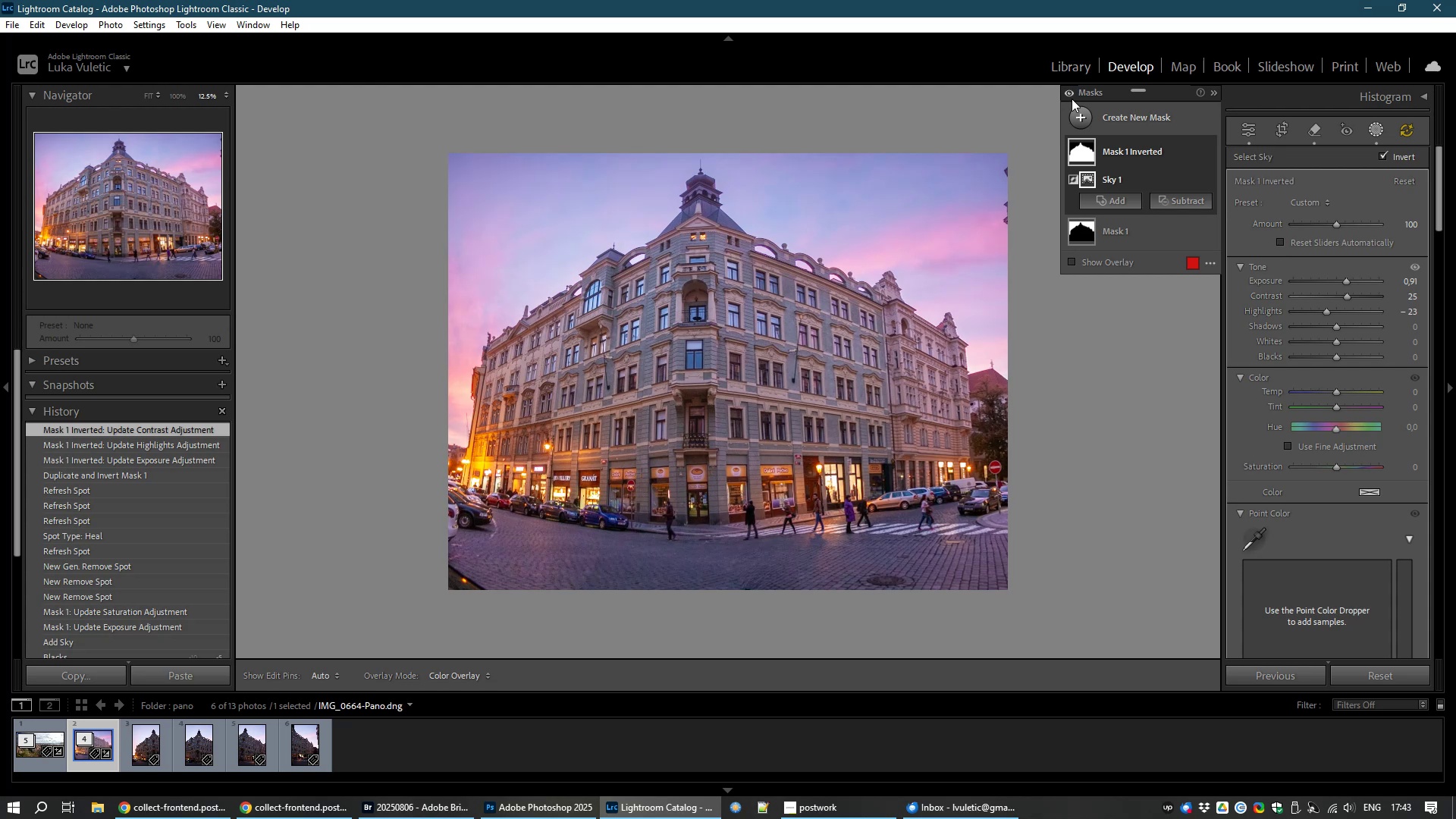 
left_click([1087, 71])
 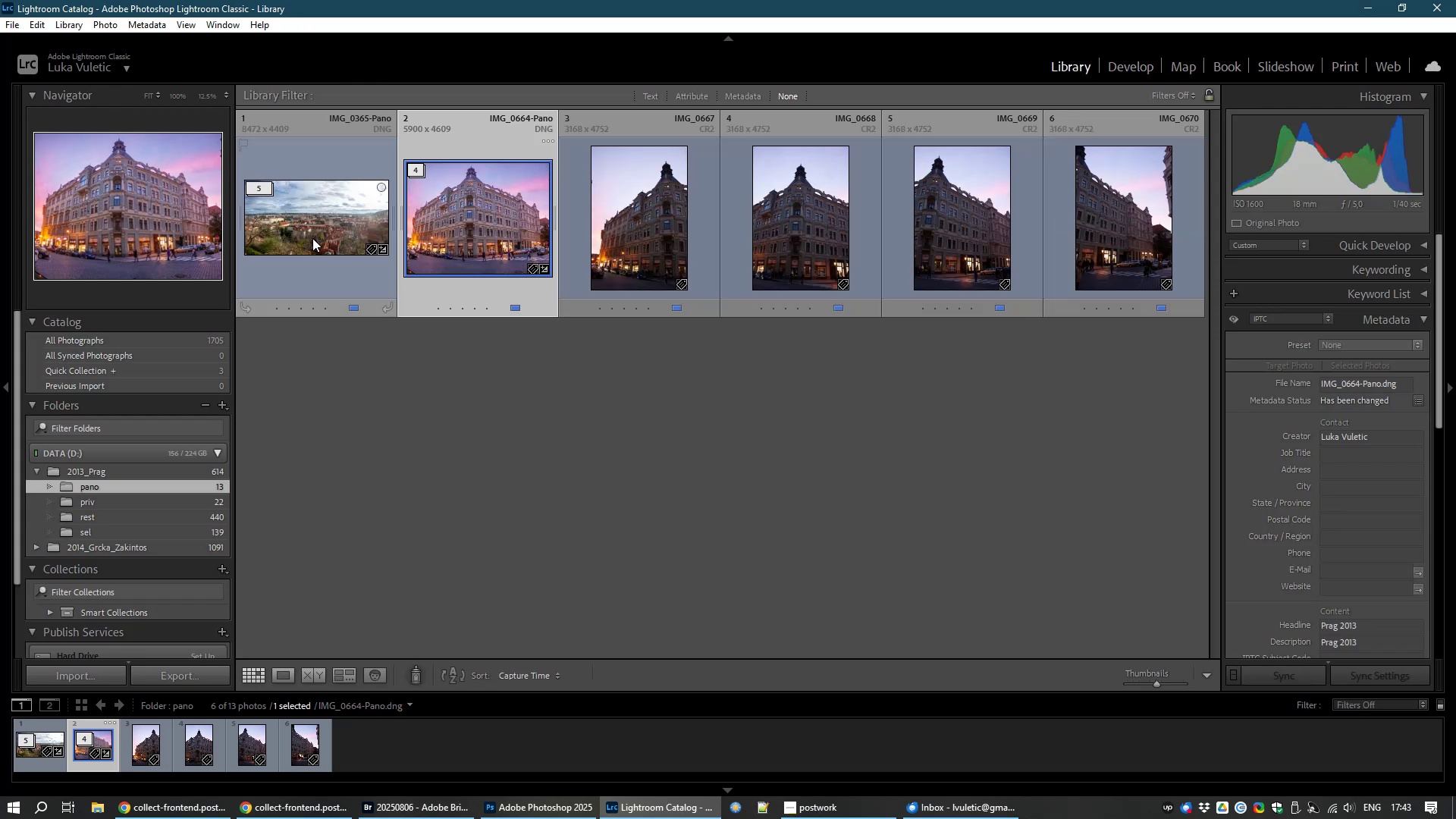 
wait(5.94)
 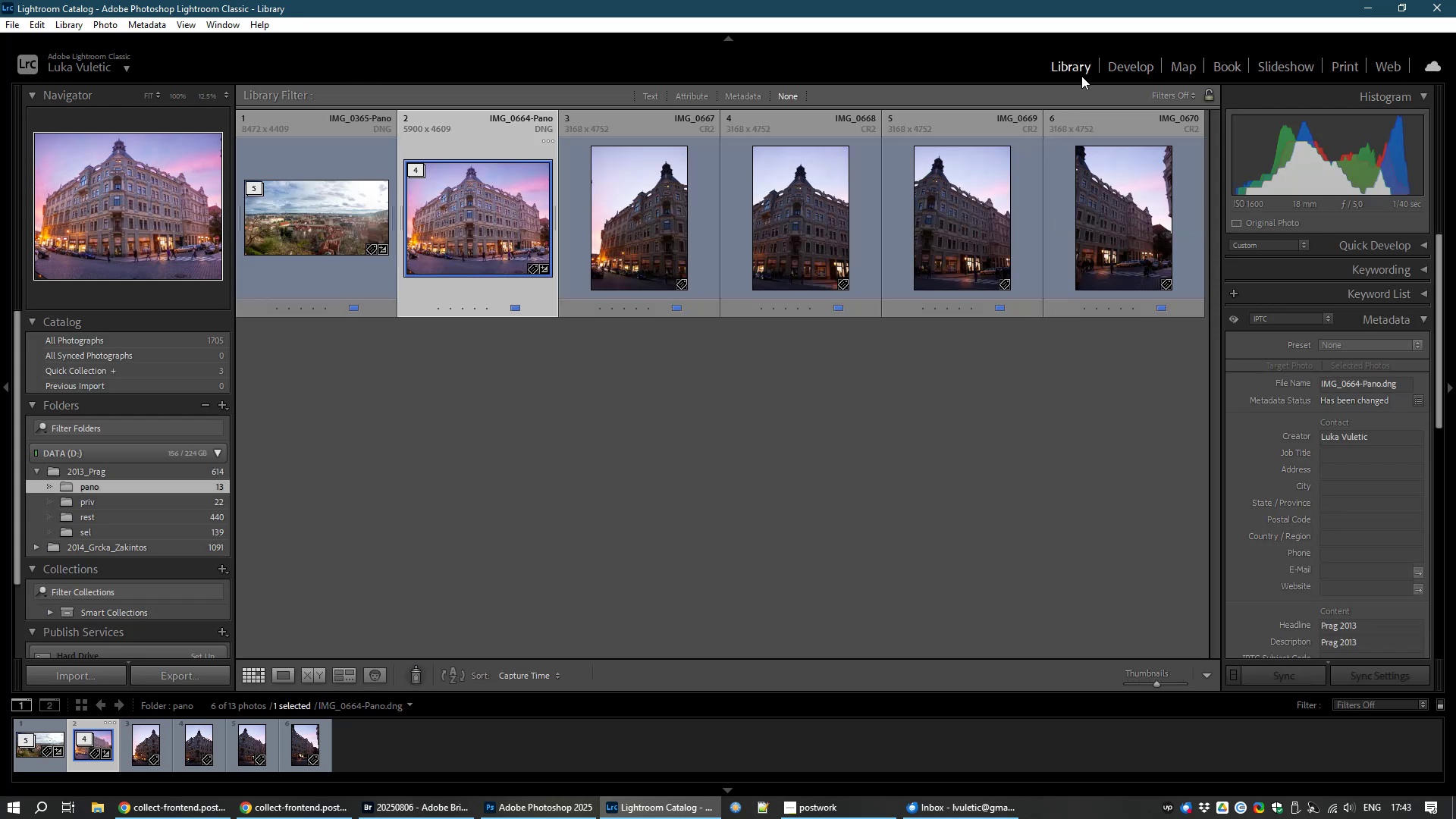 
left_click([333, 216])
 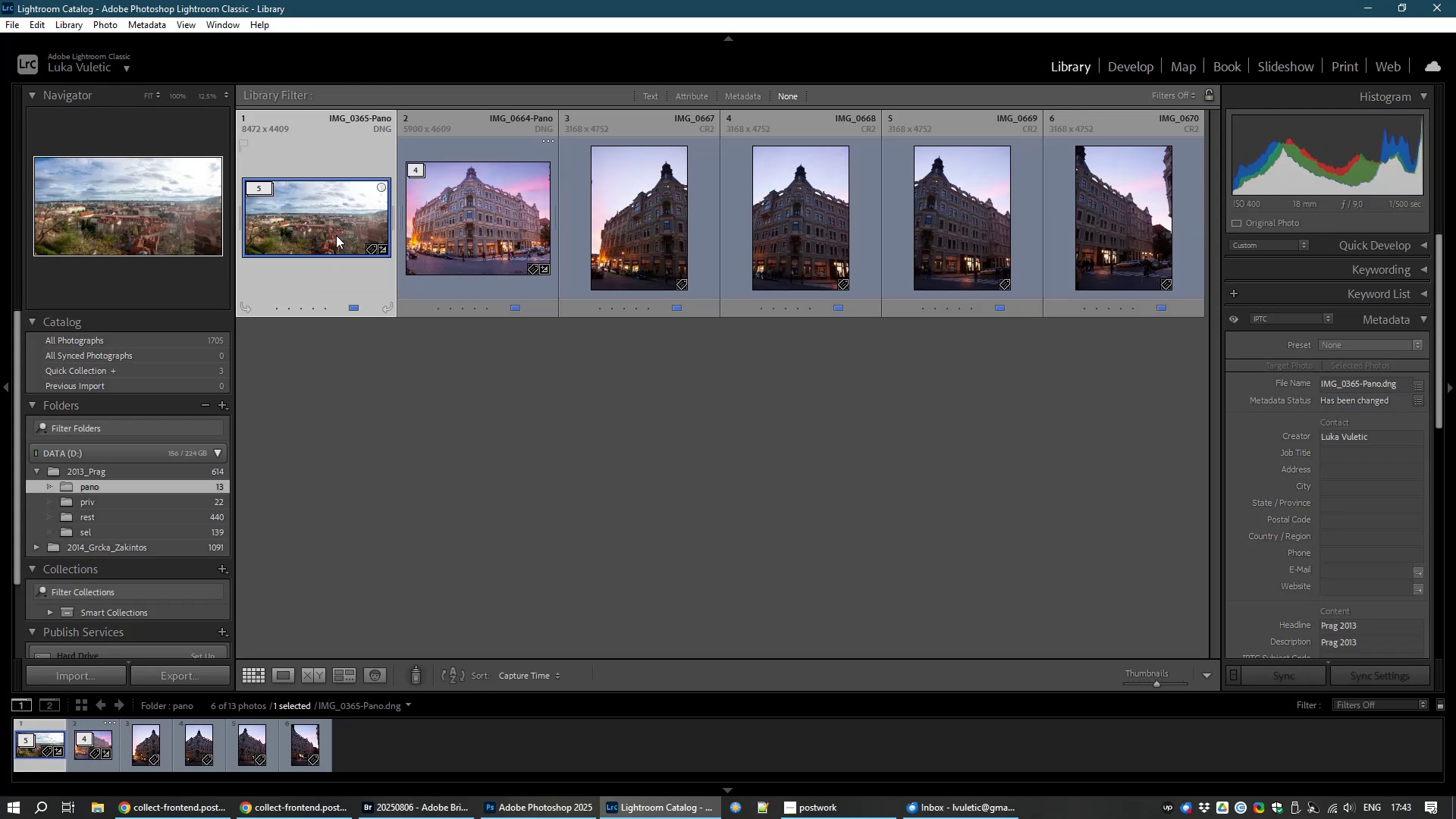 
type(81)
 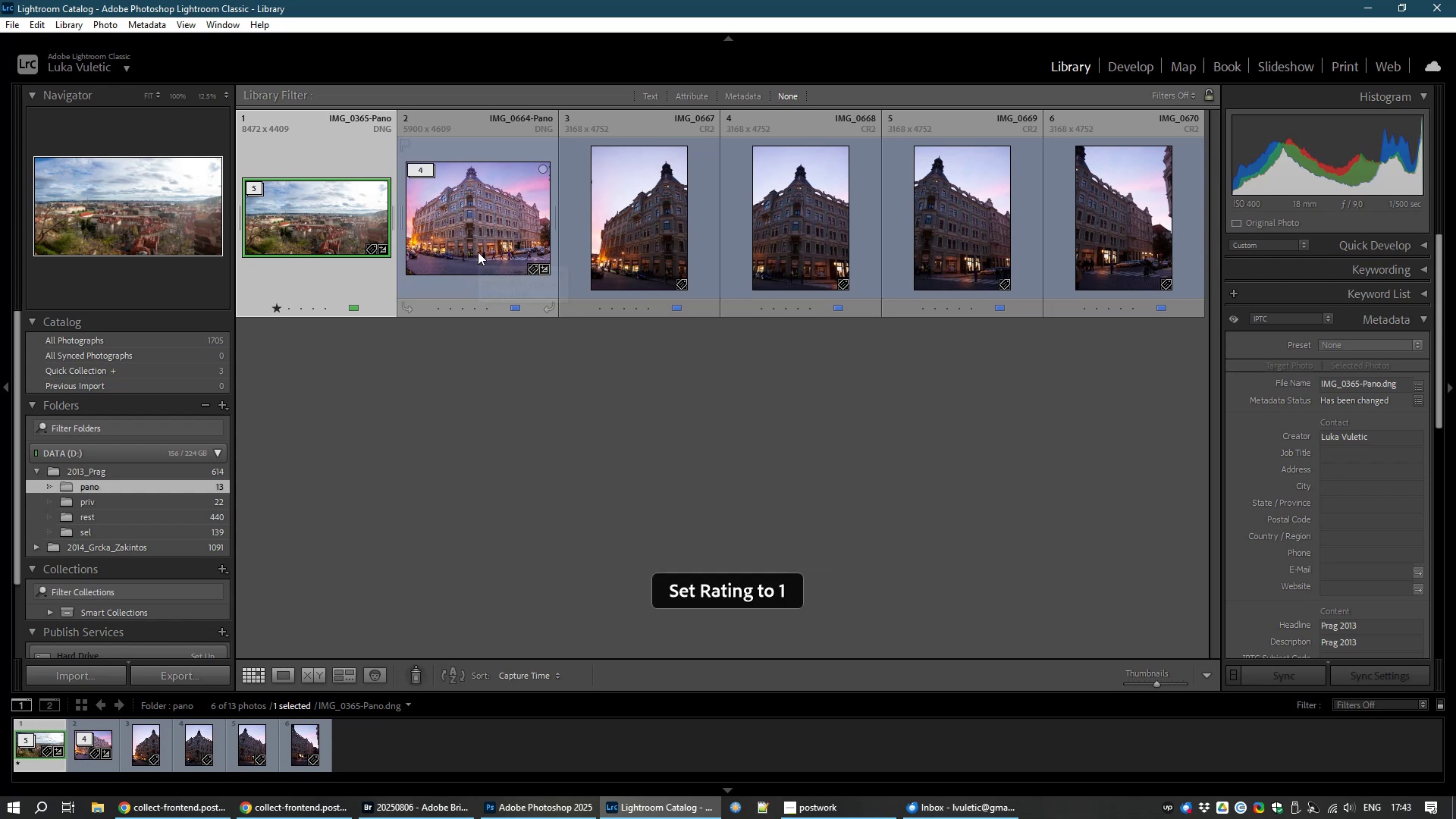 
left_click([478, 252])
 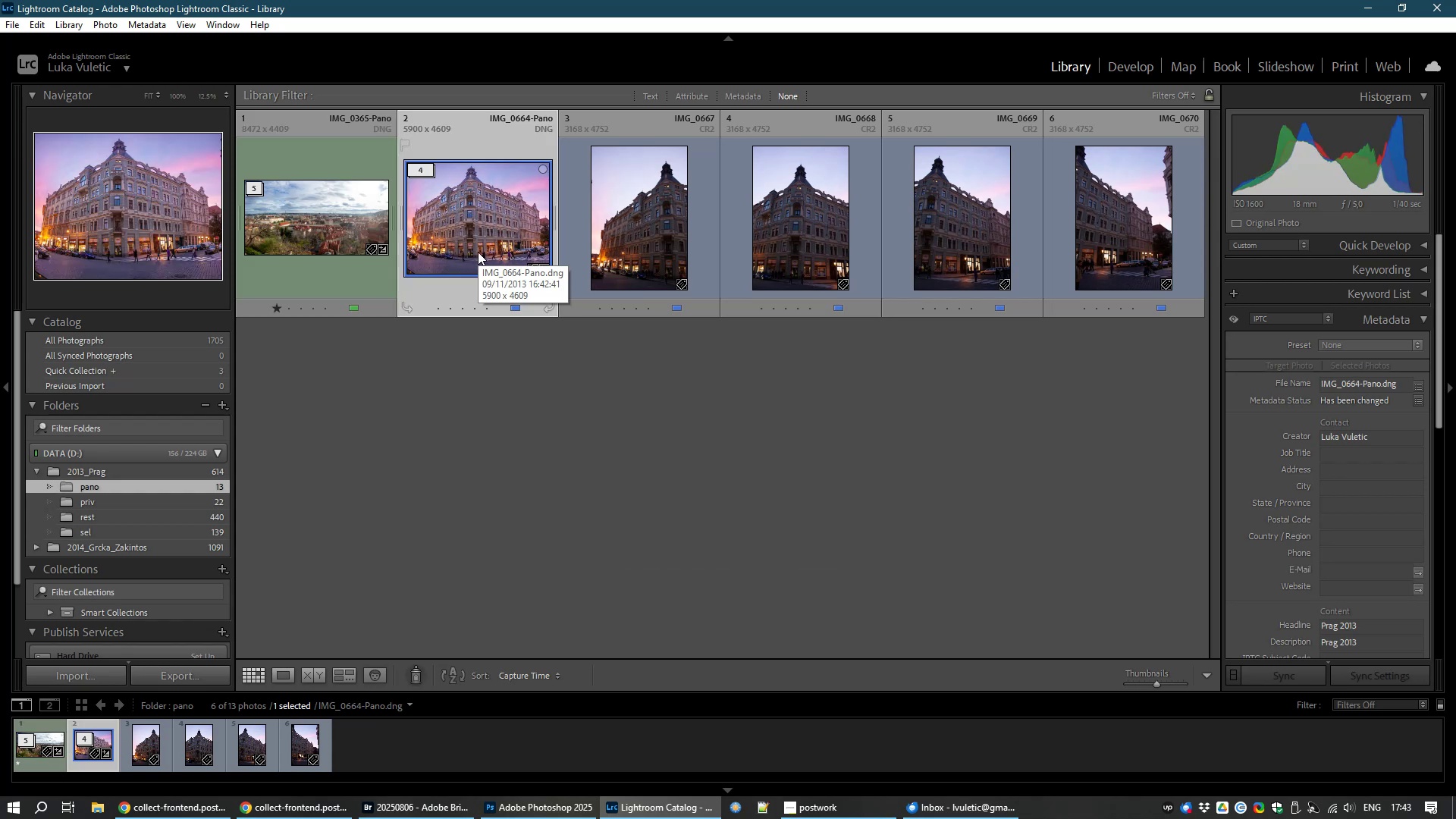 
type(81)
 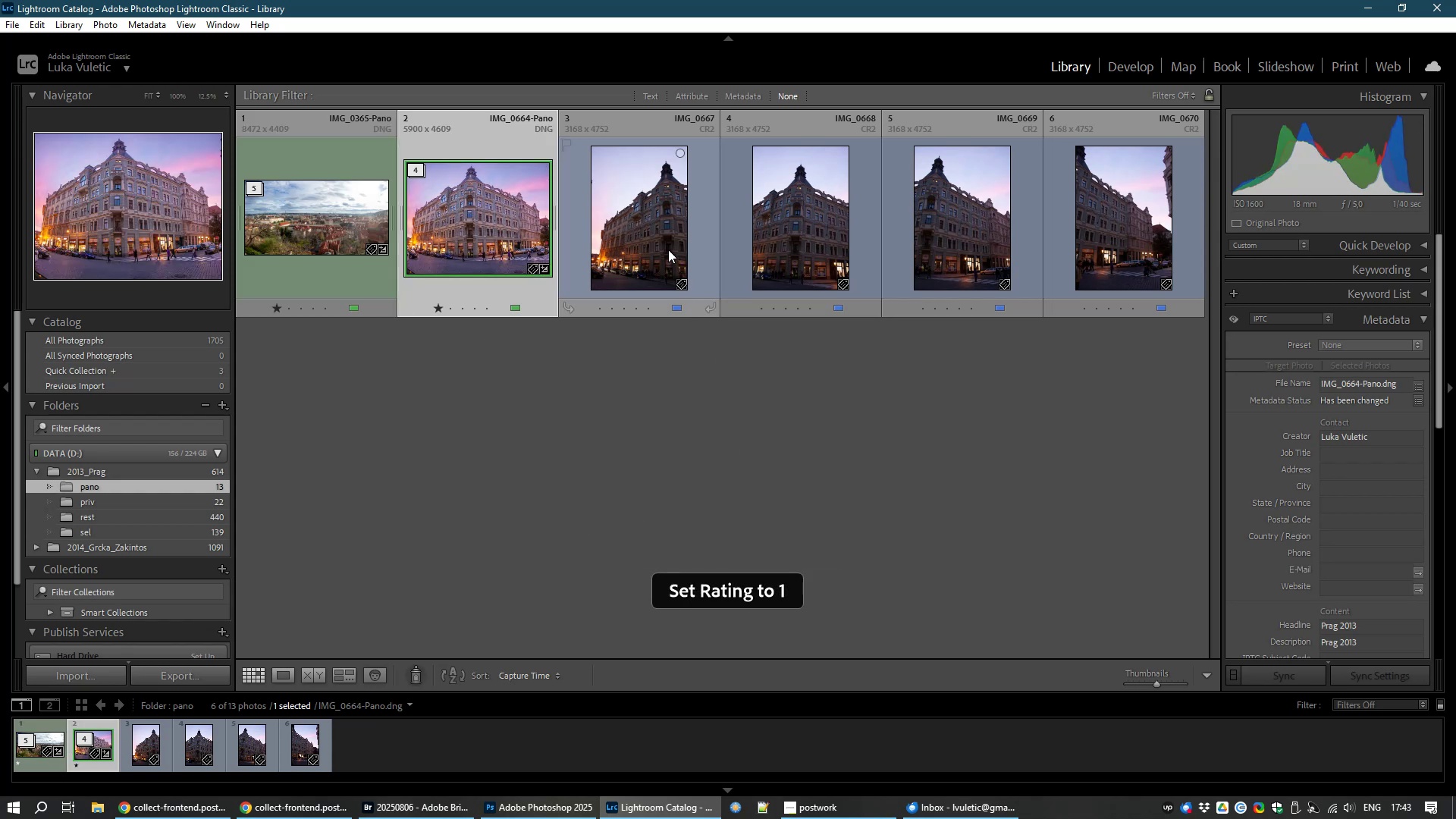 
hold_key(key=ShiftLeft, duration=0.76)
left_click([1125, 246])
 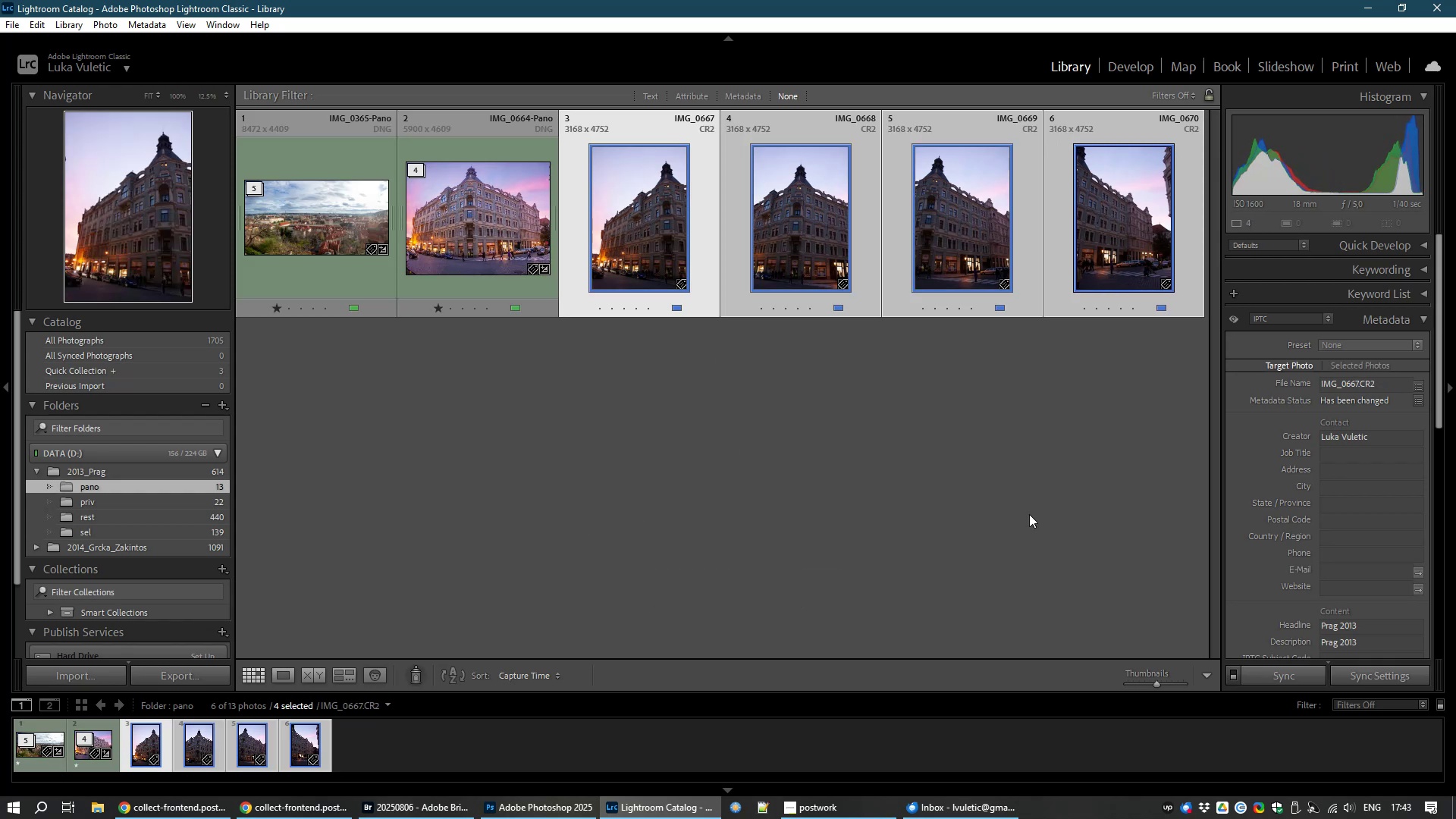 
key(Control+M)
 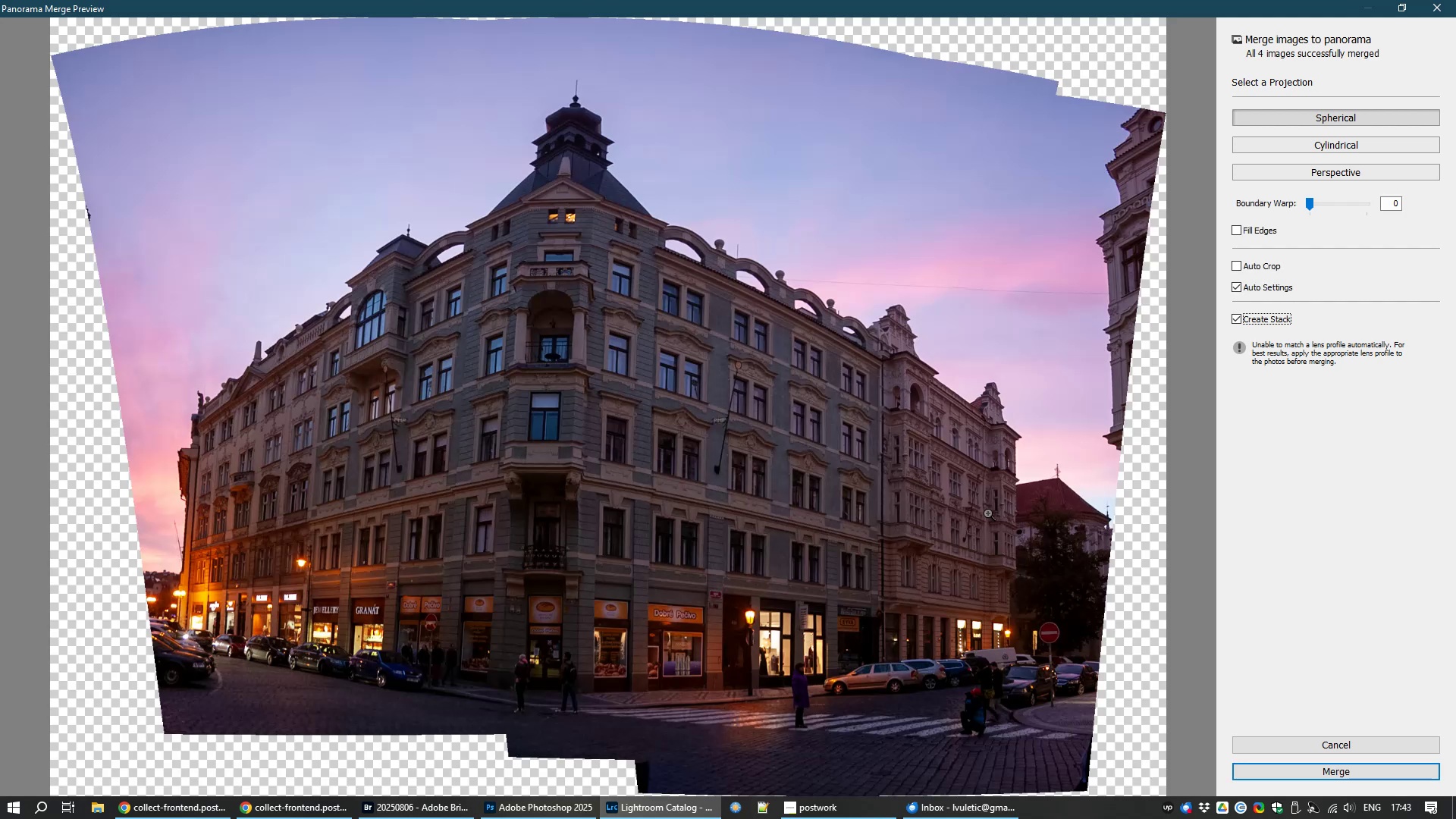 
wait(14.76)
 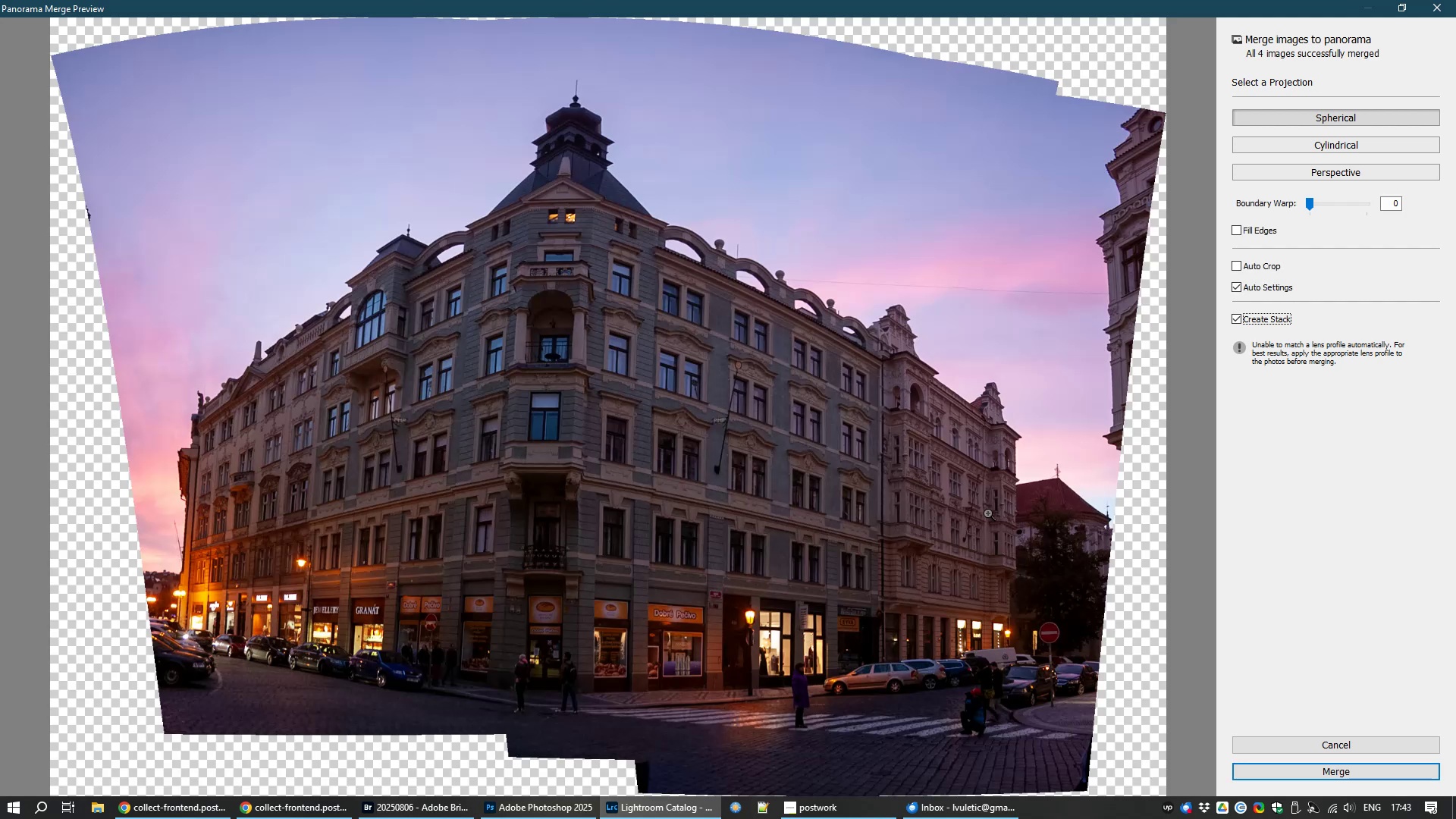 
left_click([1249, 262])
 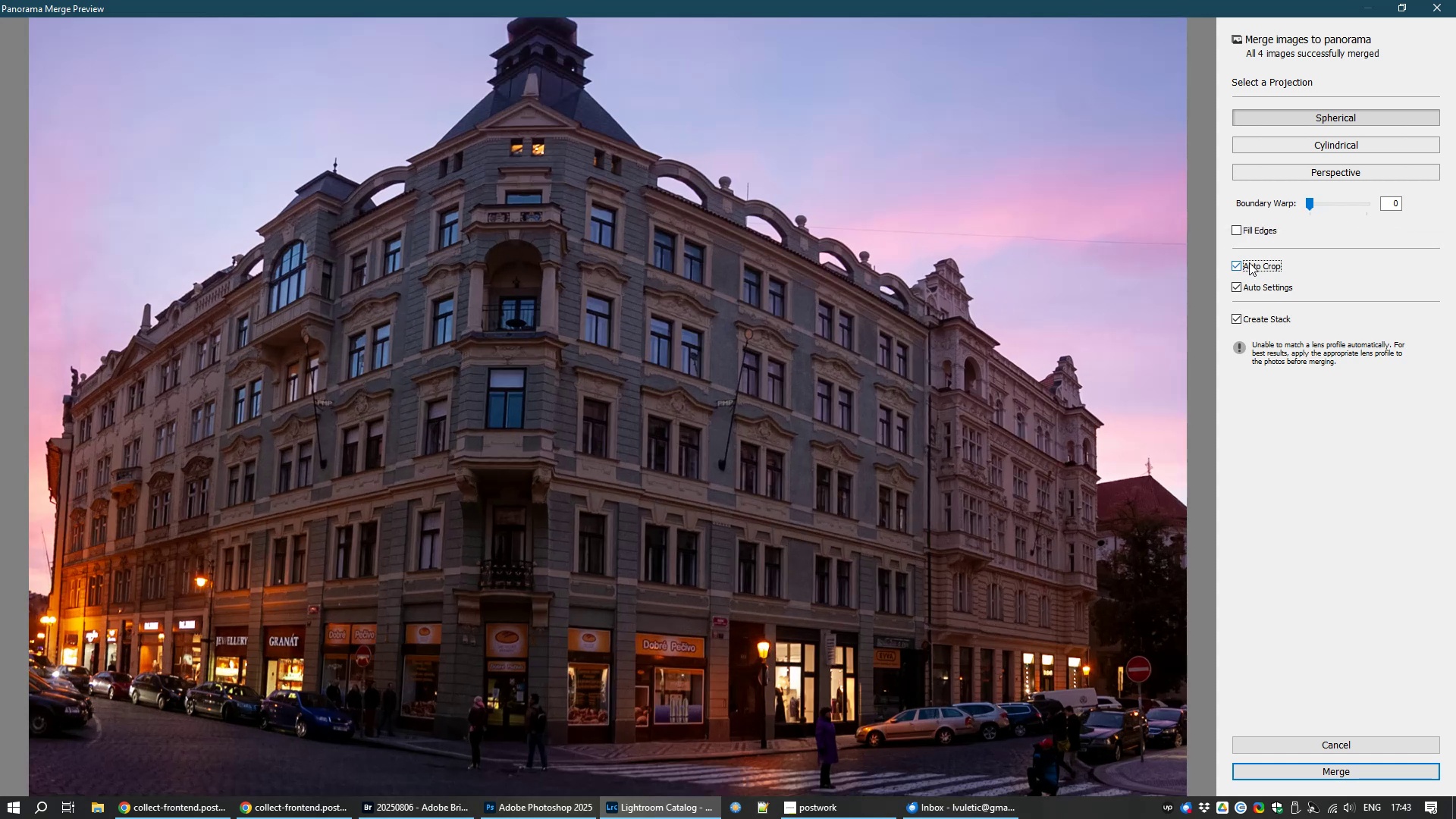 
left_click([1249, 262])
 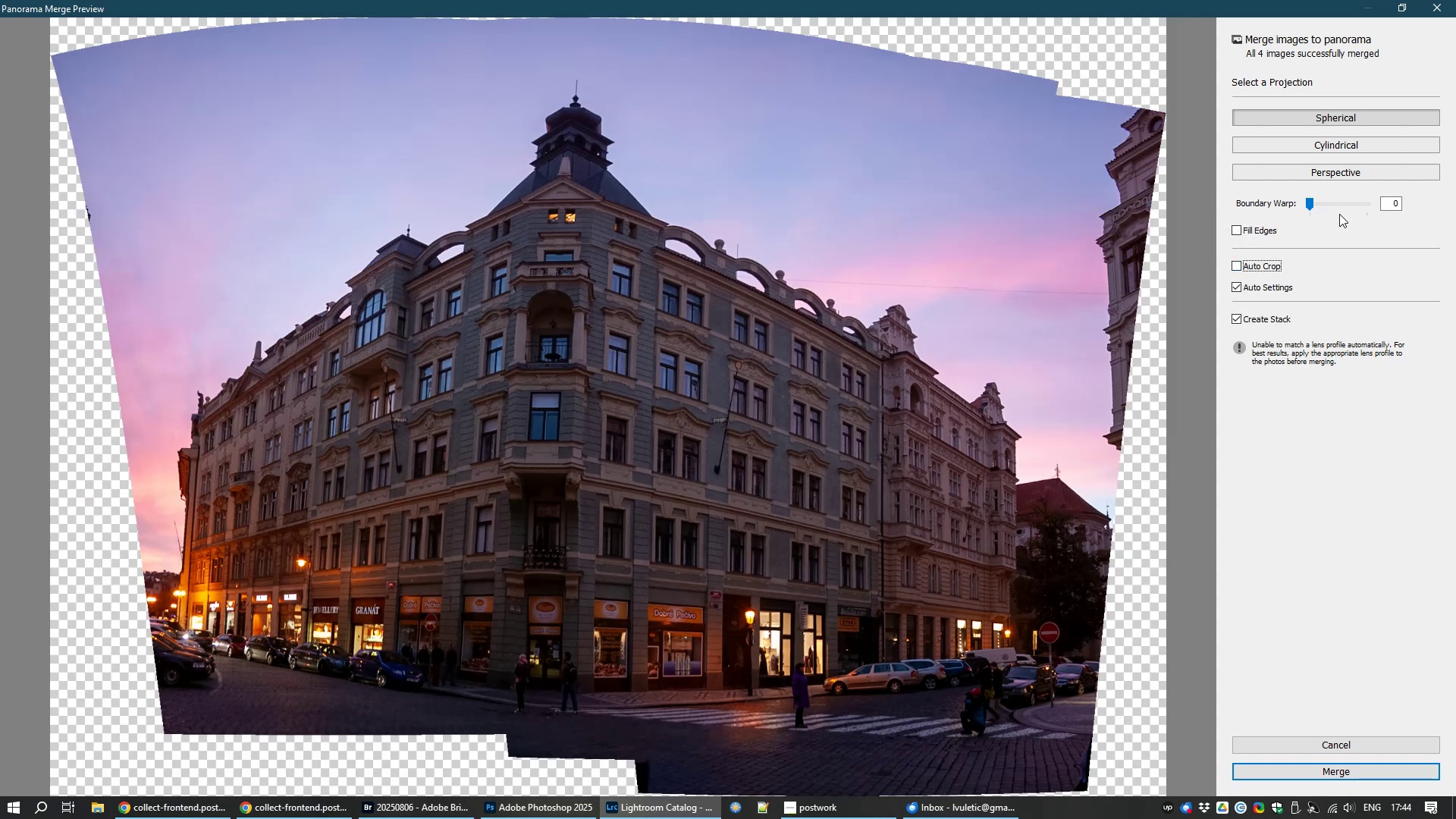 
mouse_move([1320, 202])
 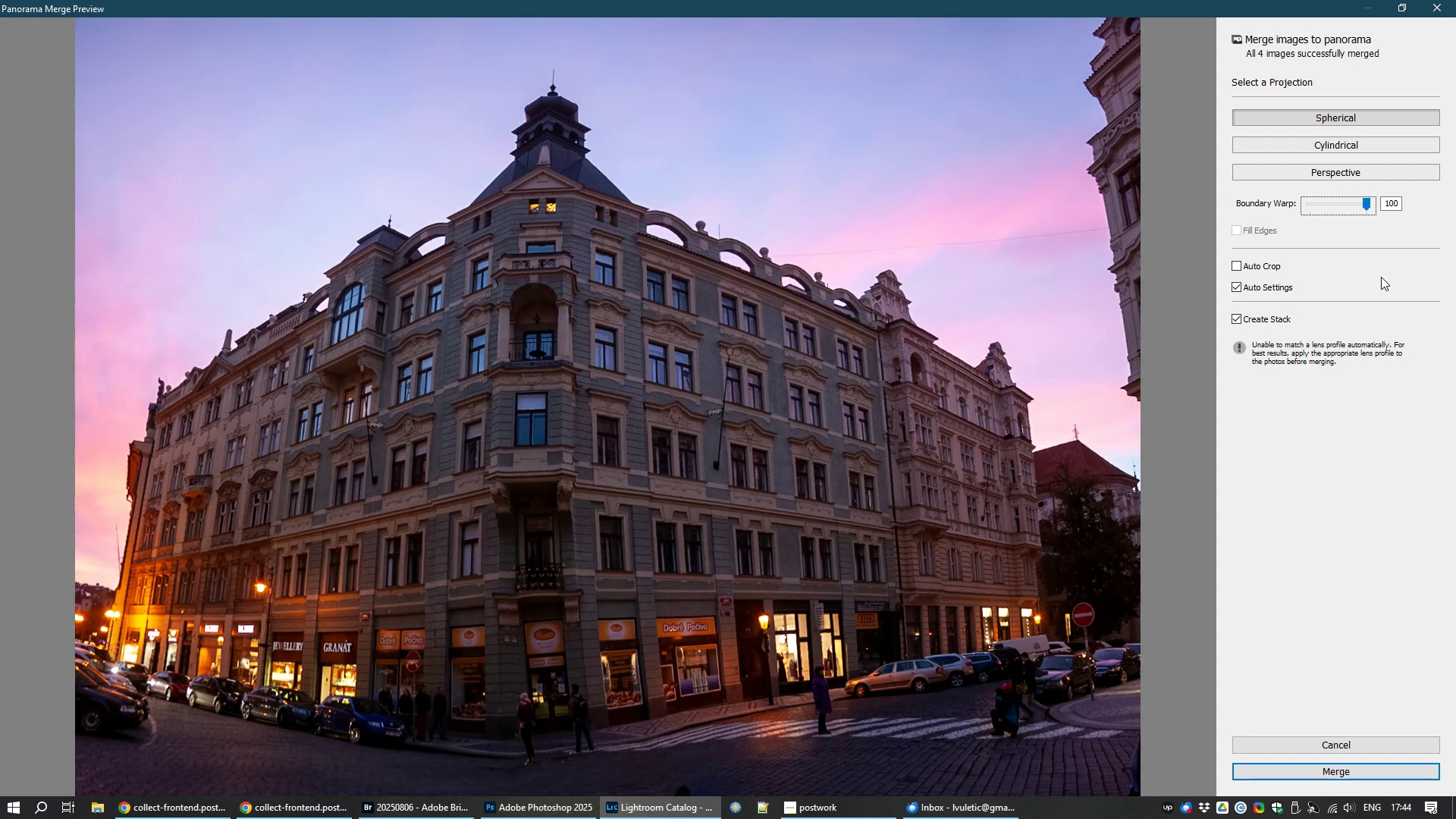 
wait(8.22)
 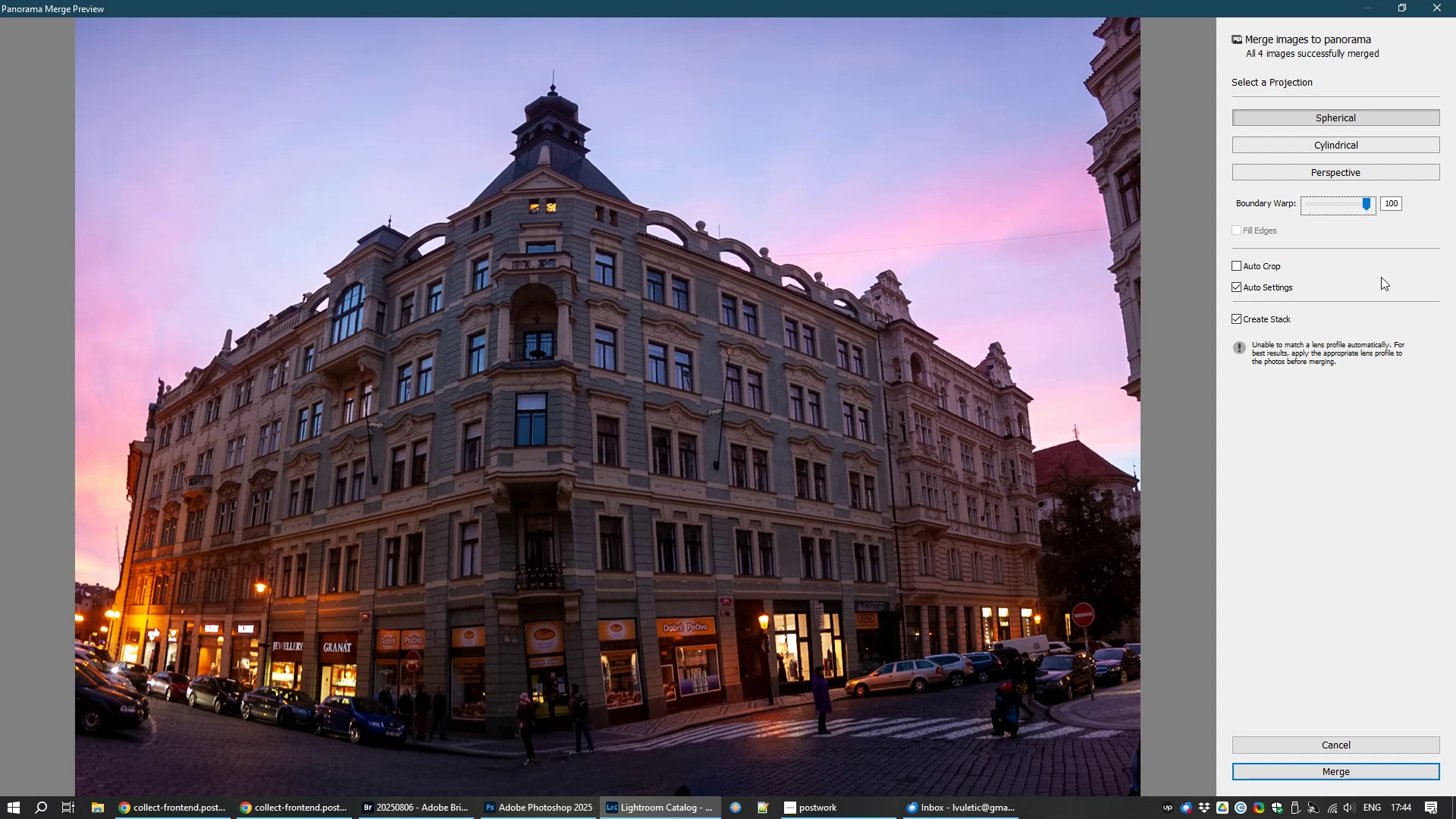 
left_click([1348, 776])
 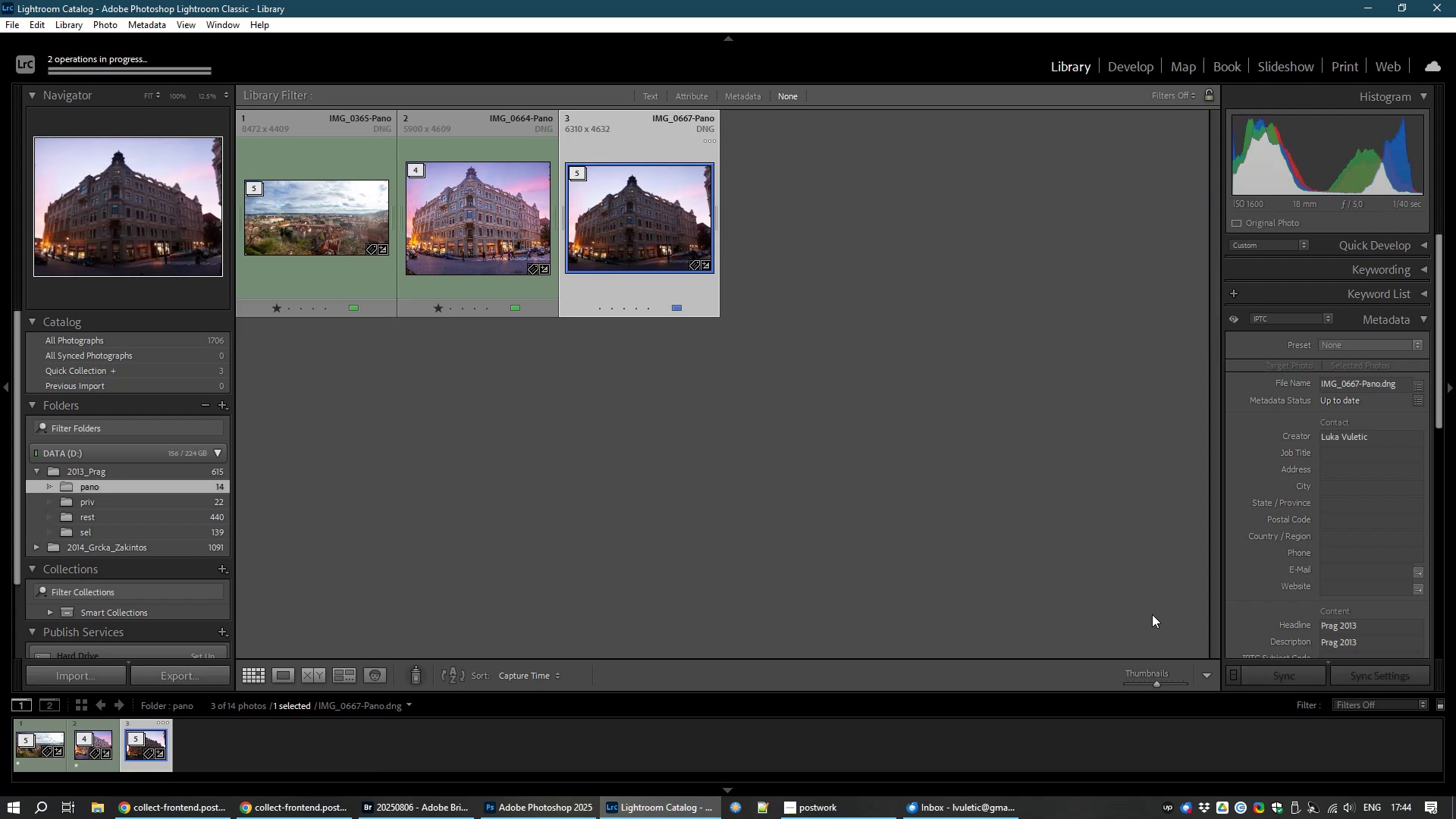 
wait(25.5)
 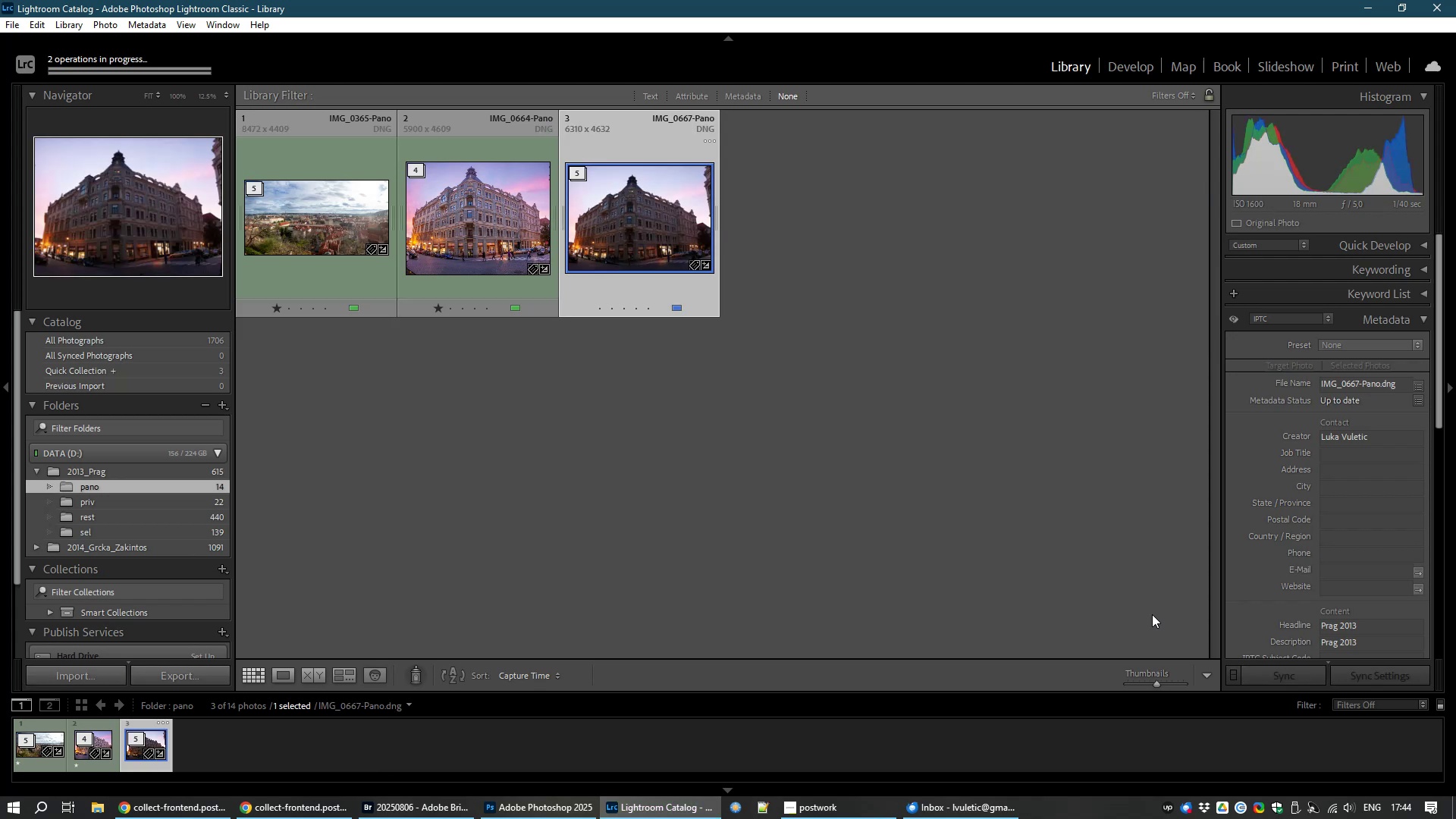 
left_click([1141, 64])
 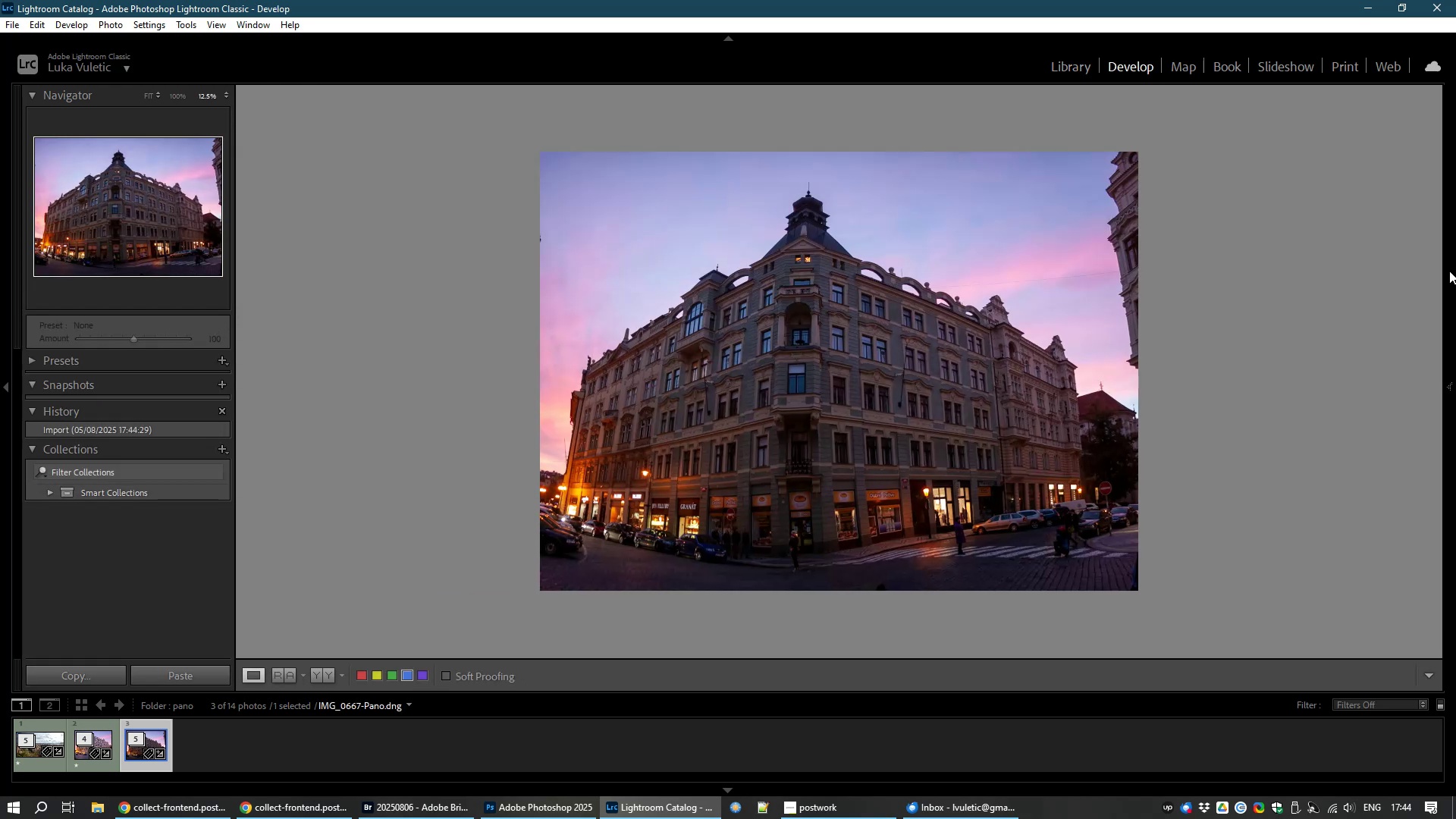 
wait(6.55)
 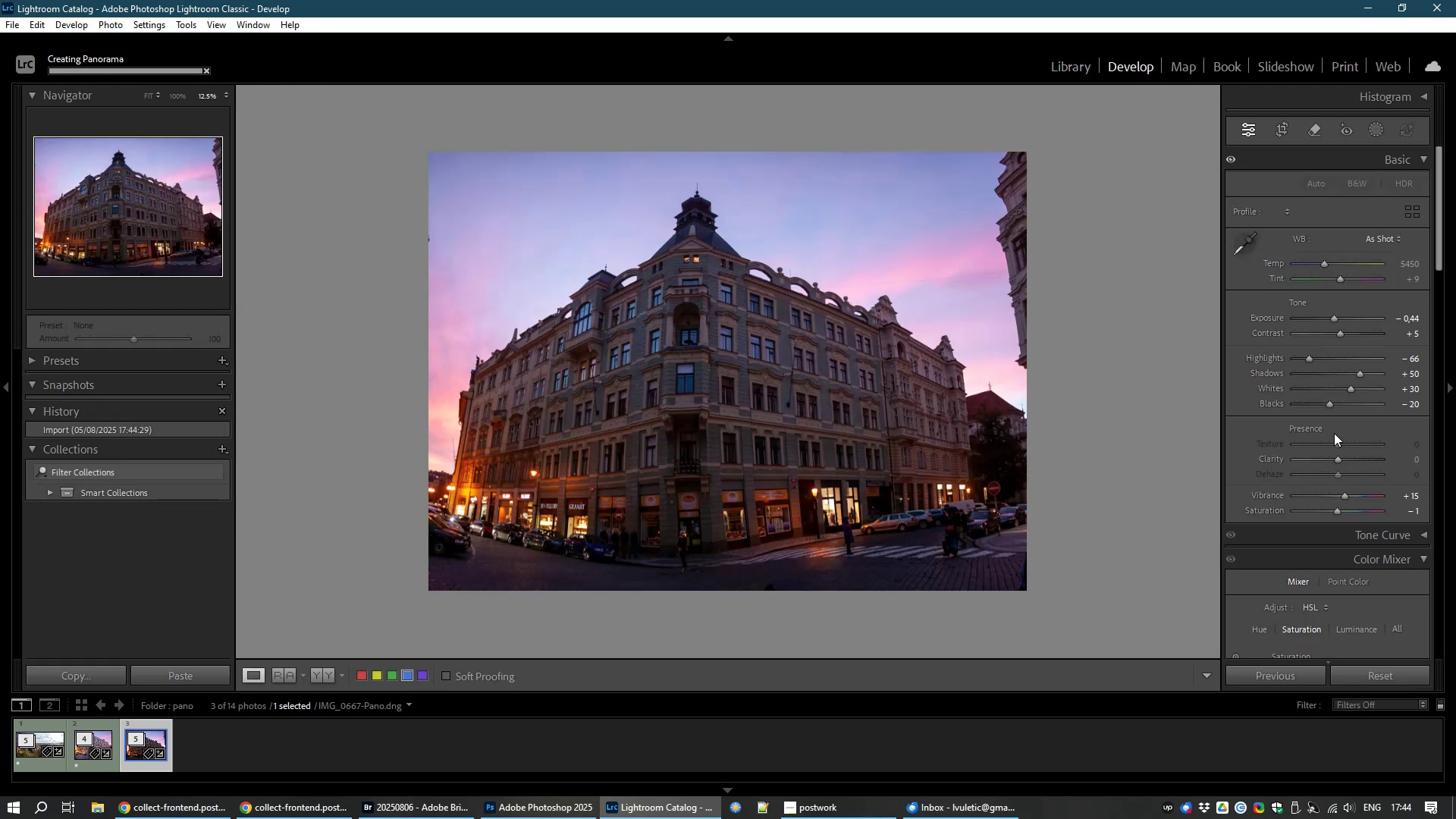 
left_click([1454, 393])
 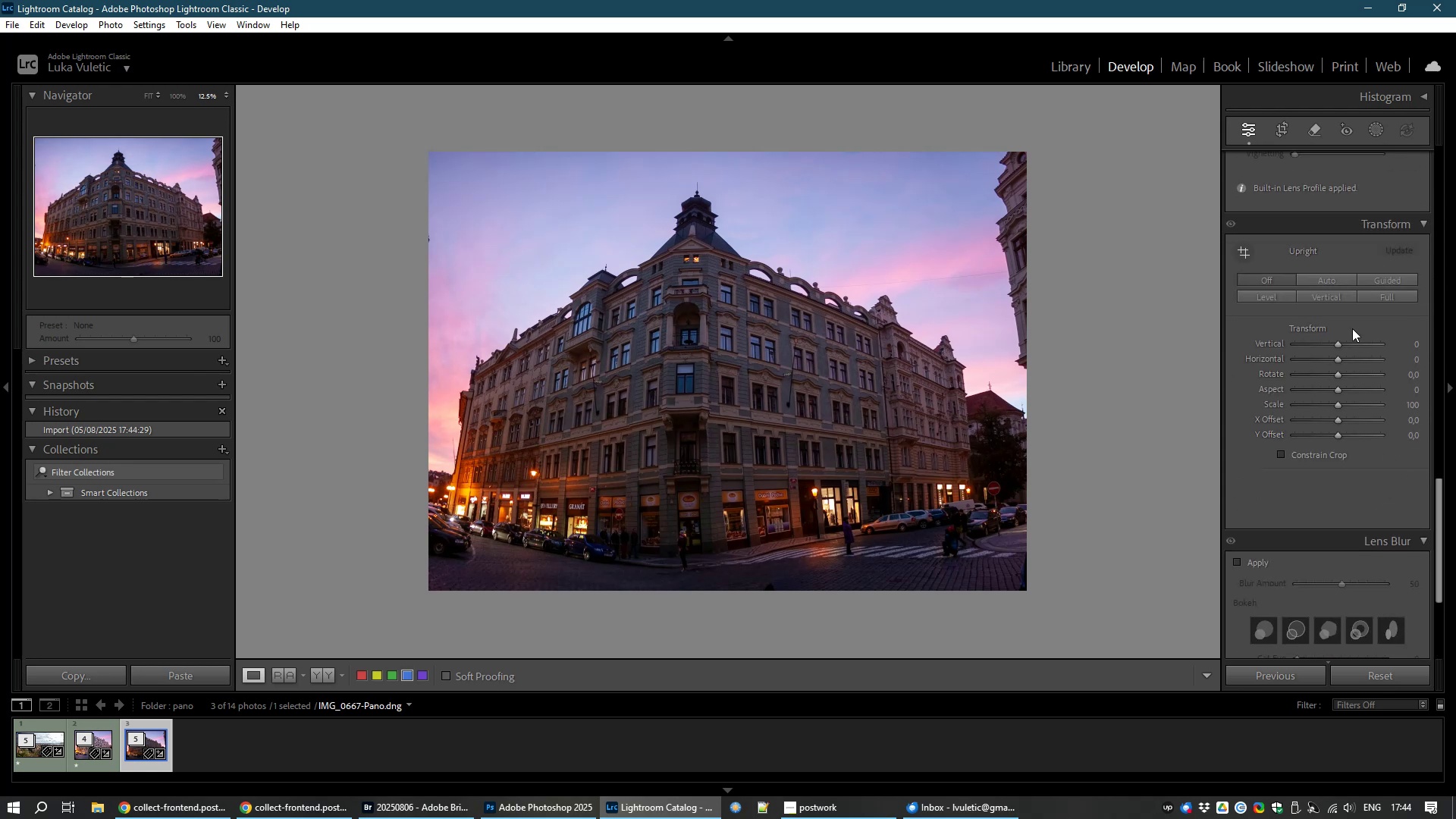 
wait(5.66)
 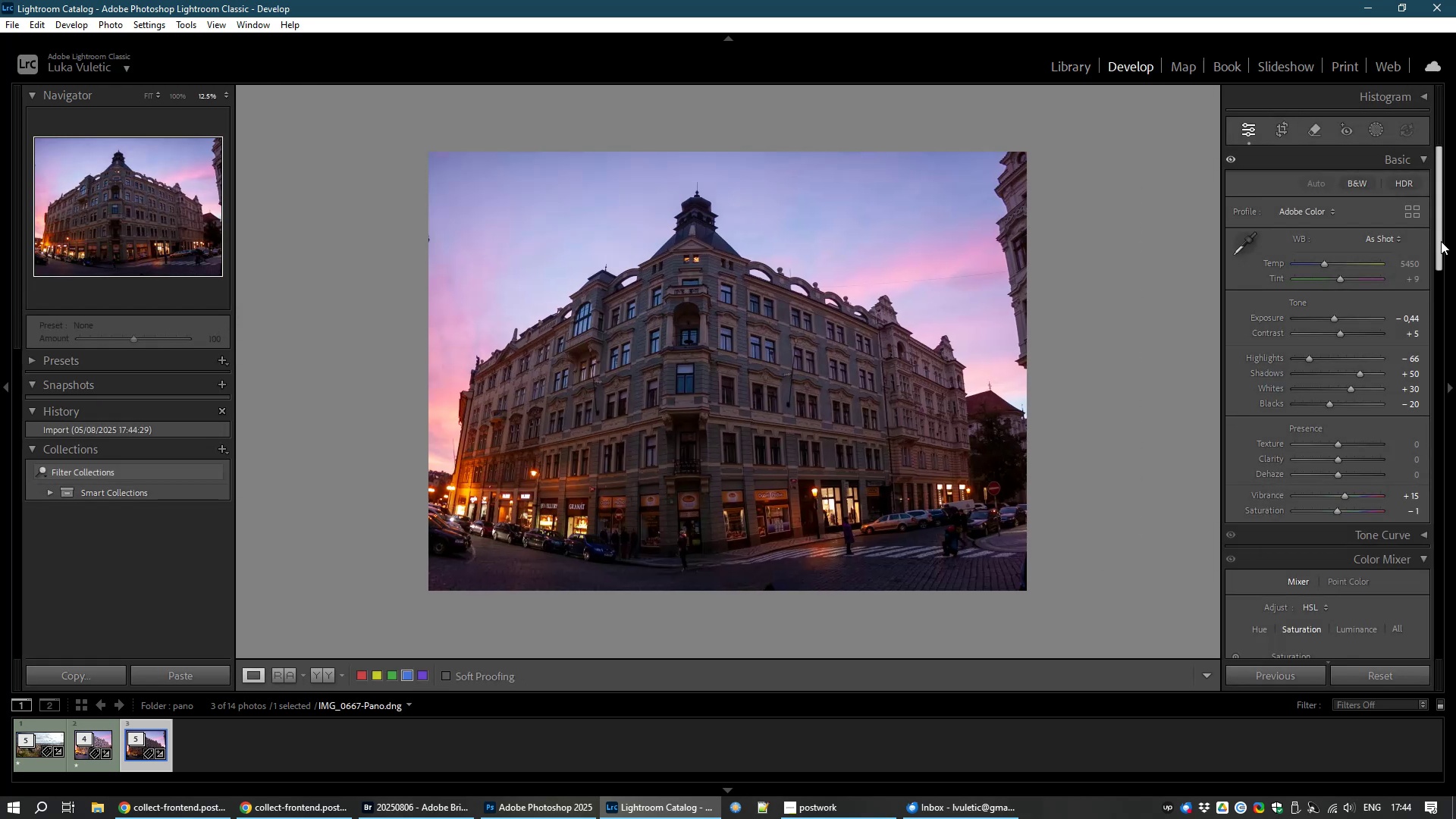 
left_click([1317, 295])
 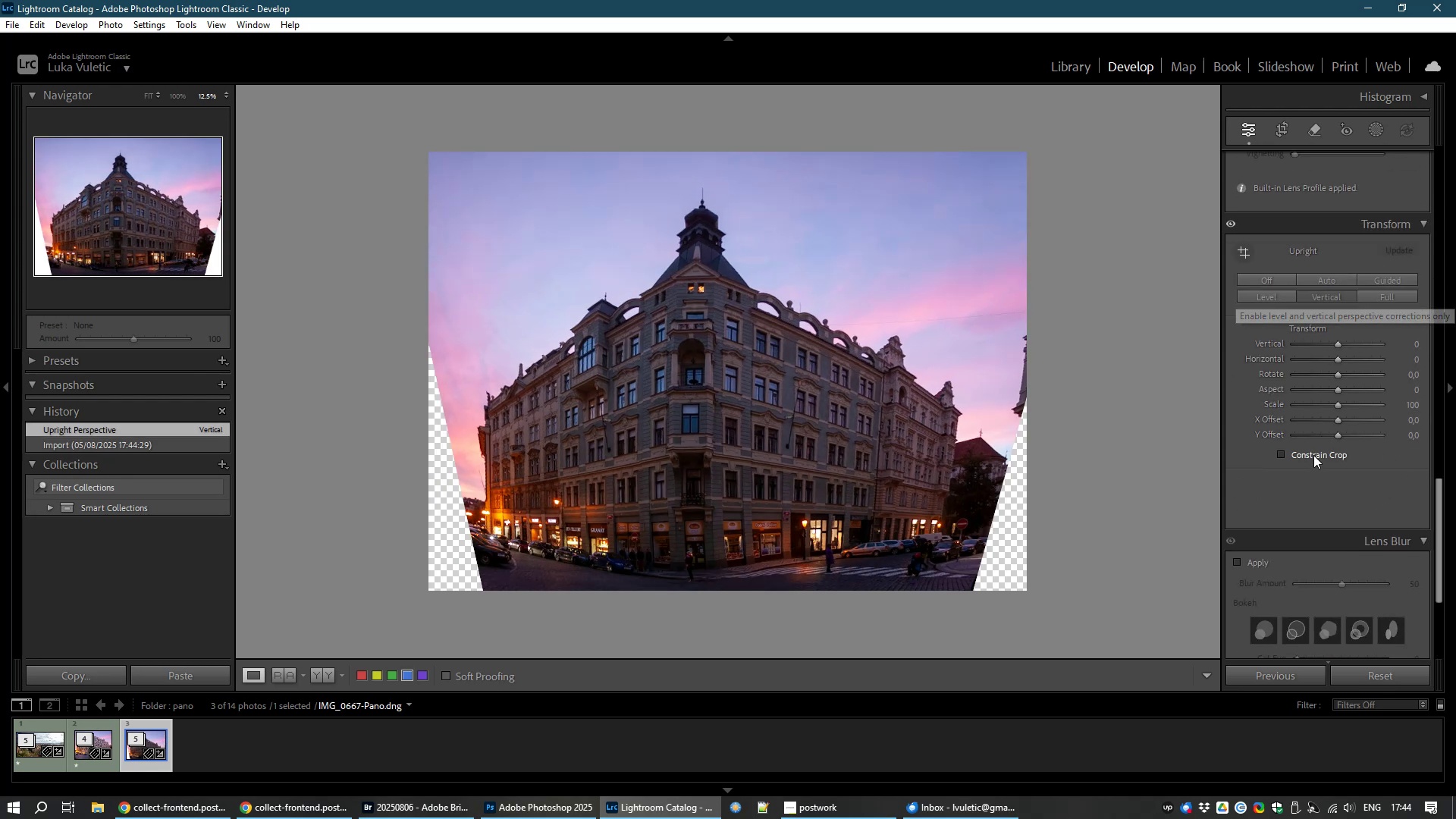 
wait(6.51)
 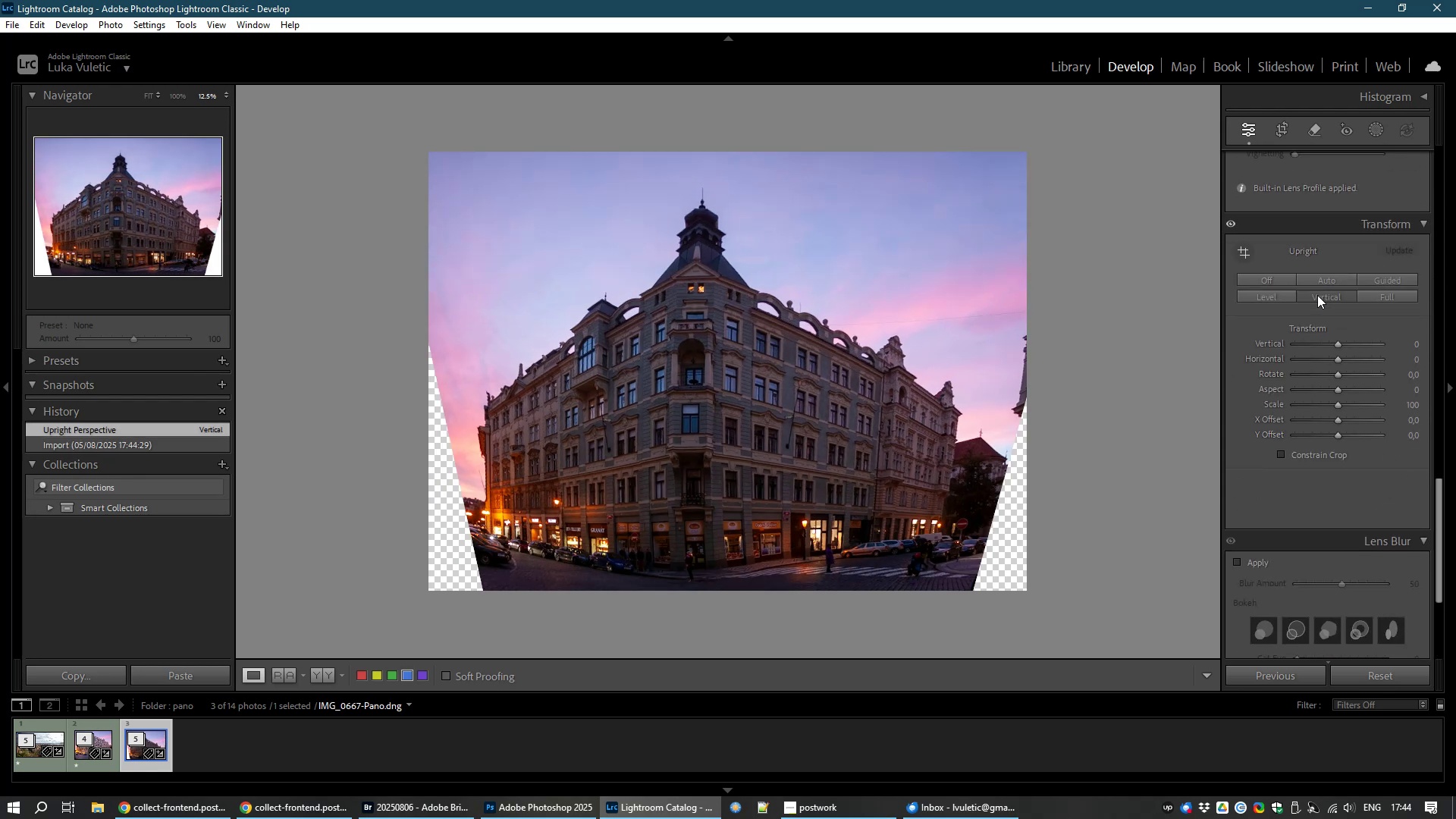 
left_click([1260, 278])
 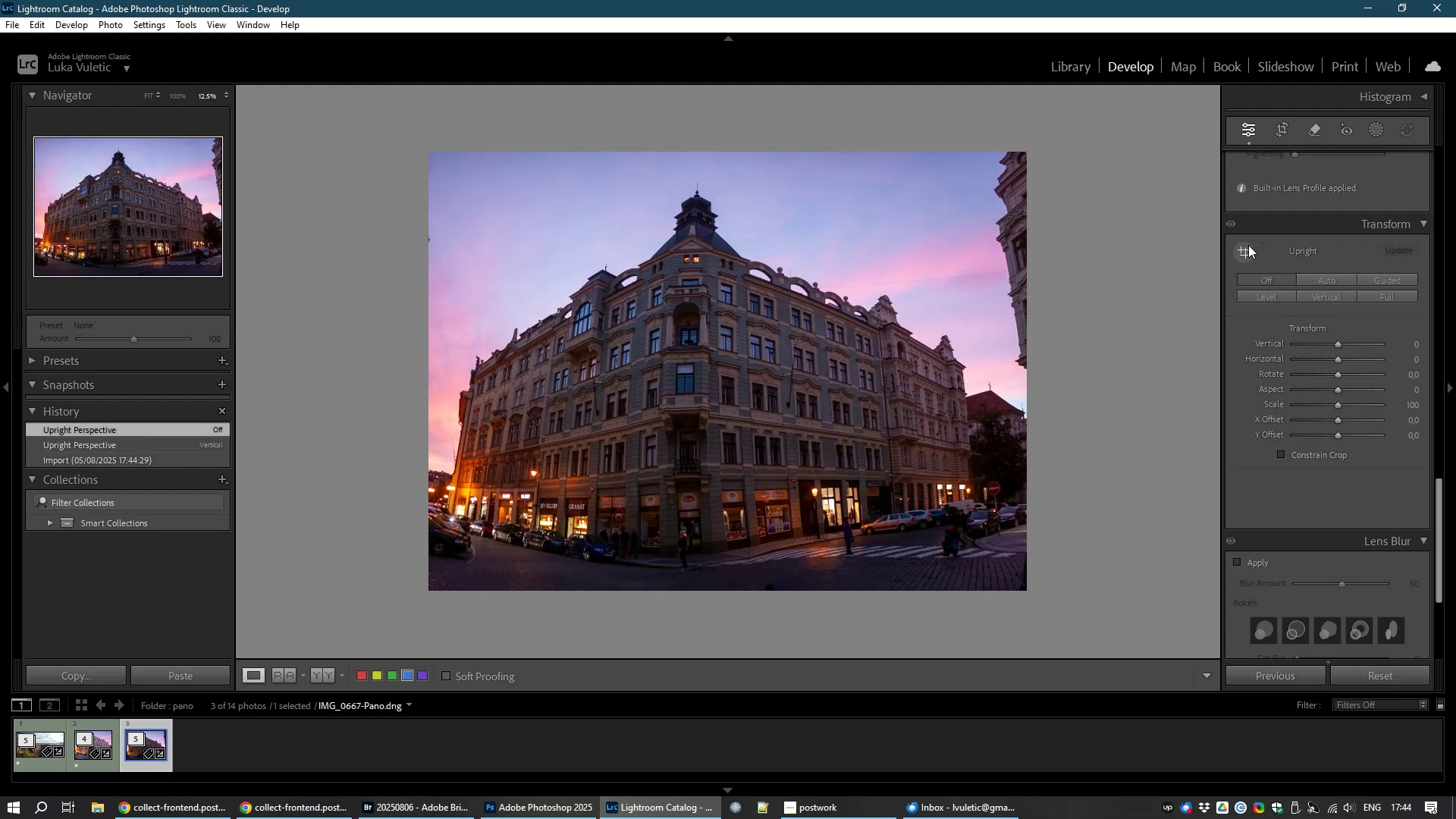 
left_click([1245, 252])
 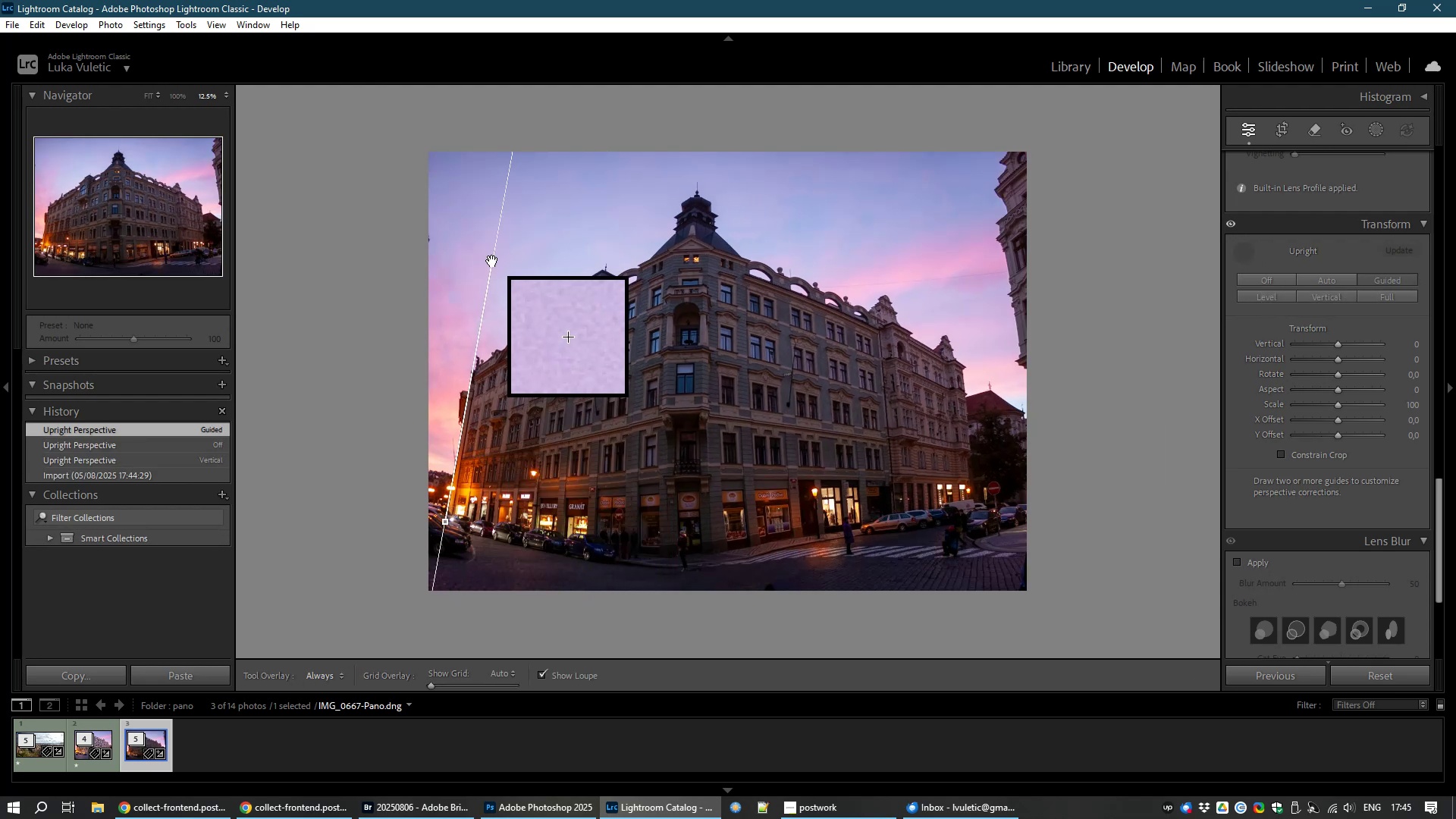 
wait(6.95)
 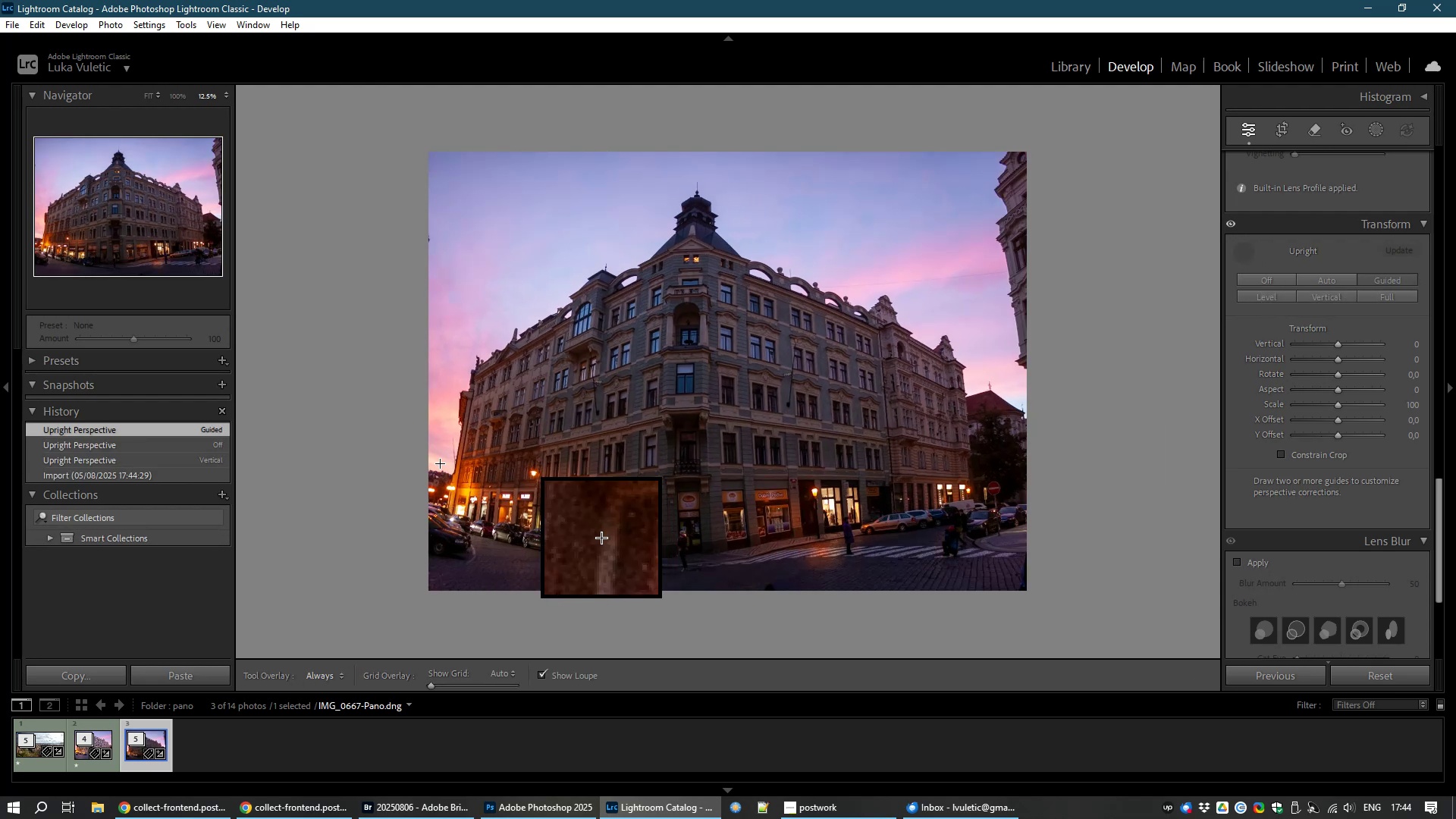 
left_click([497, 262])
 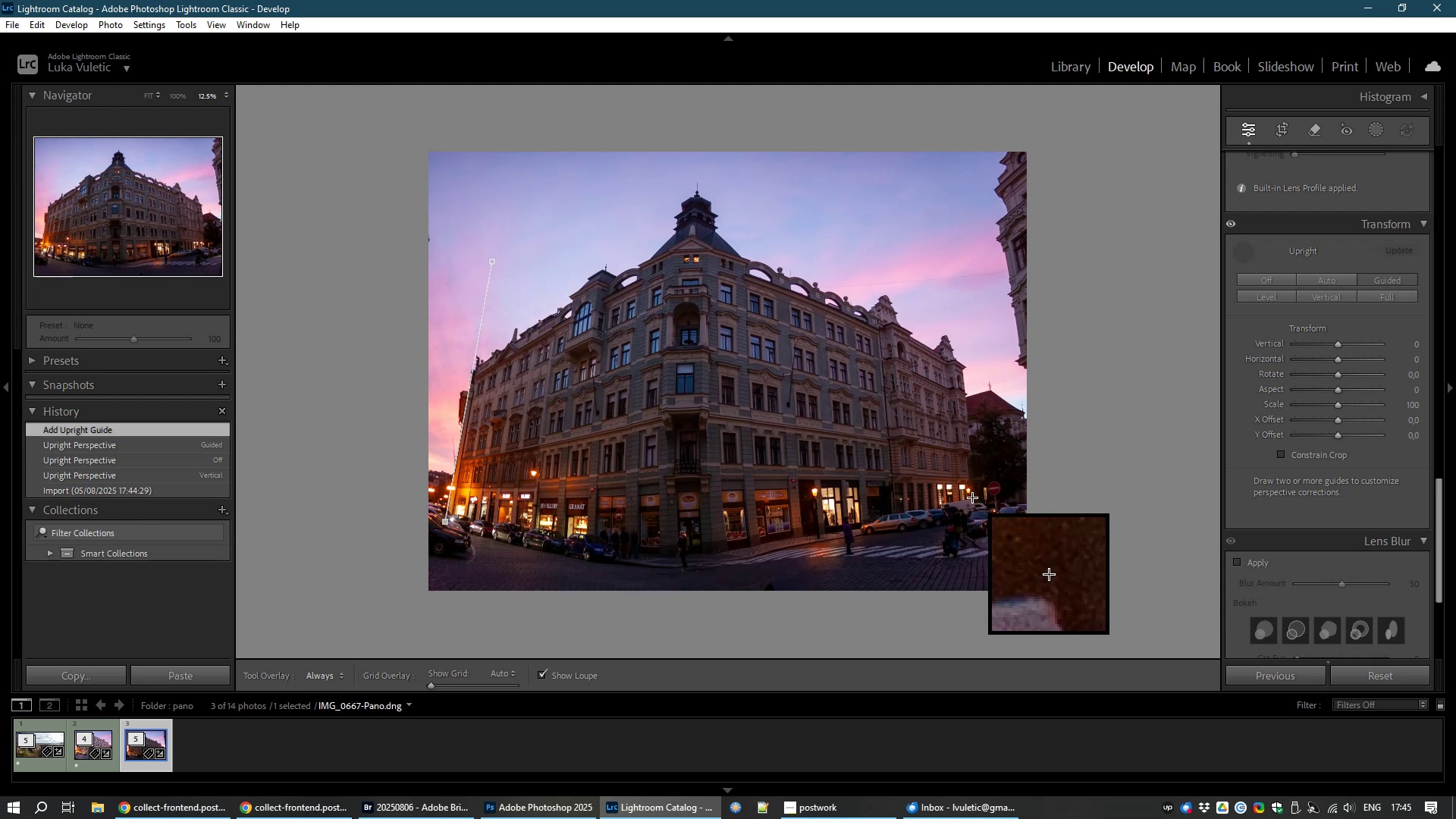 
left_click([973, 498])
 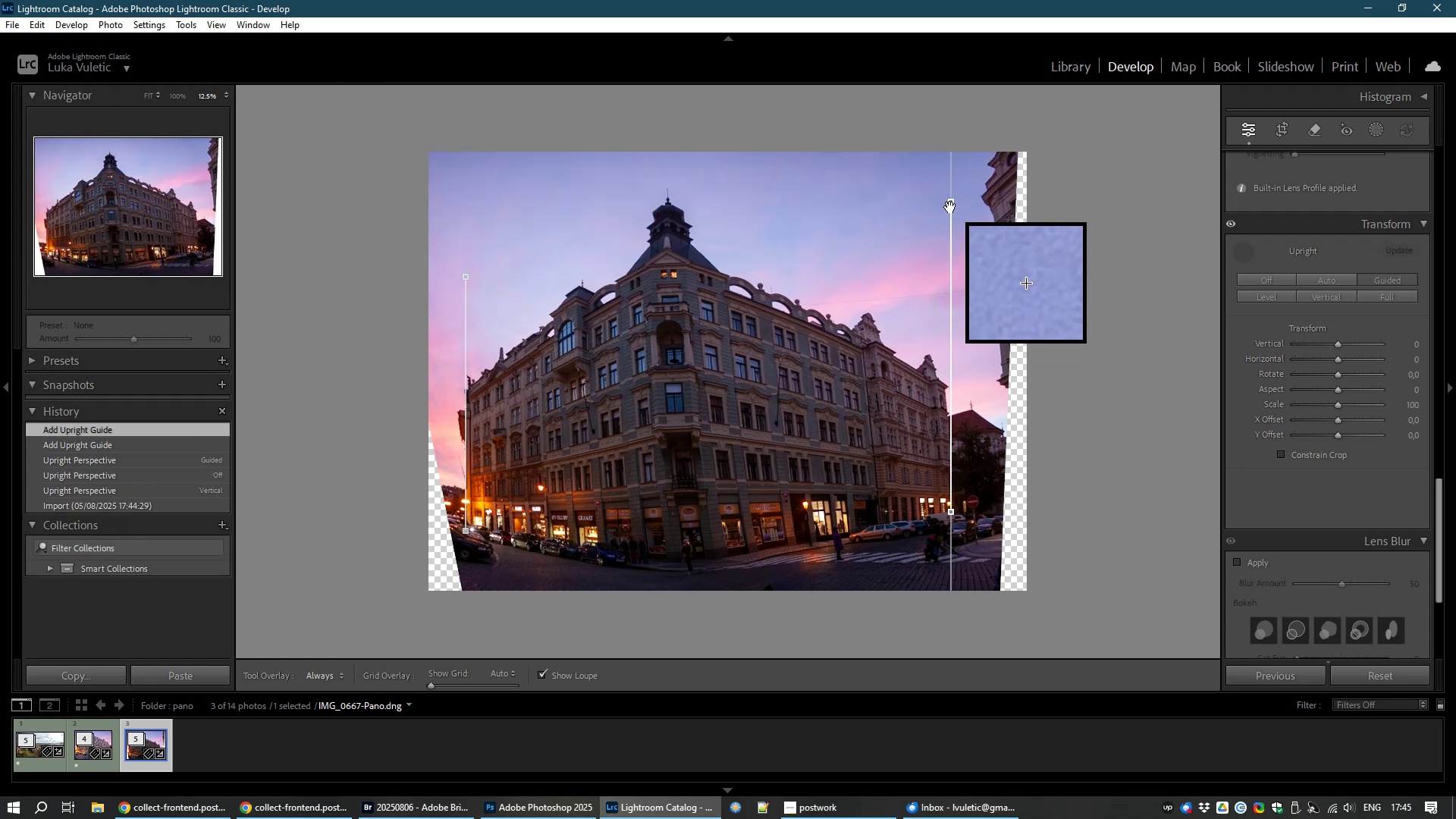 
wait(16.43)
 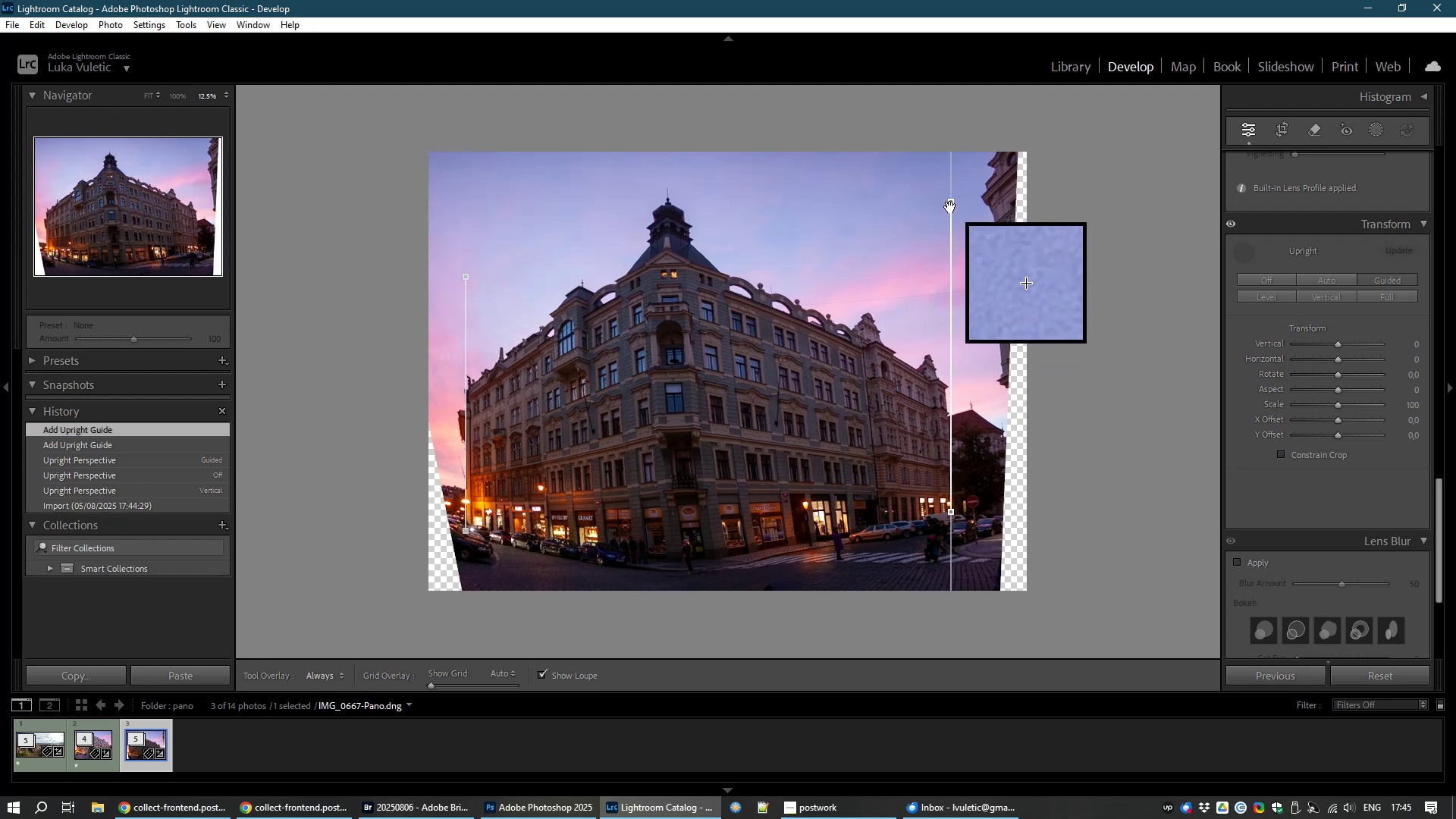 
hold_key(key=AltLeft, duration=1.51)
 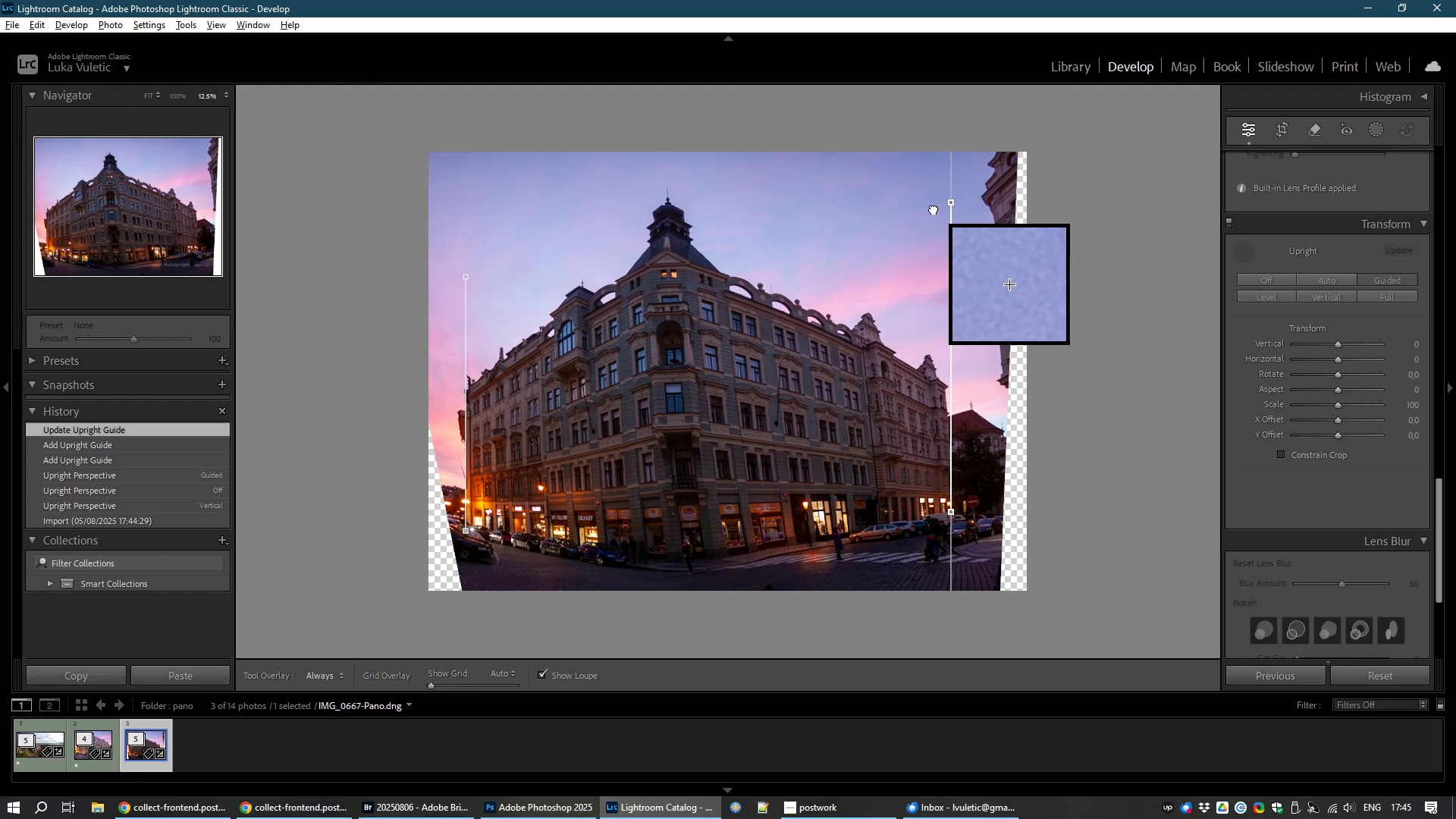 
hold_key(key=AltLeft, duration=1.24)
 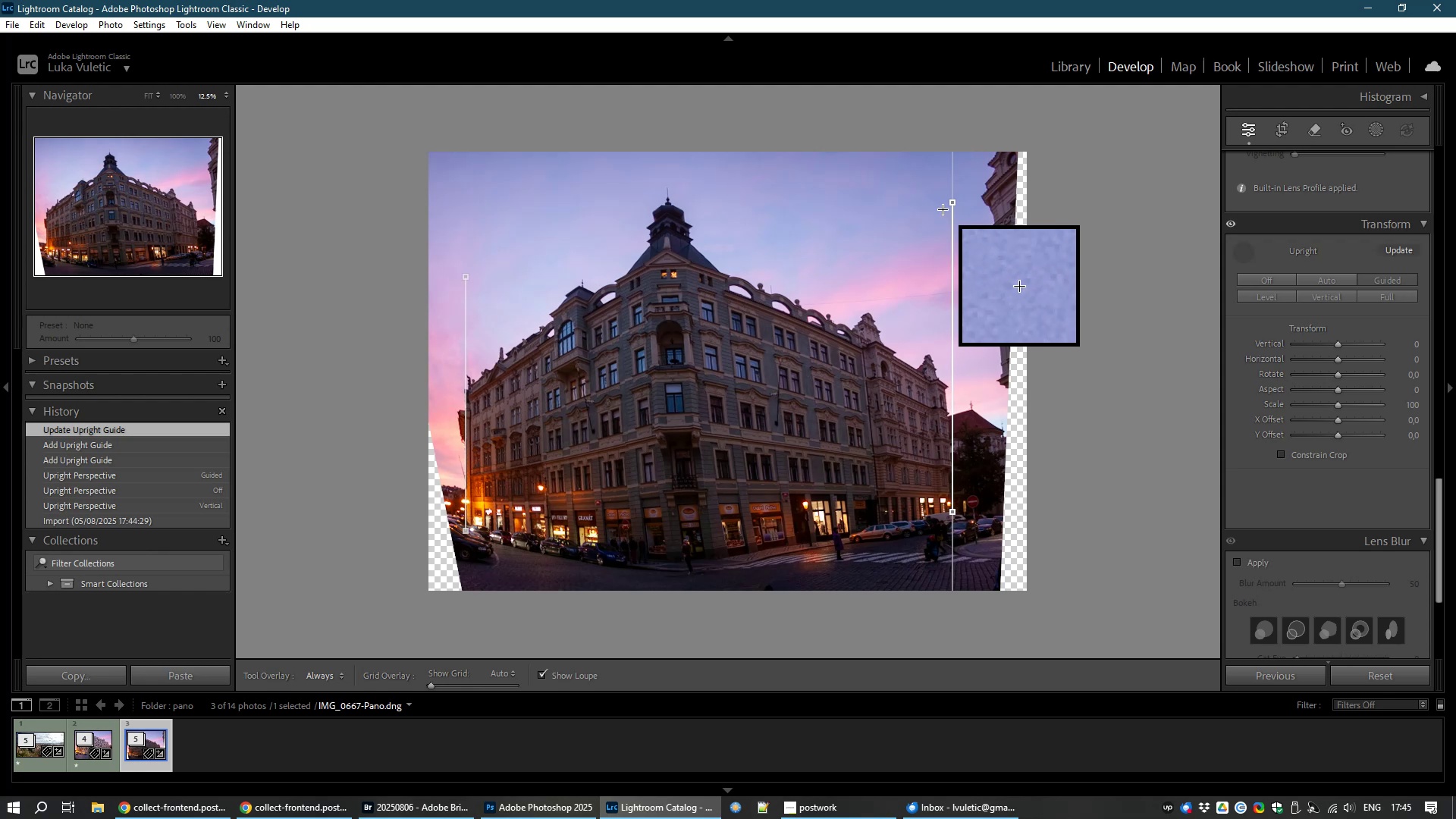 
hold_key(key=ControlLeft, duration=1.52)
 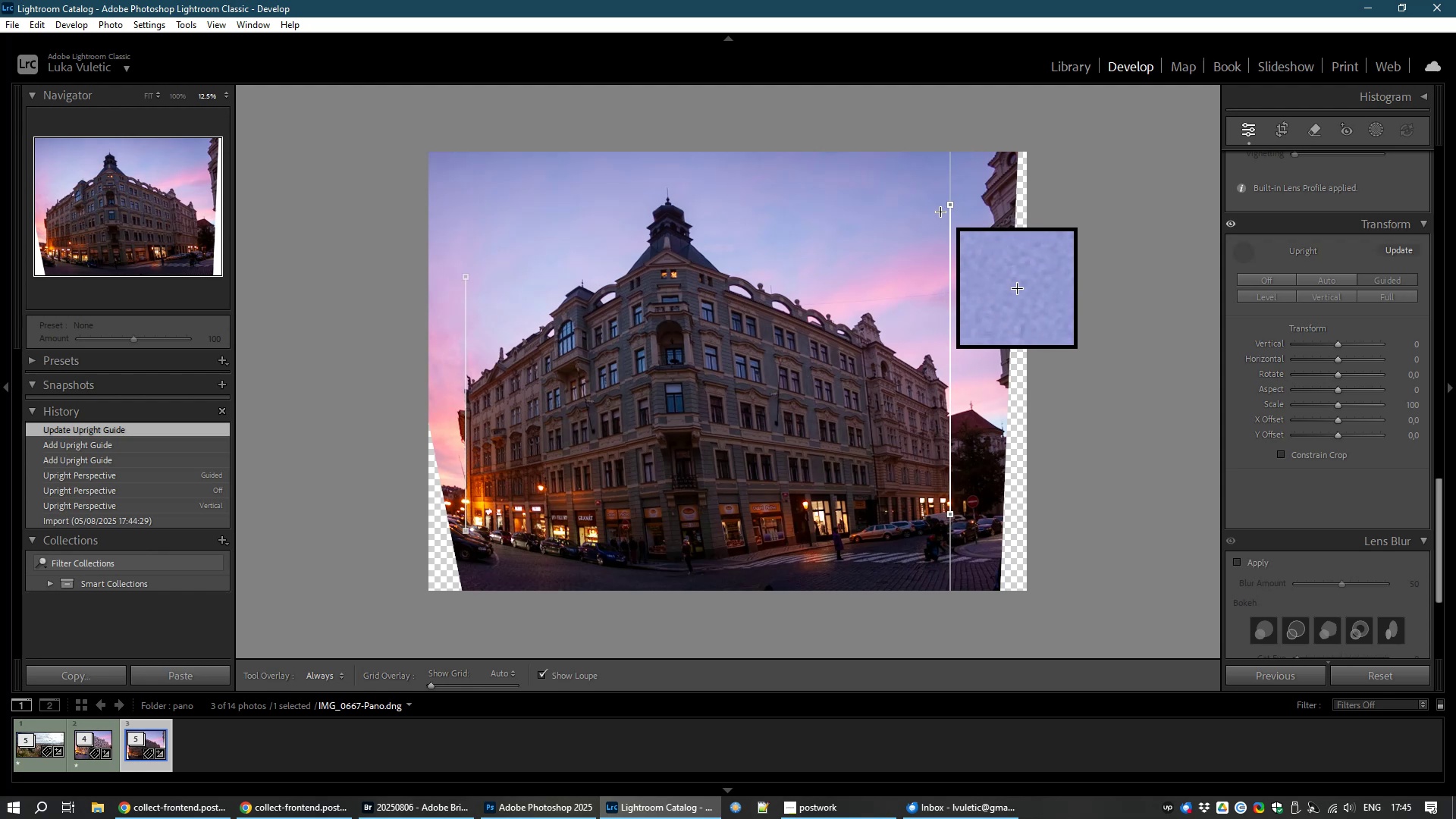 
hold_key(key=ControlLeft, duration=0.7)
 